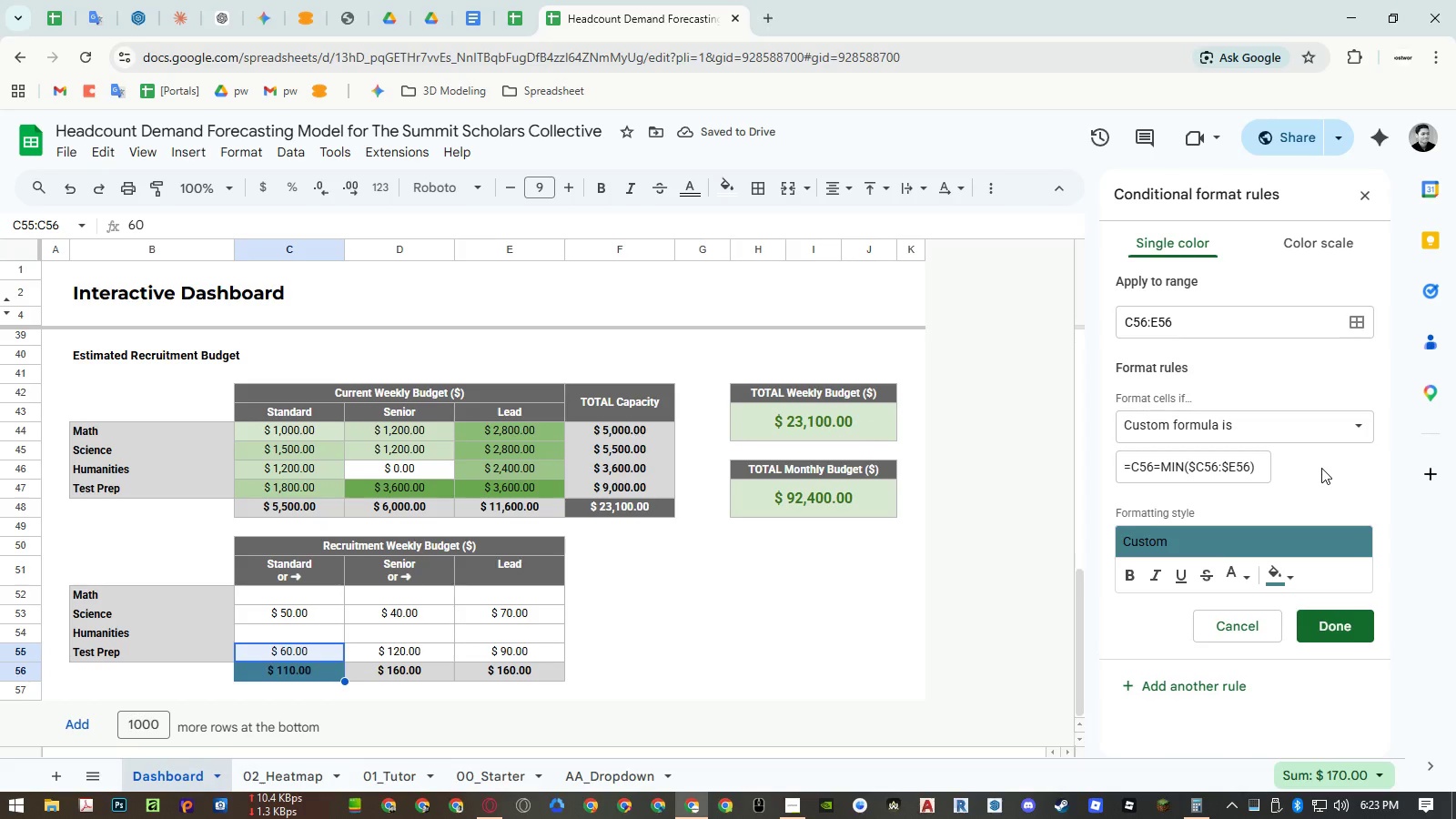 
left_click([1325, 619])
 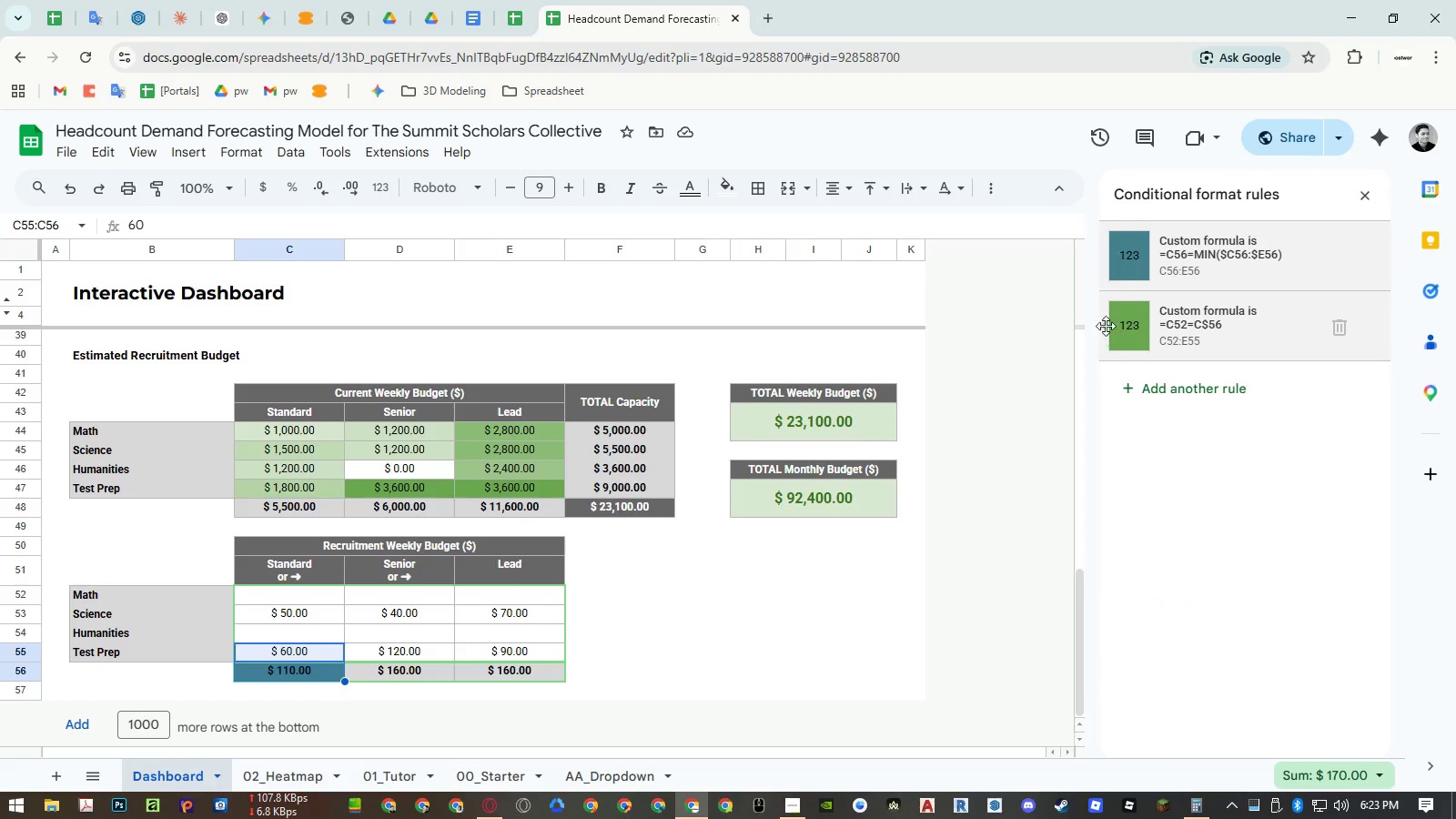 
left_click_drag(start_coordinate=[1103, 327], to_coordinate=[1108, 265])
 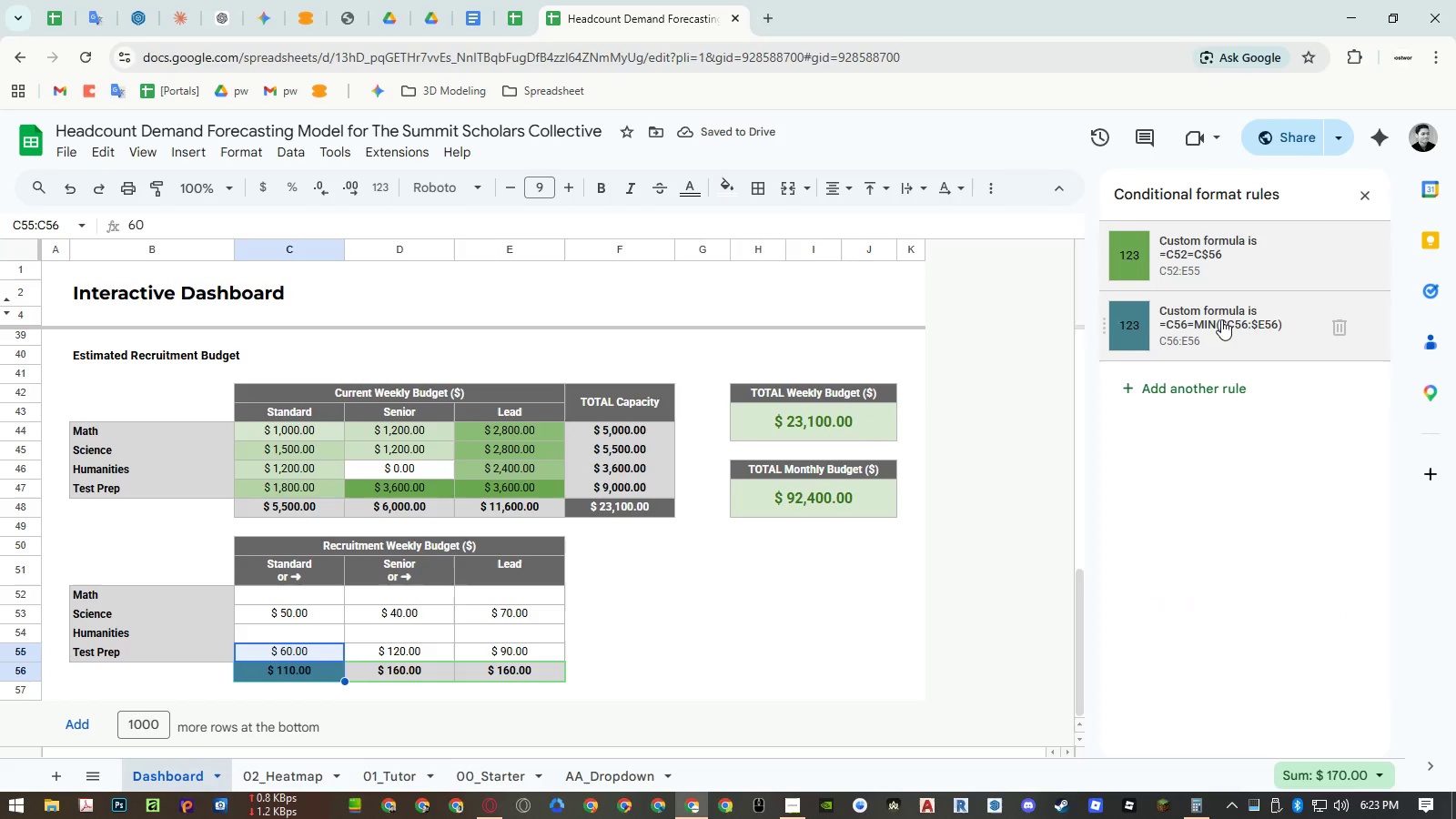 
left_click([1221, 319])
 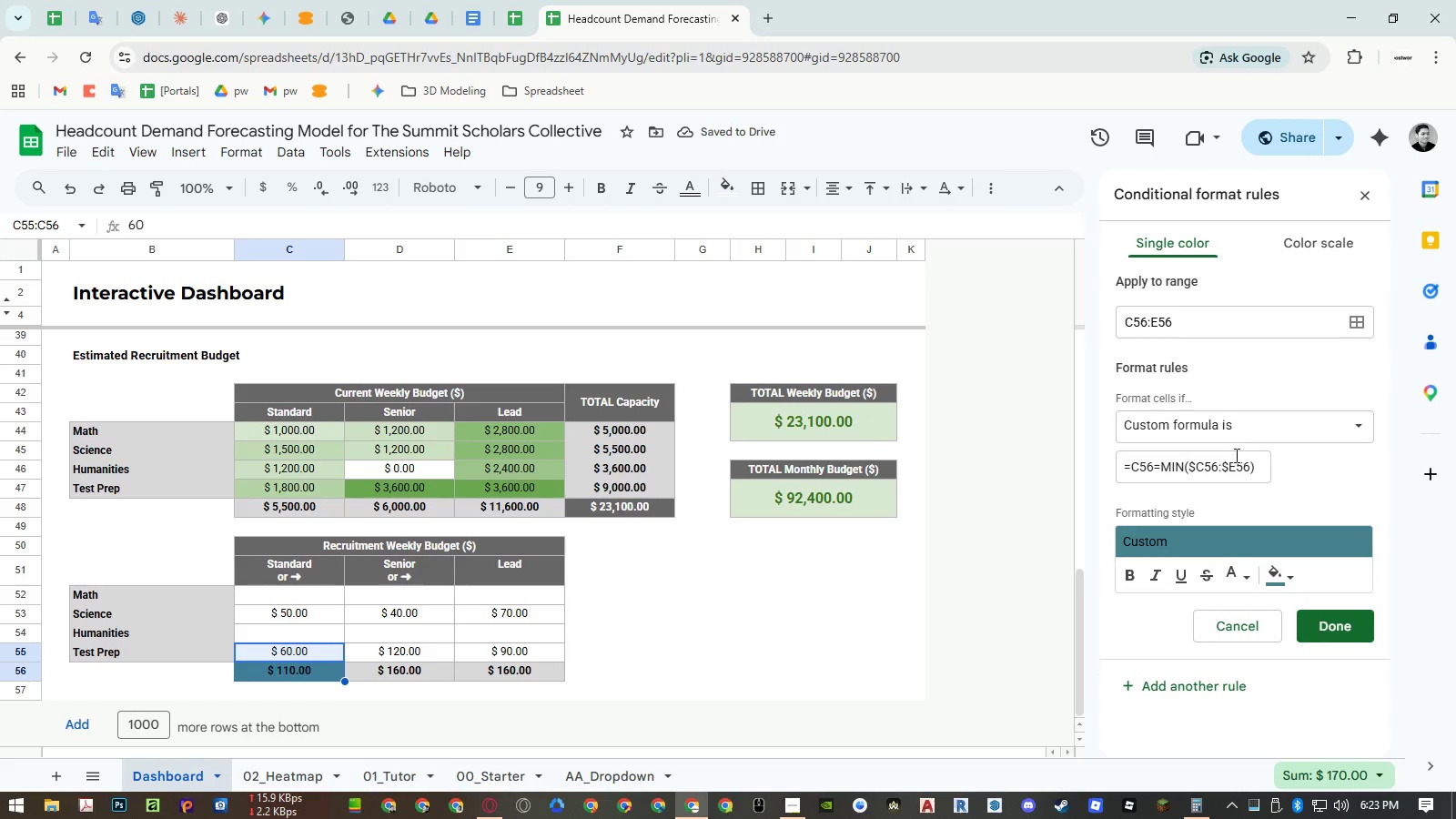 
double_click([1234, 461])
 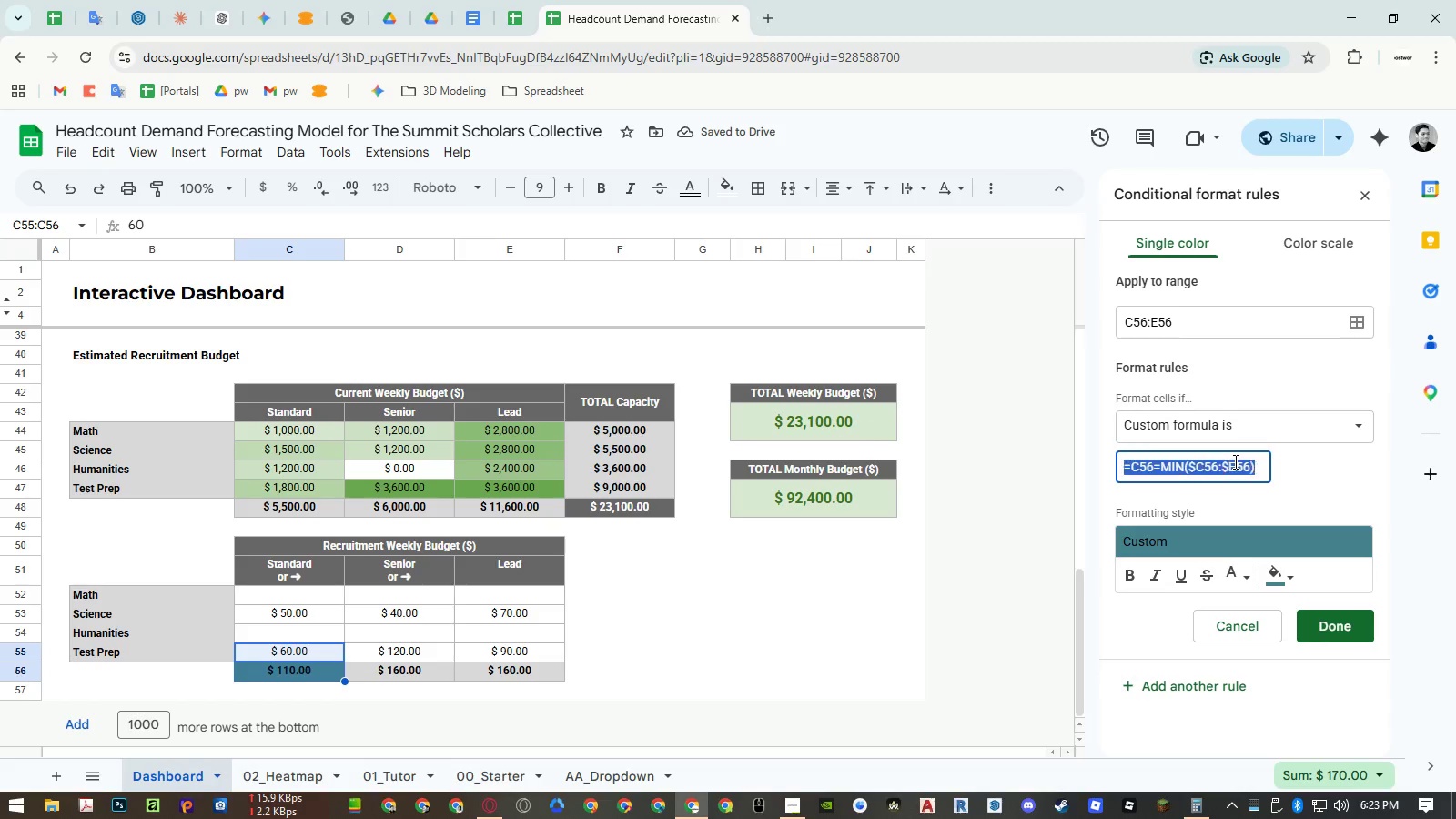 
triple_click([1234, 461])
 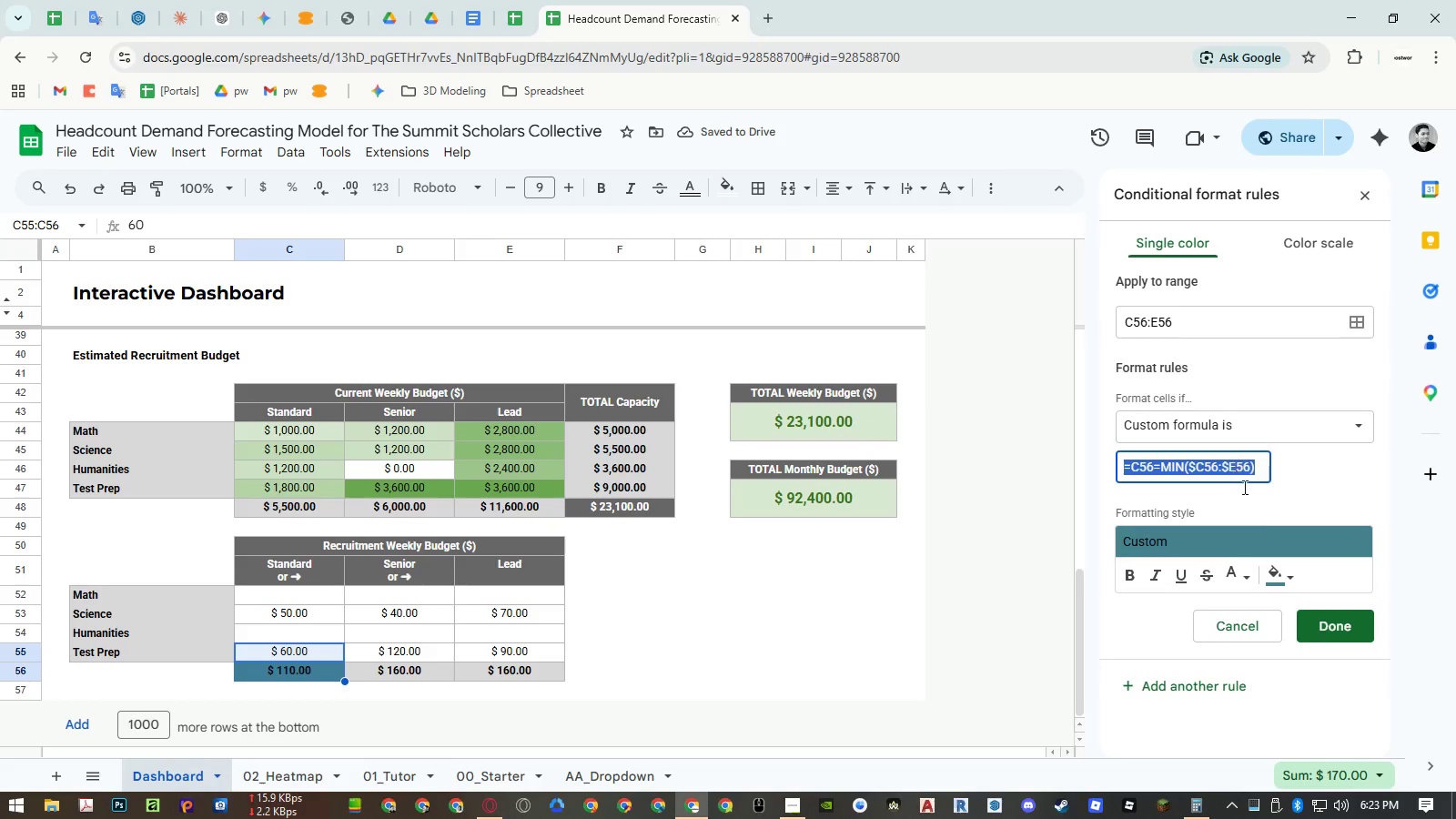 
key(Control+ControlLeft)
 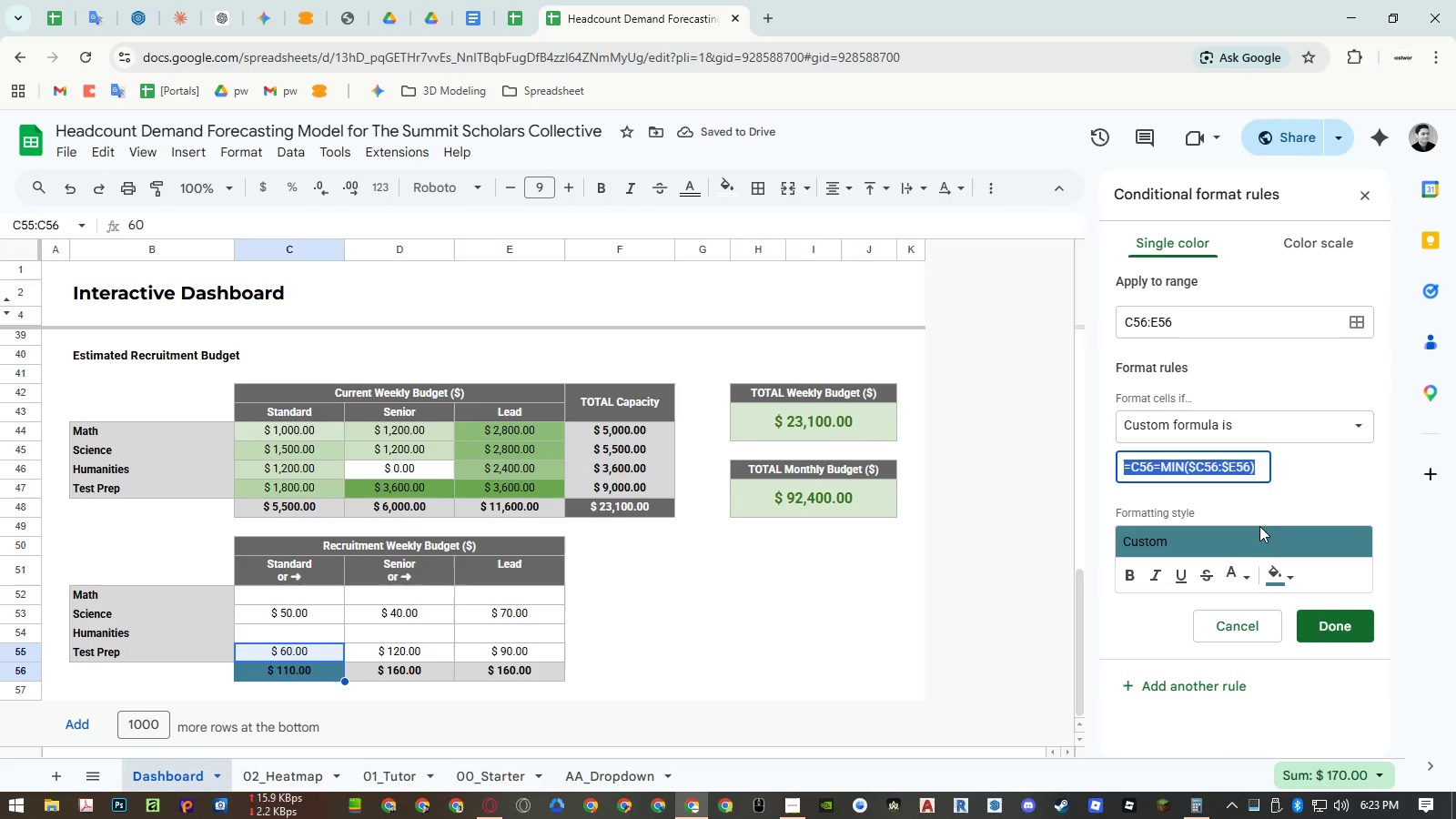 
key(Control+C)
 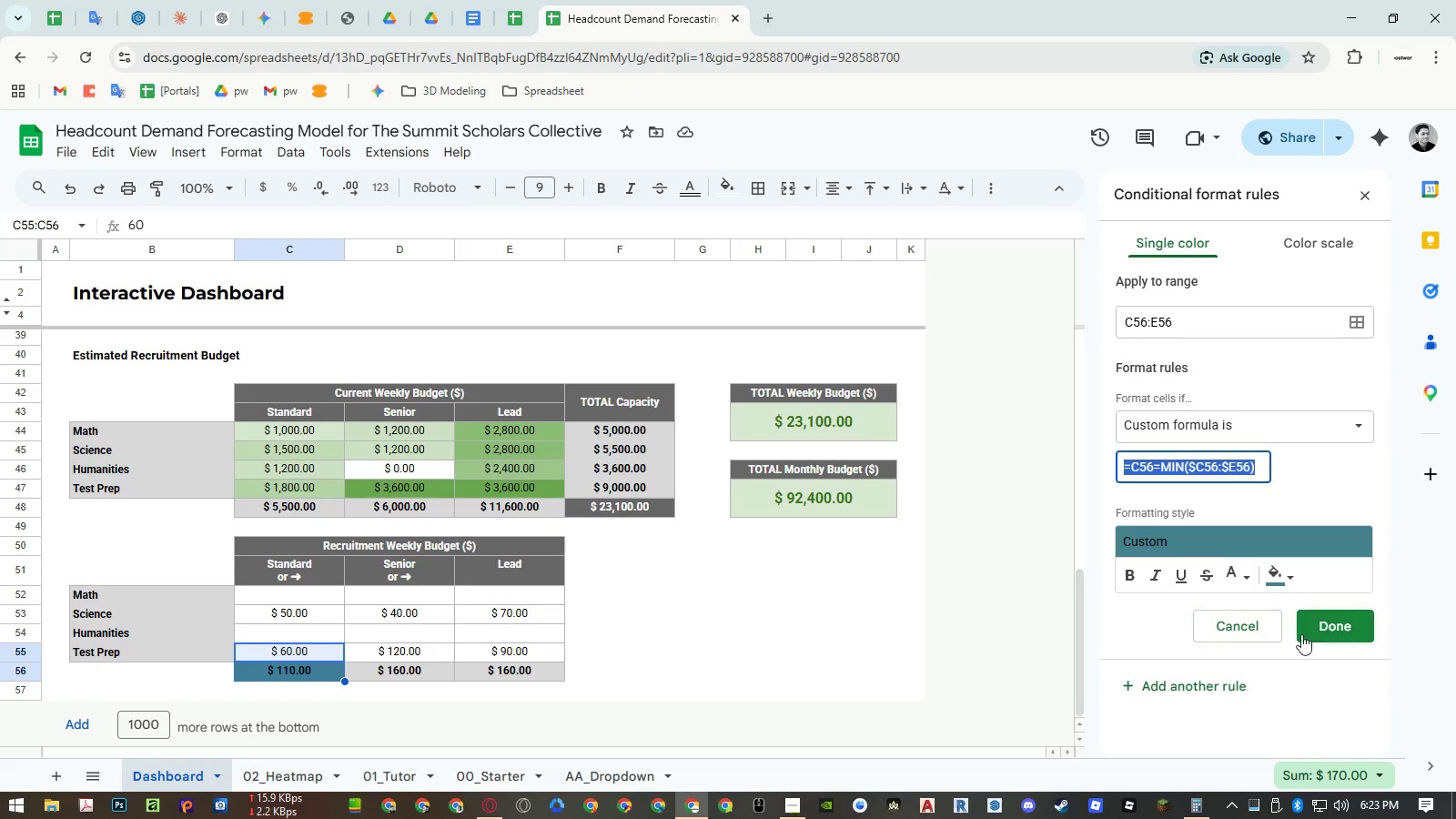 
left_click([1341, 632])
 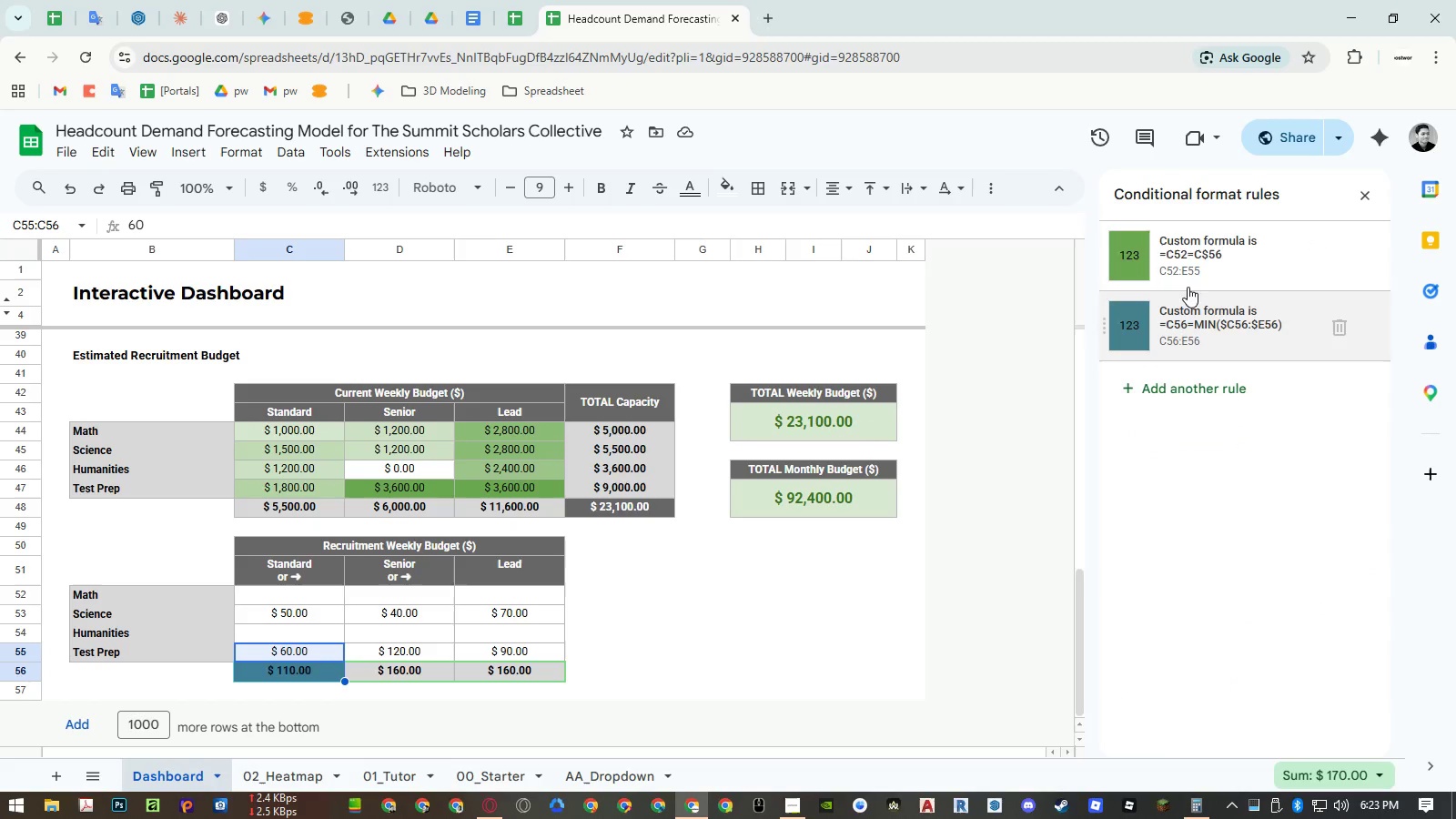 
left_click([1185, 271])
 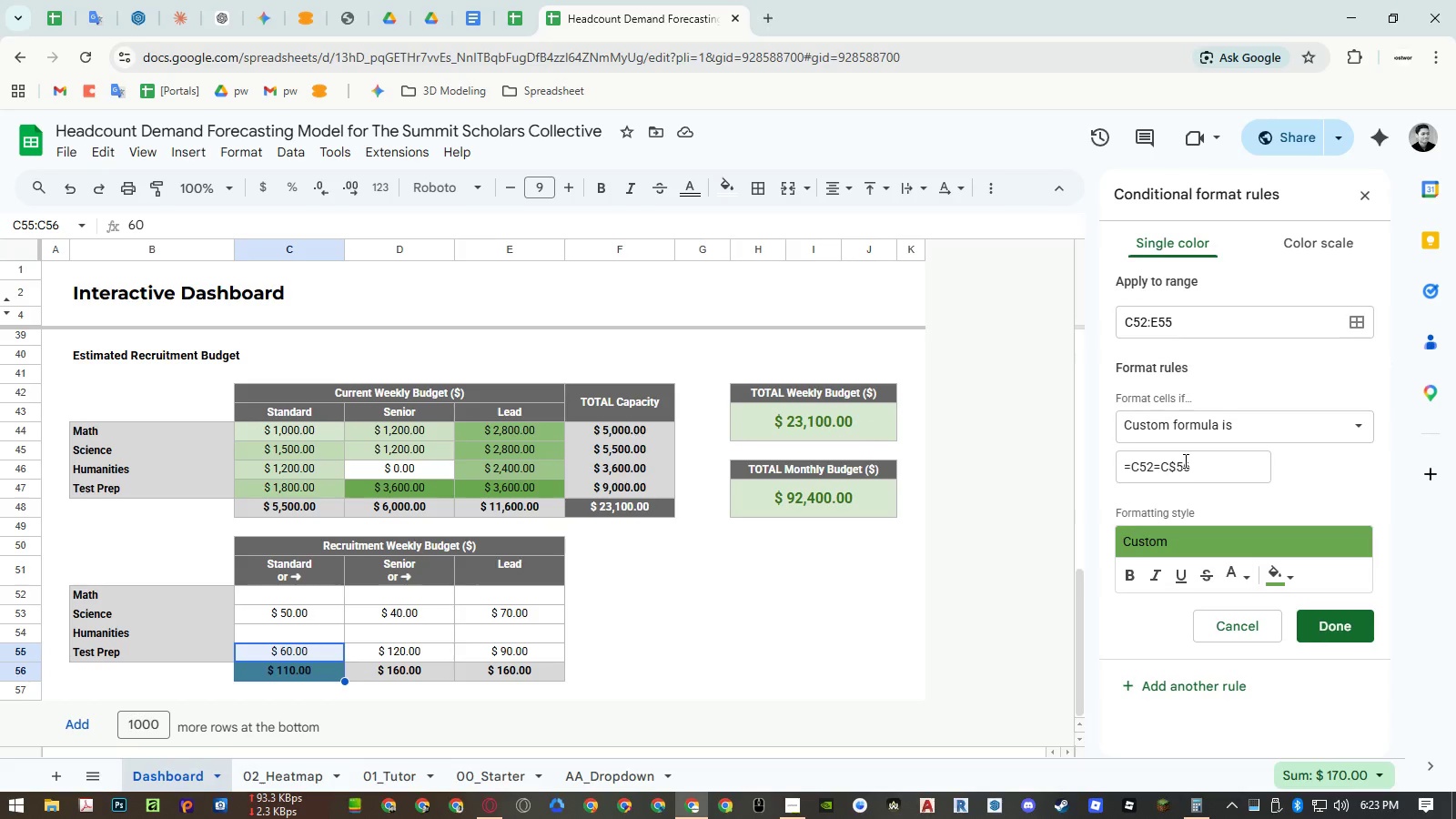 
double_click([1184, 460])
 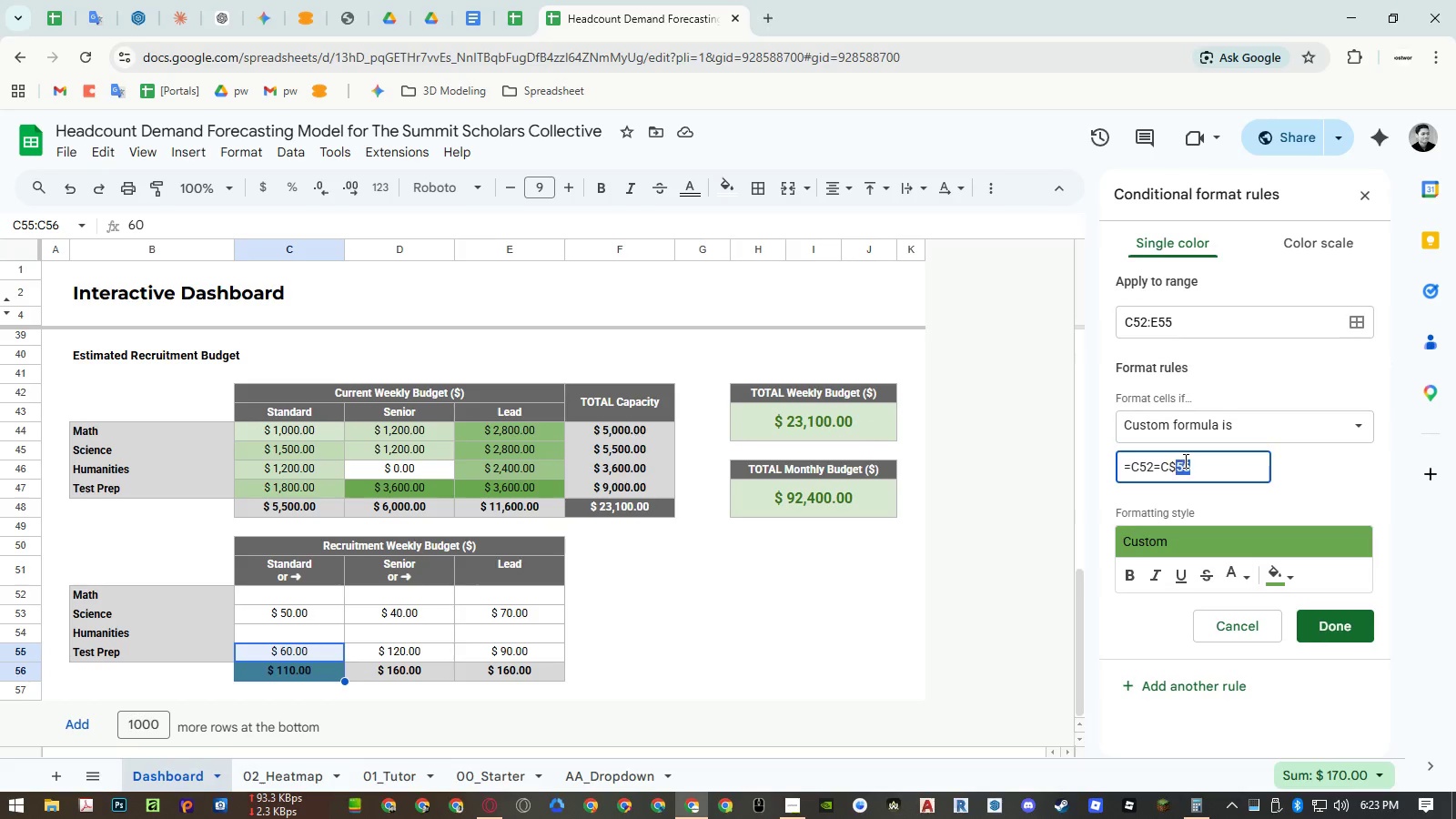 
triple_click([1184, 460])
 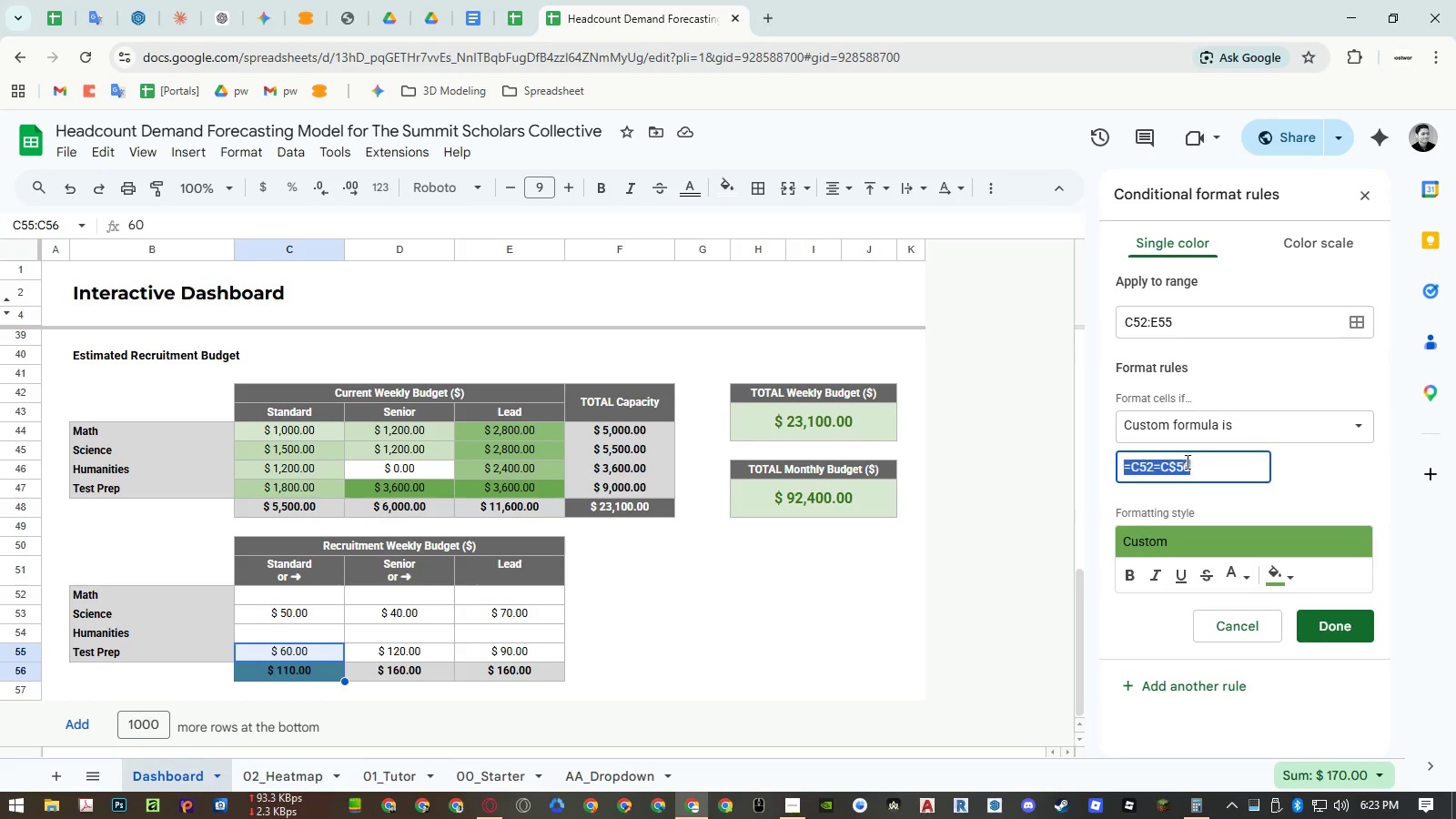 
key(Control+ControlLeft)
 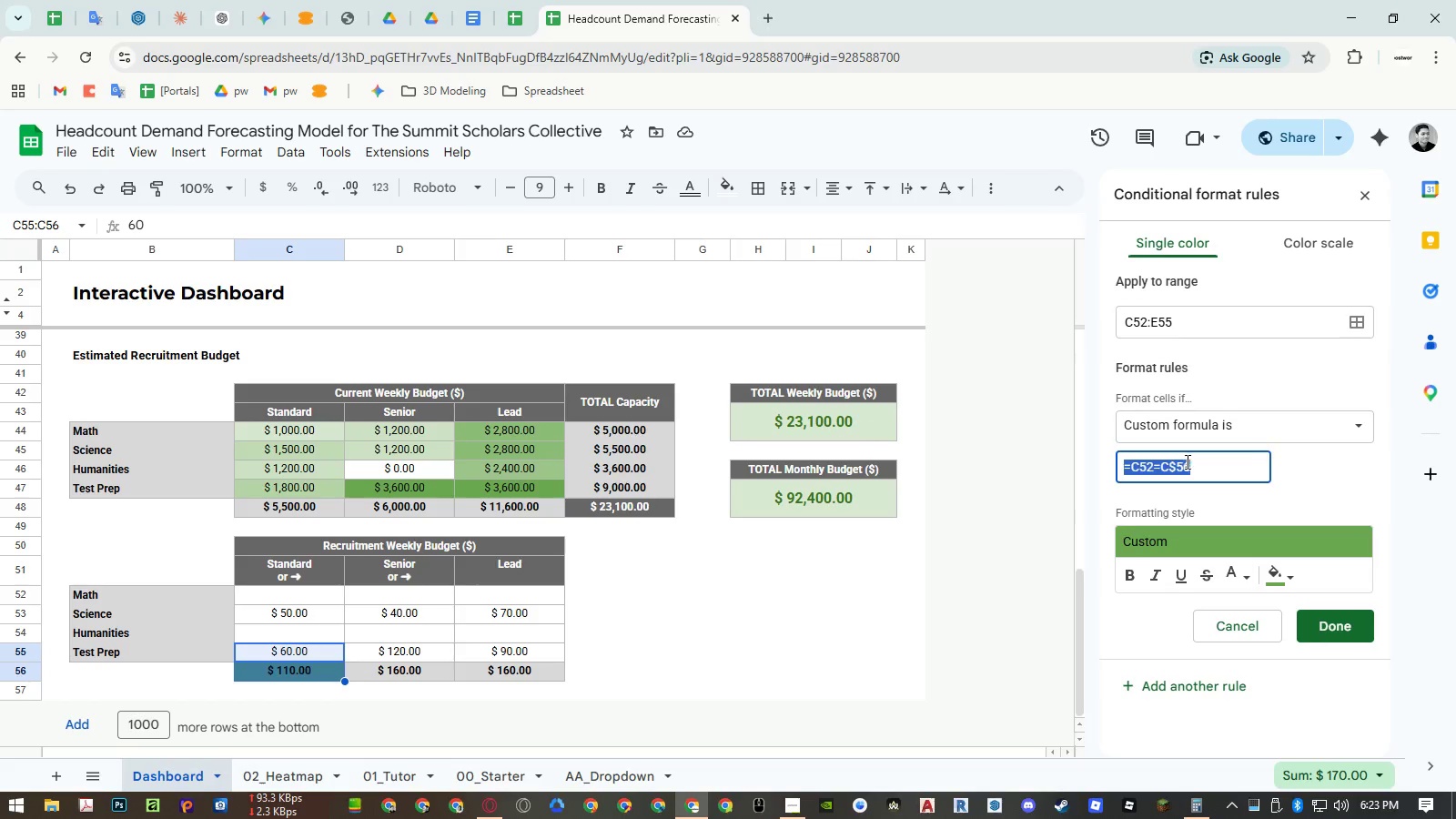 
key(Control+V)
 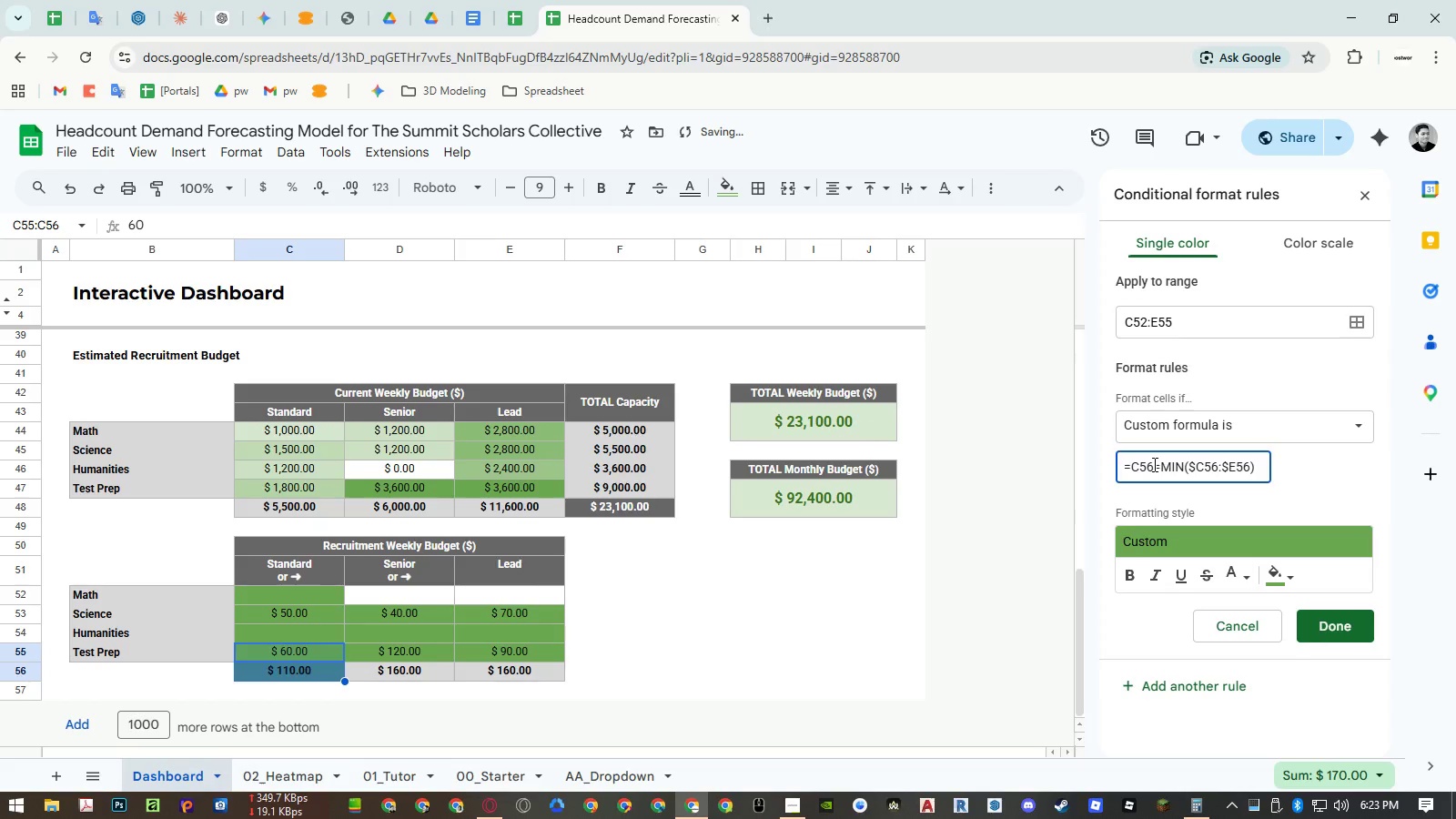 
left_click_drag(start_coordinate=[1153, 464], to_coordinate=[1148, 463])
 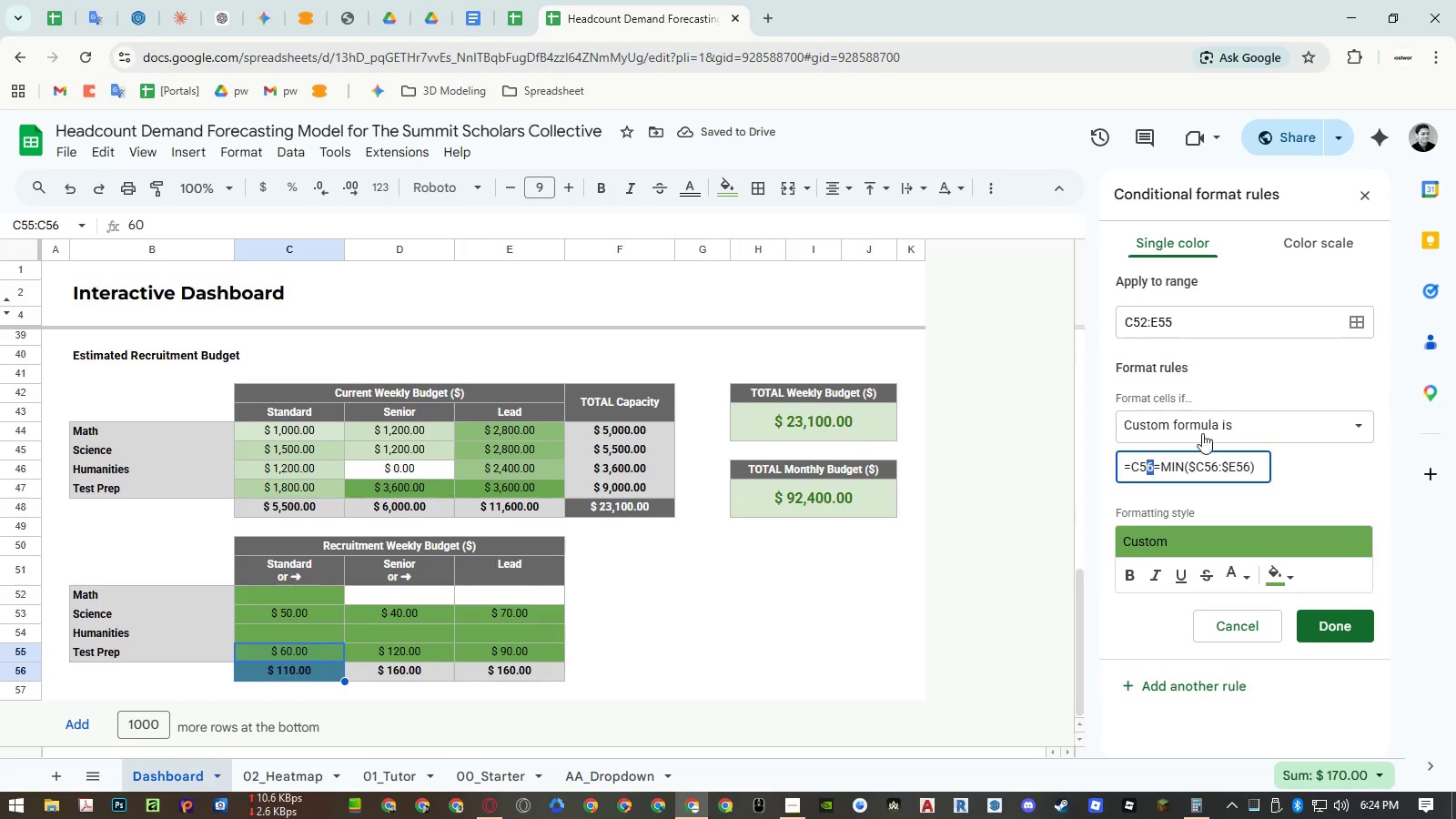 
key(Numpad2)
 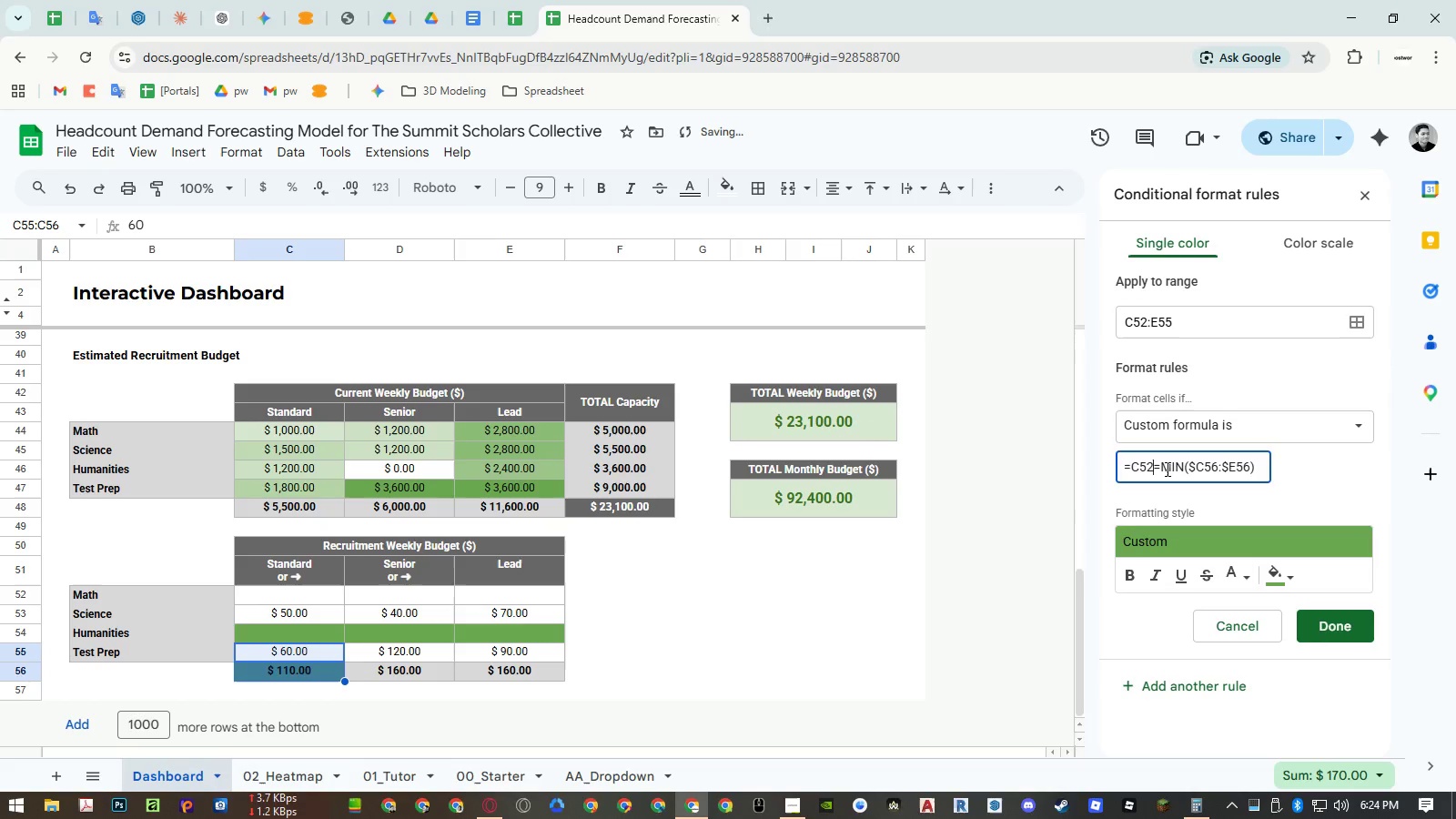 
key(Shift+Semicolon)
 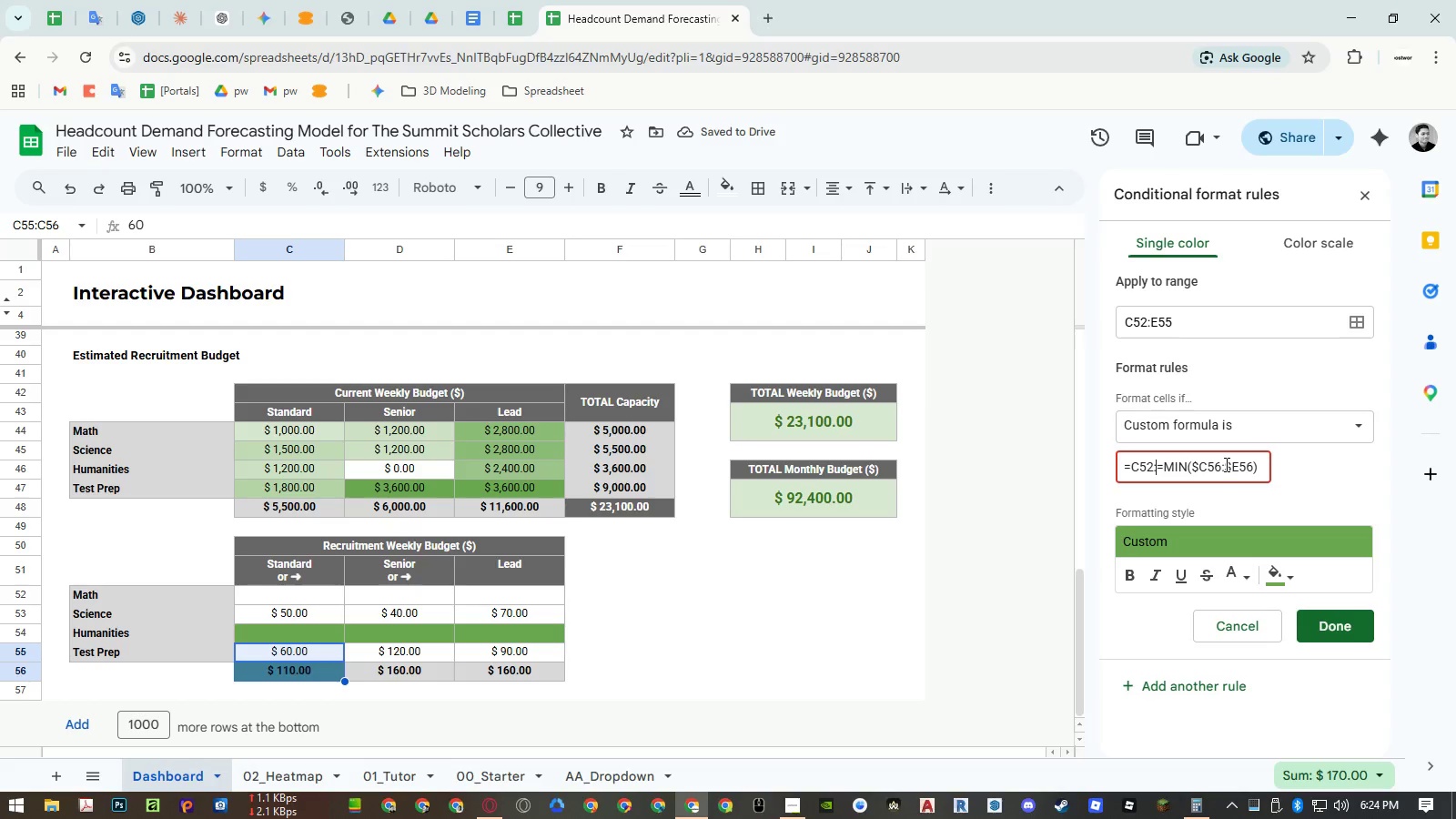 
type(E56)
 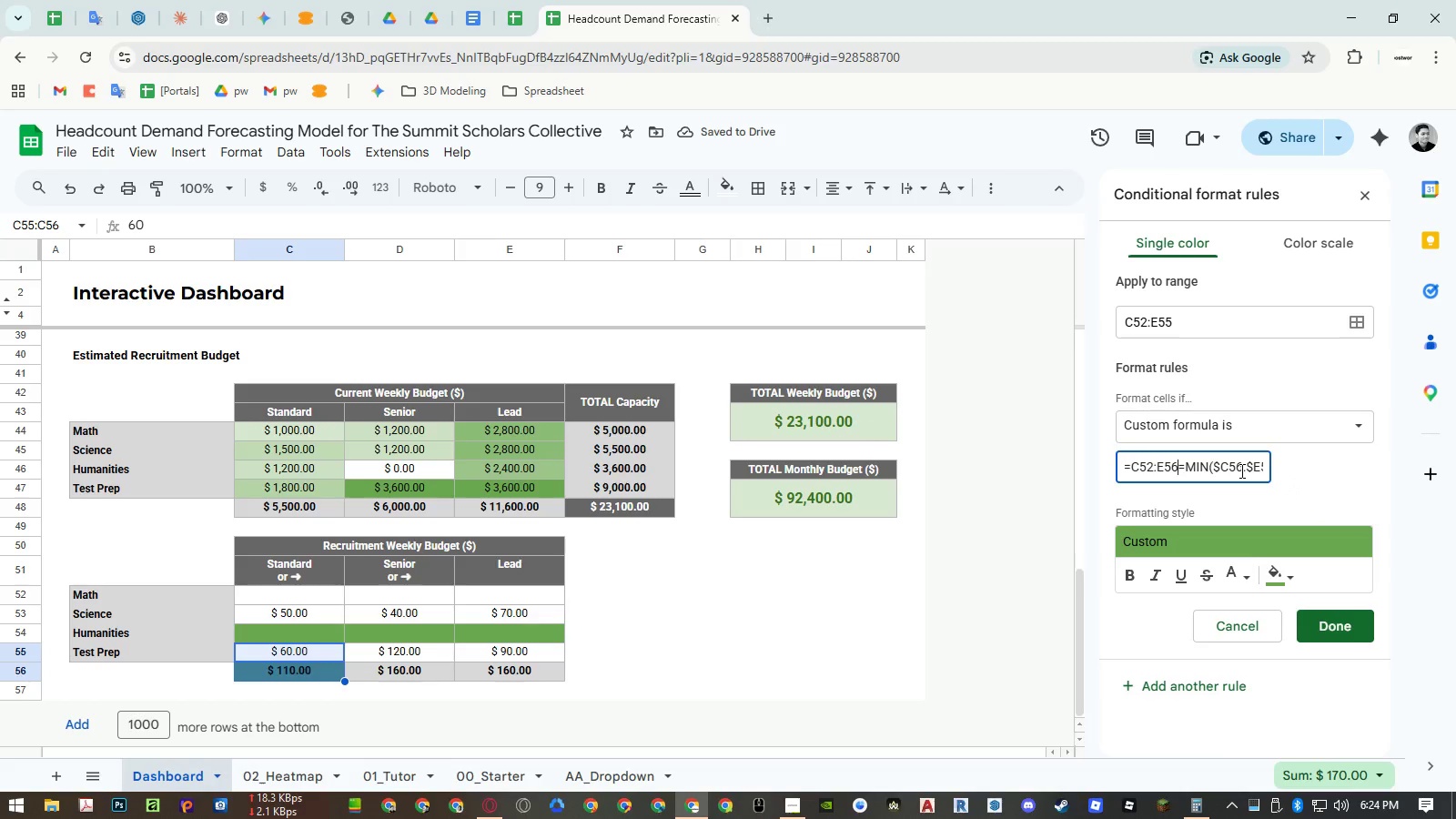 
left_click([1227, 464])
 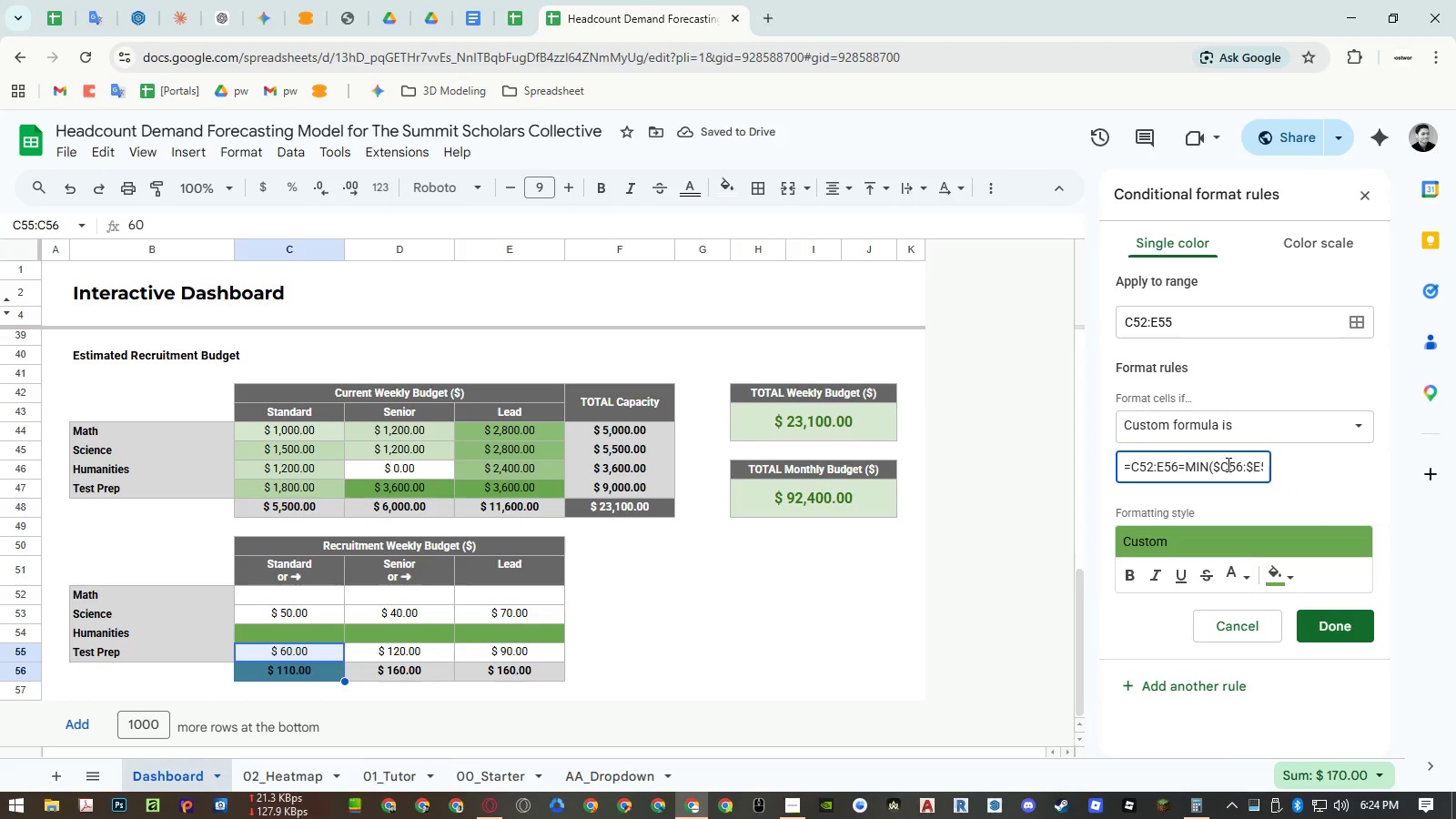 
key(Shift+4)
 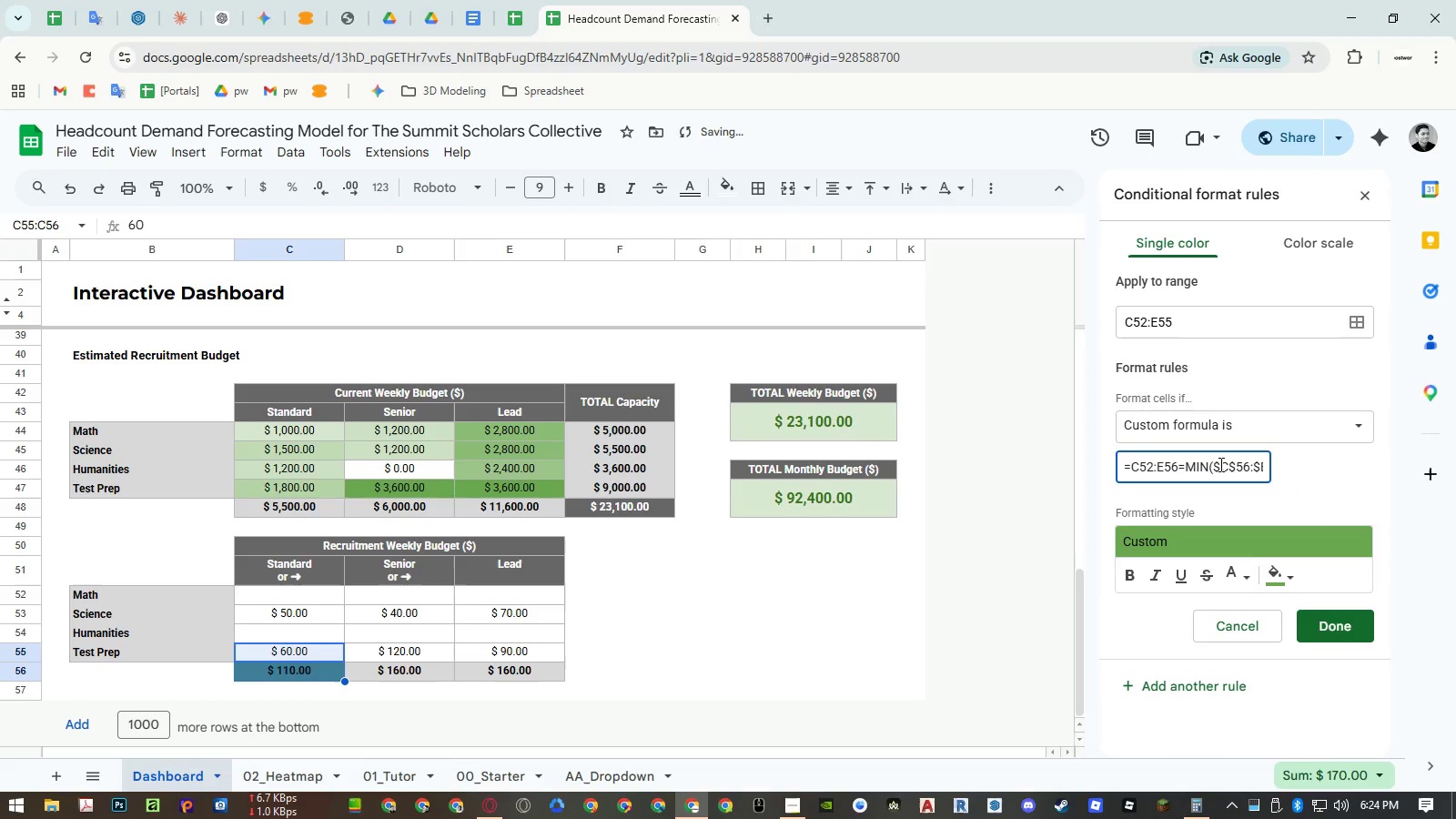 
left_click_drag(start_coordinate=[1219, 464], to_coordinate=[1215, 464])
 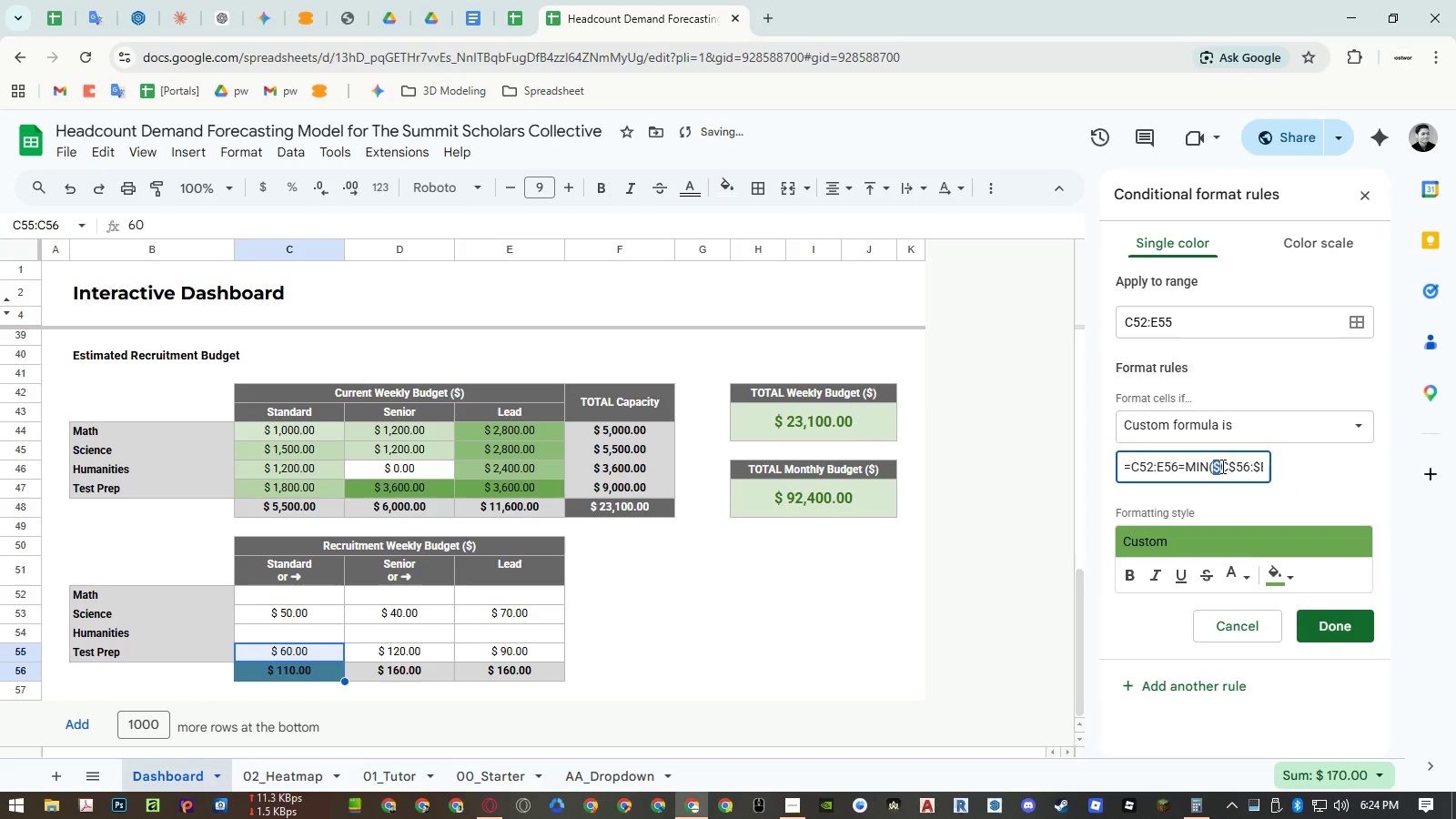 
key(Backspace)
 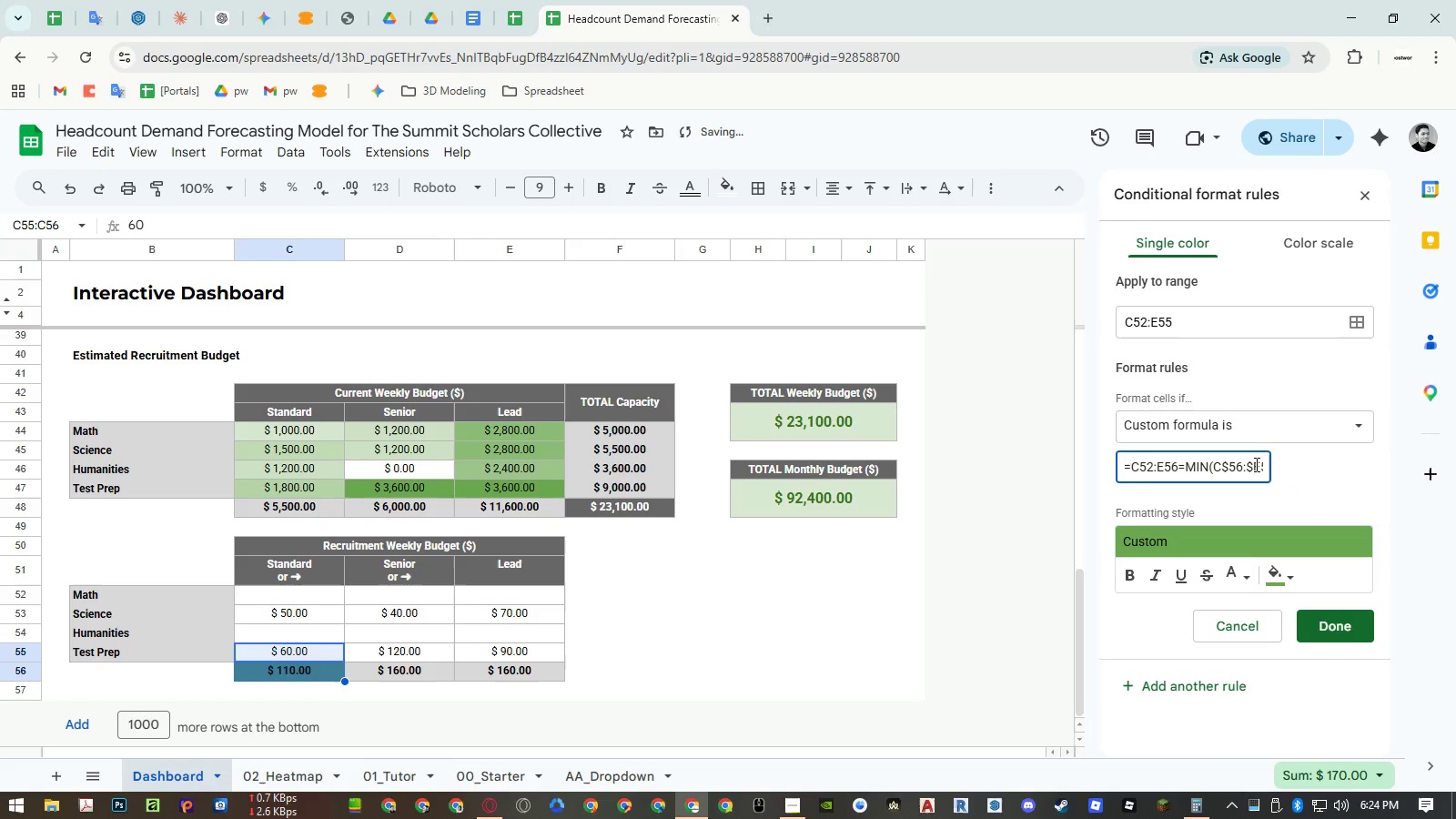 
left_click([1253, 464])
 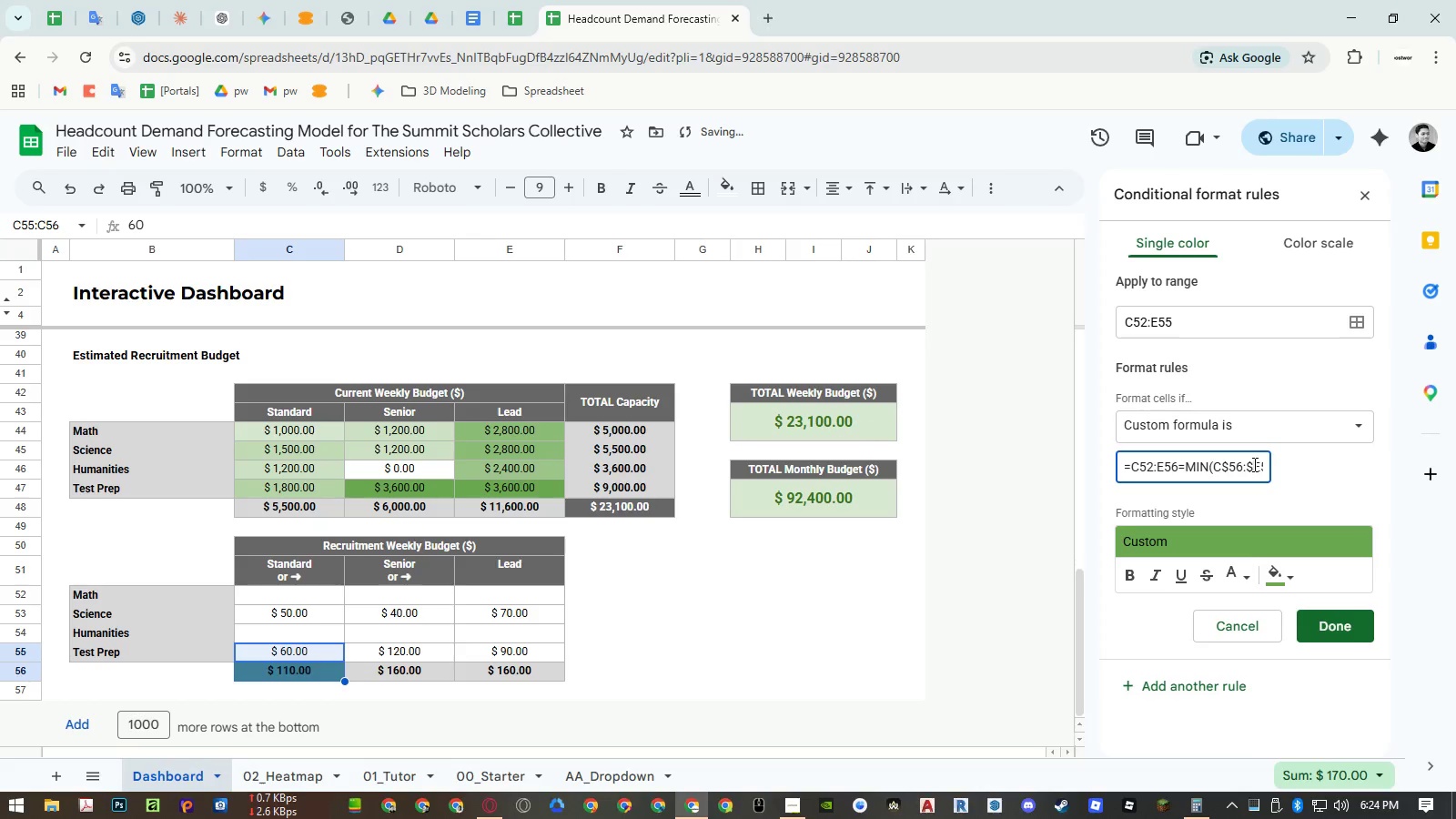 
key(Backspace)
 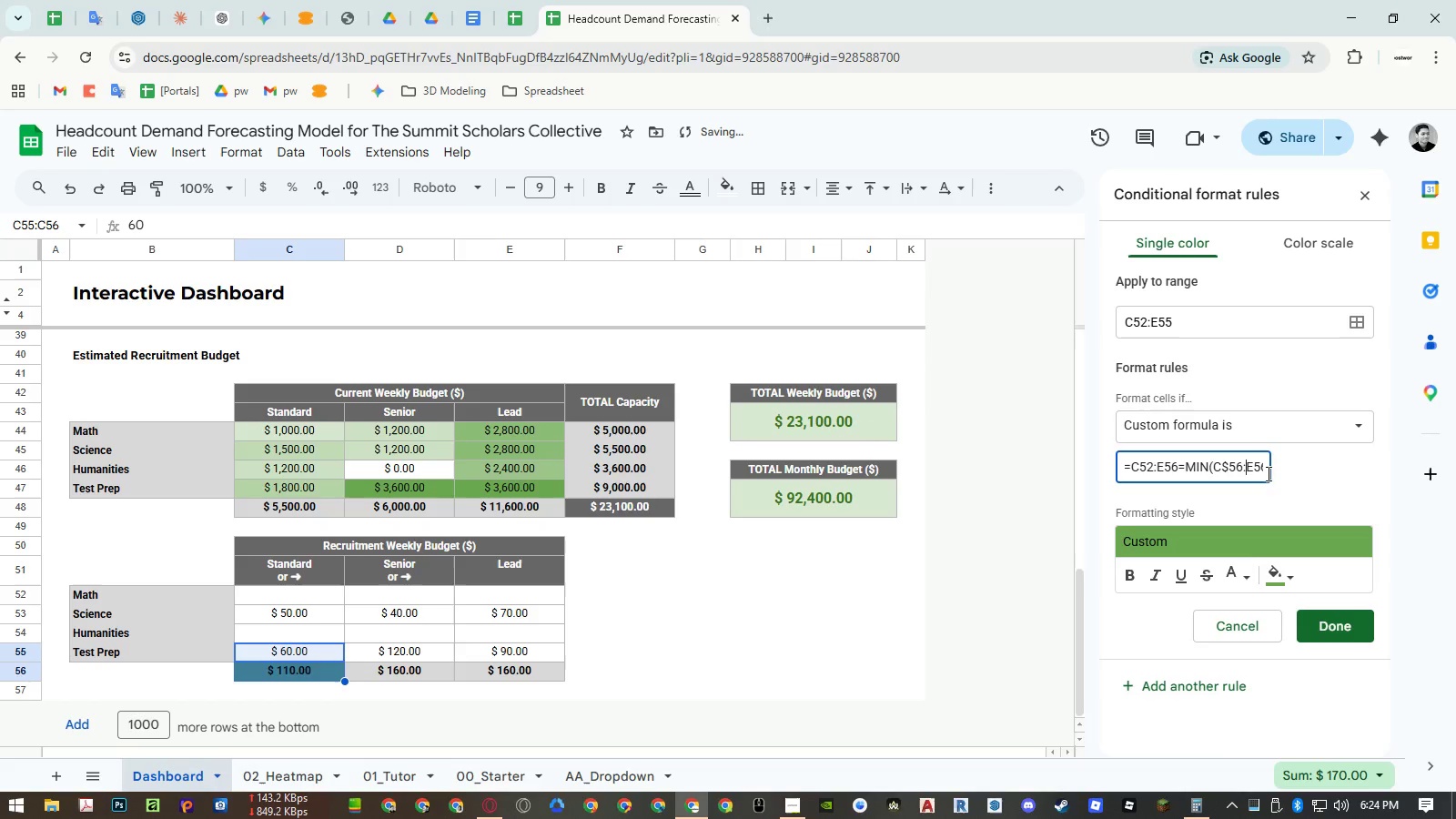 
key(ArrowRight)
 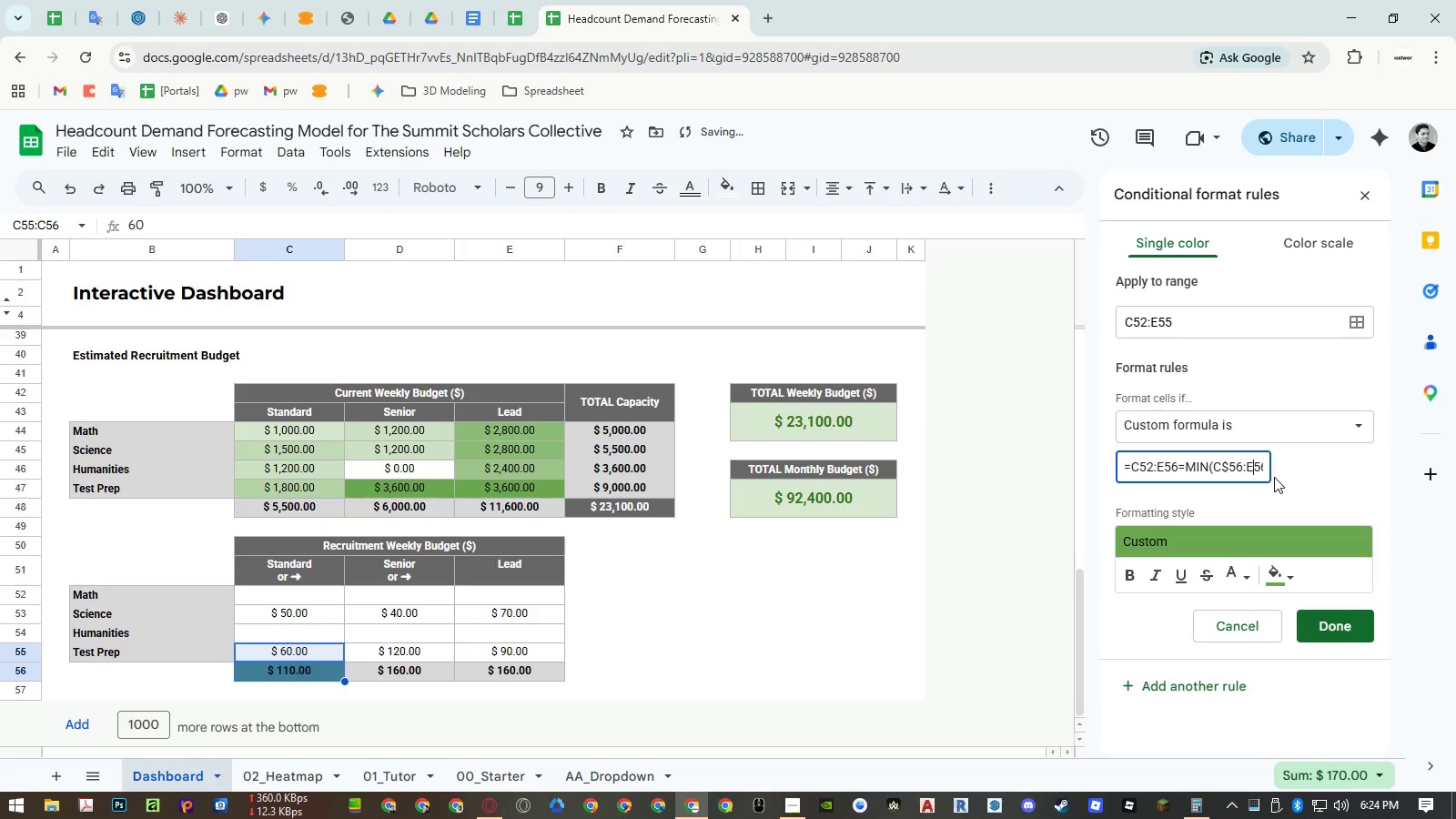 
key(ArrowRight)
 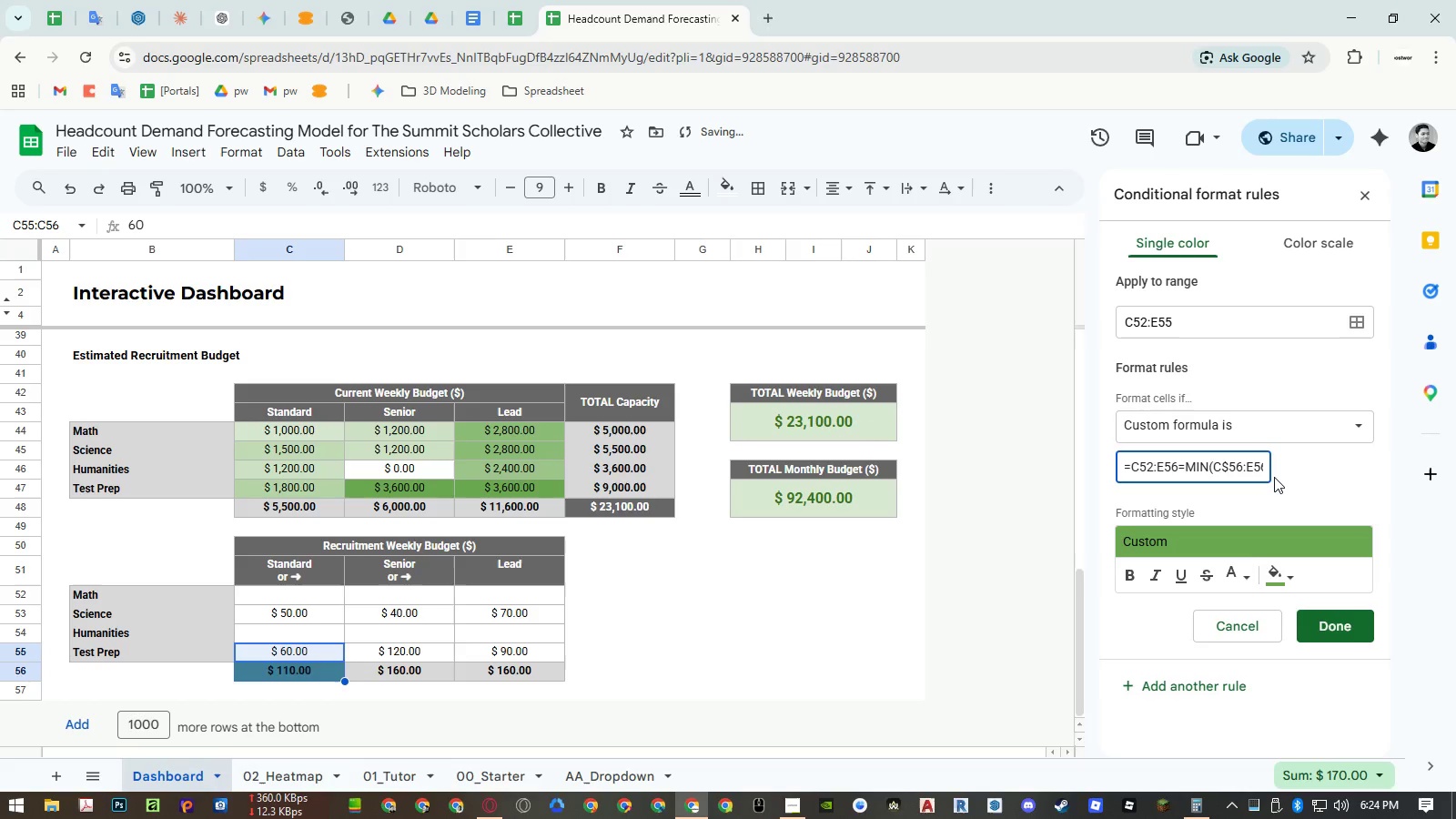 
key(ArrowLeft)
 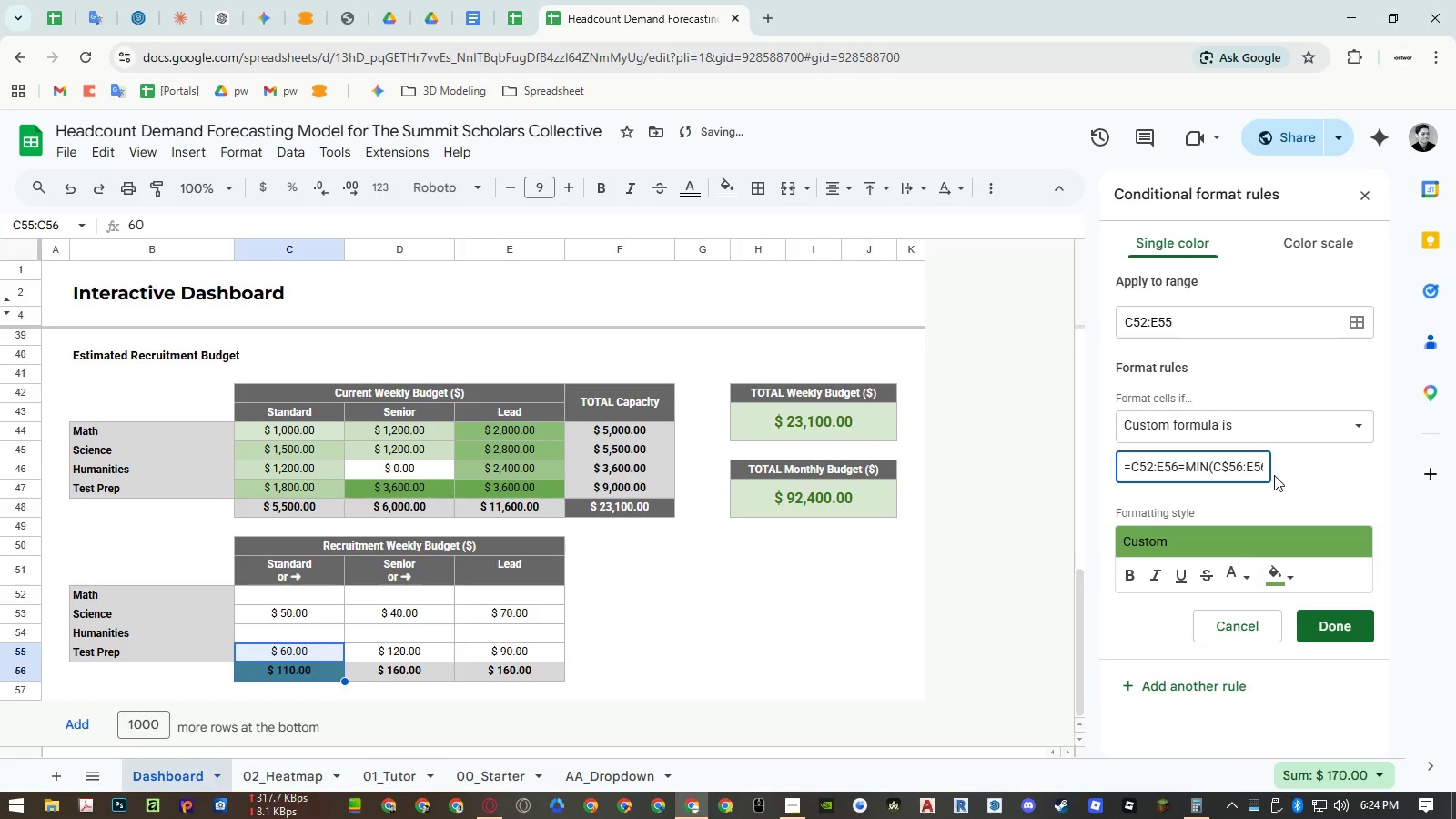 
key(Shift+4)
 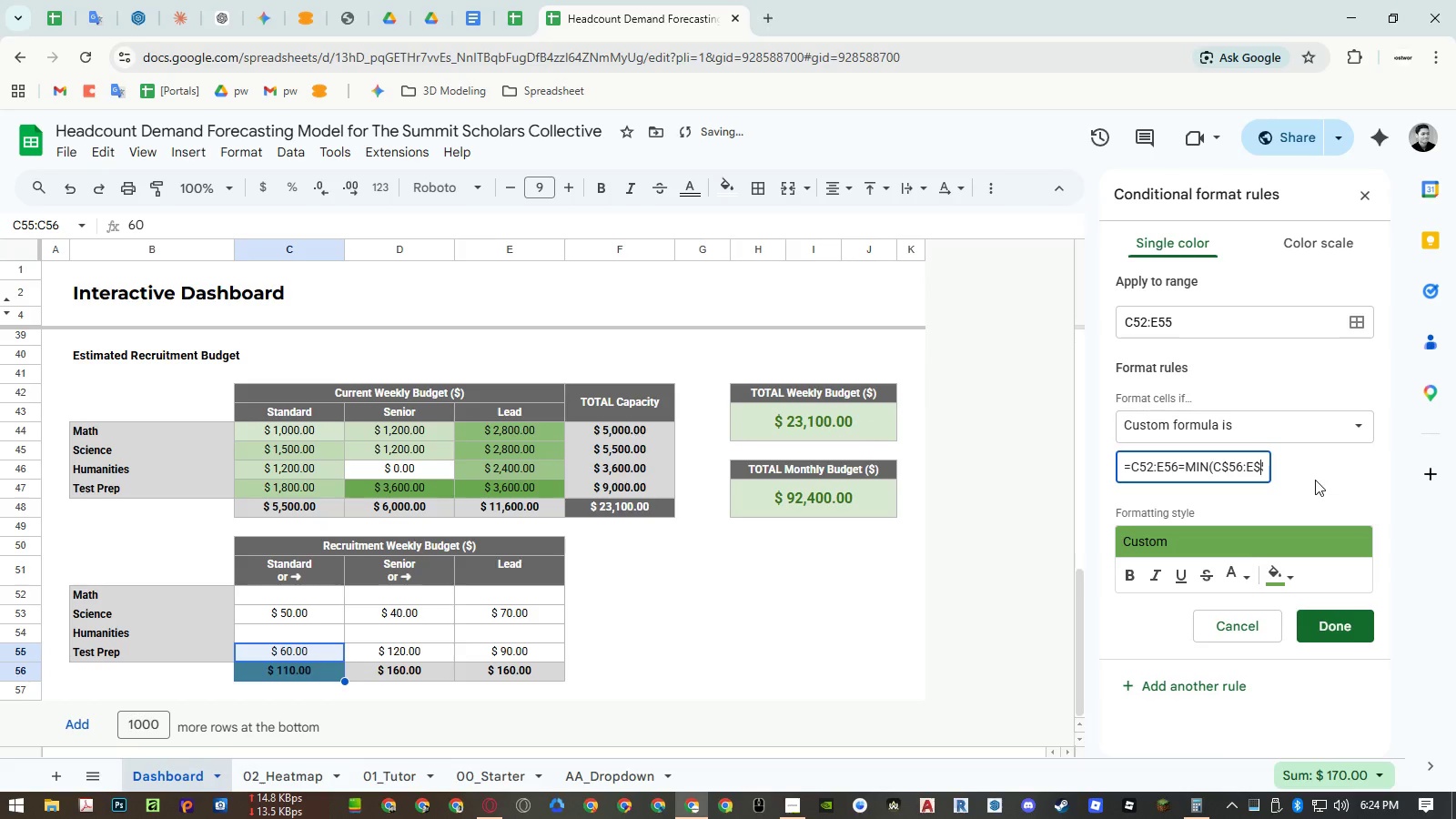 
left_click([1315, 480])
 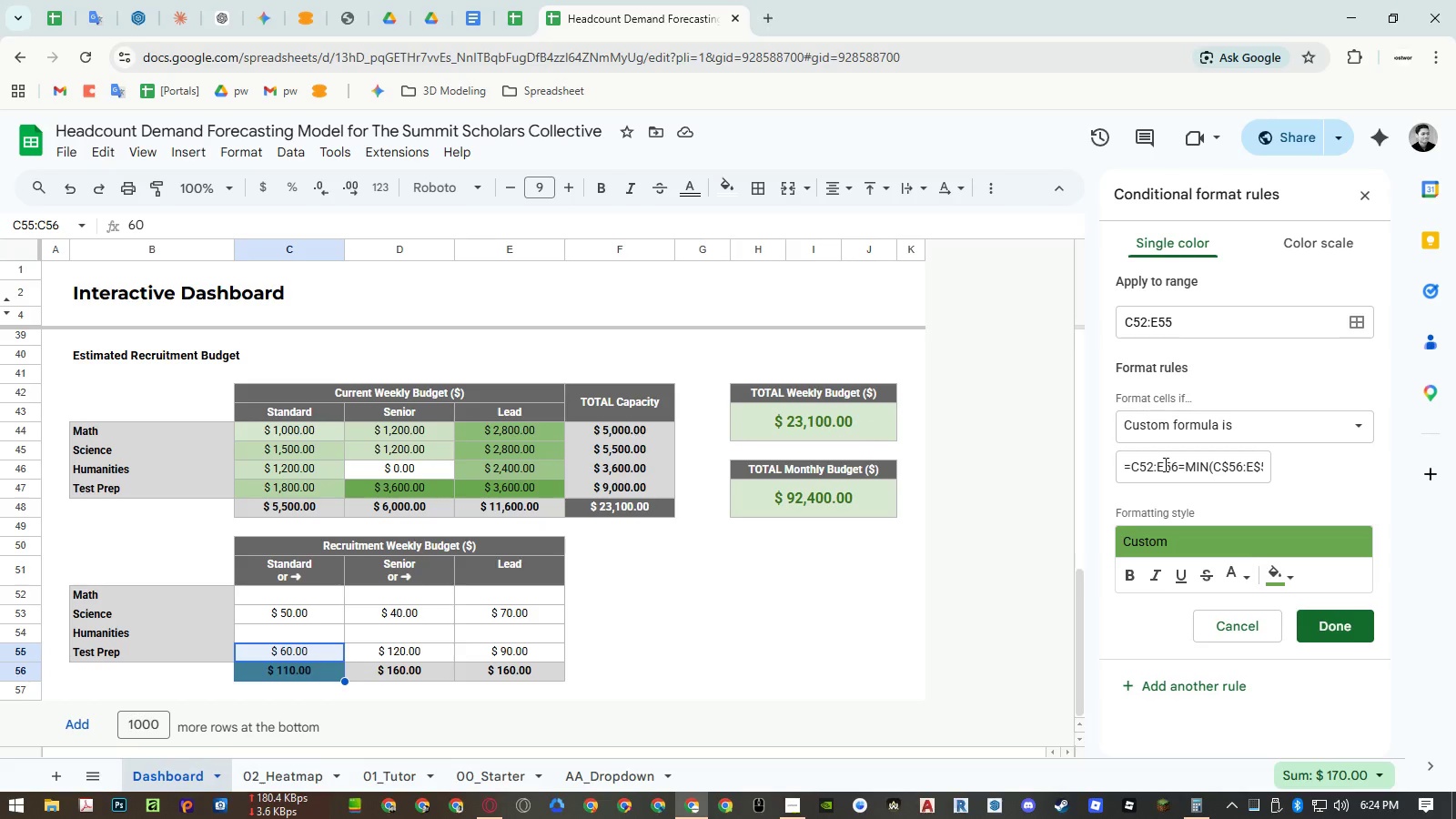 
wait(9.95)
 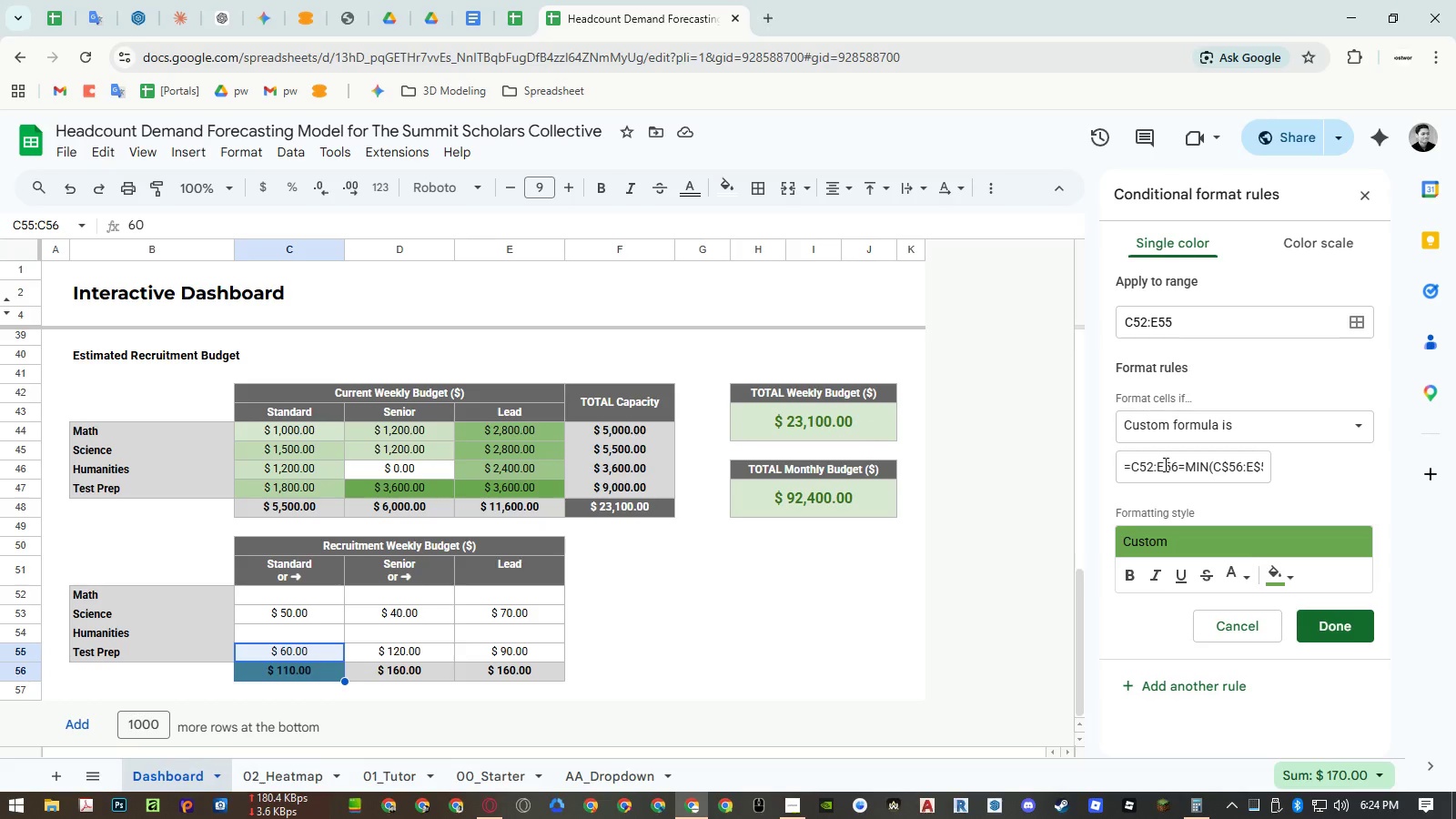 
left_click([1307, 491])
 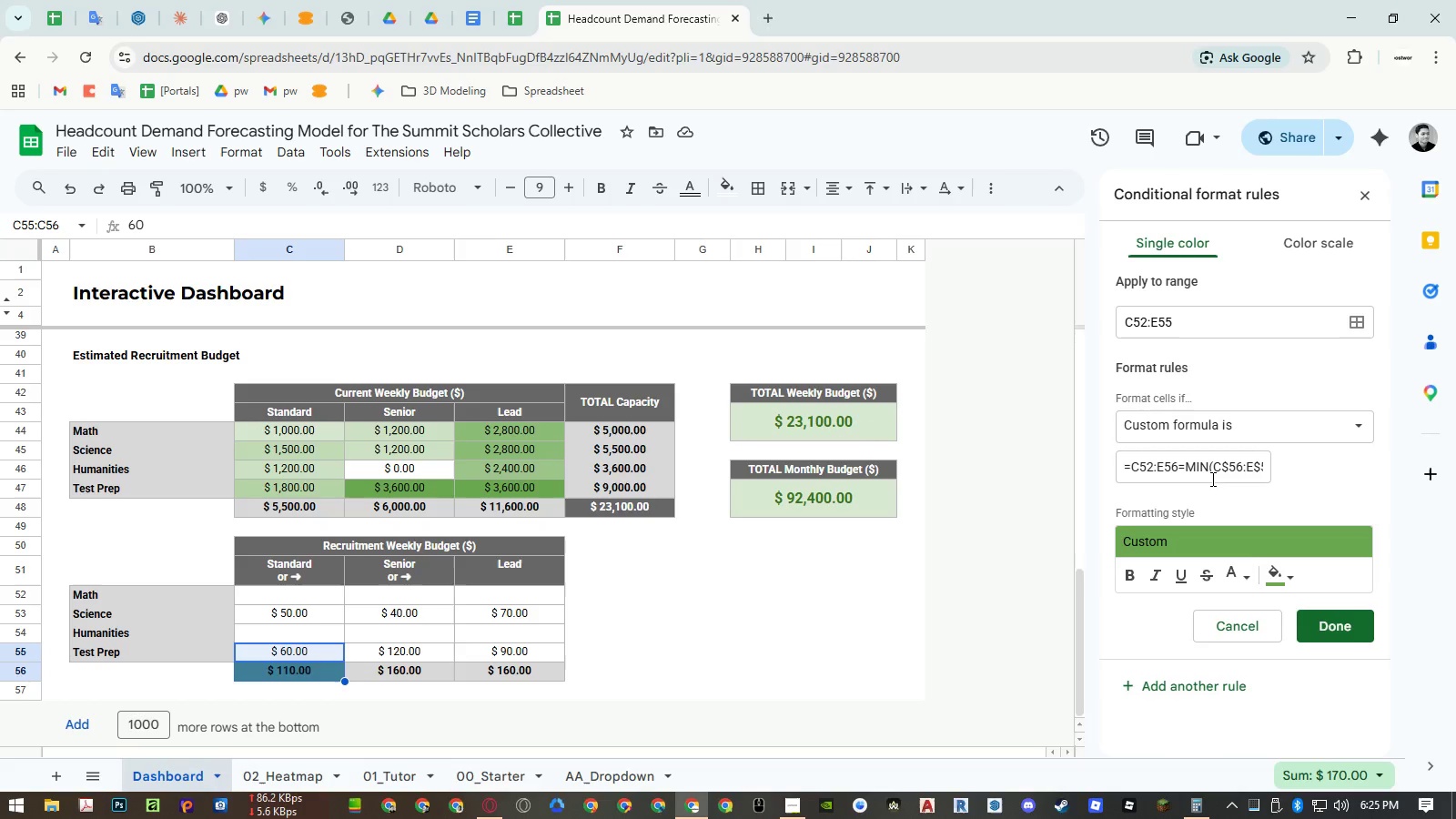 
wait(32.7)
 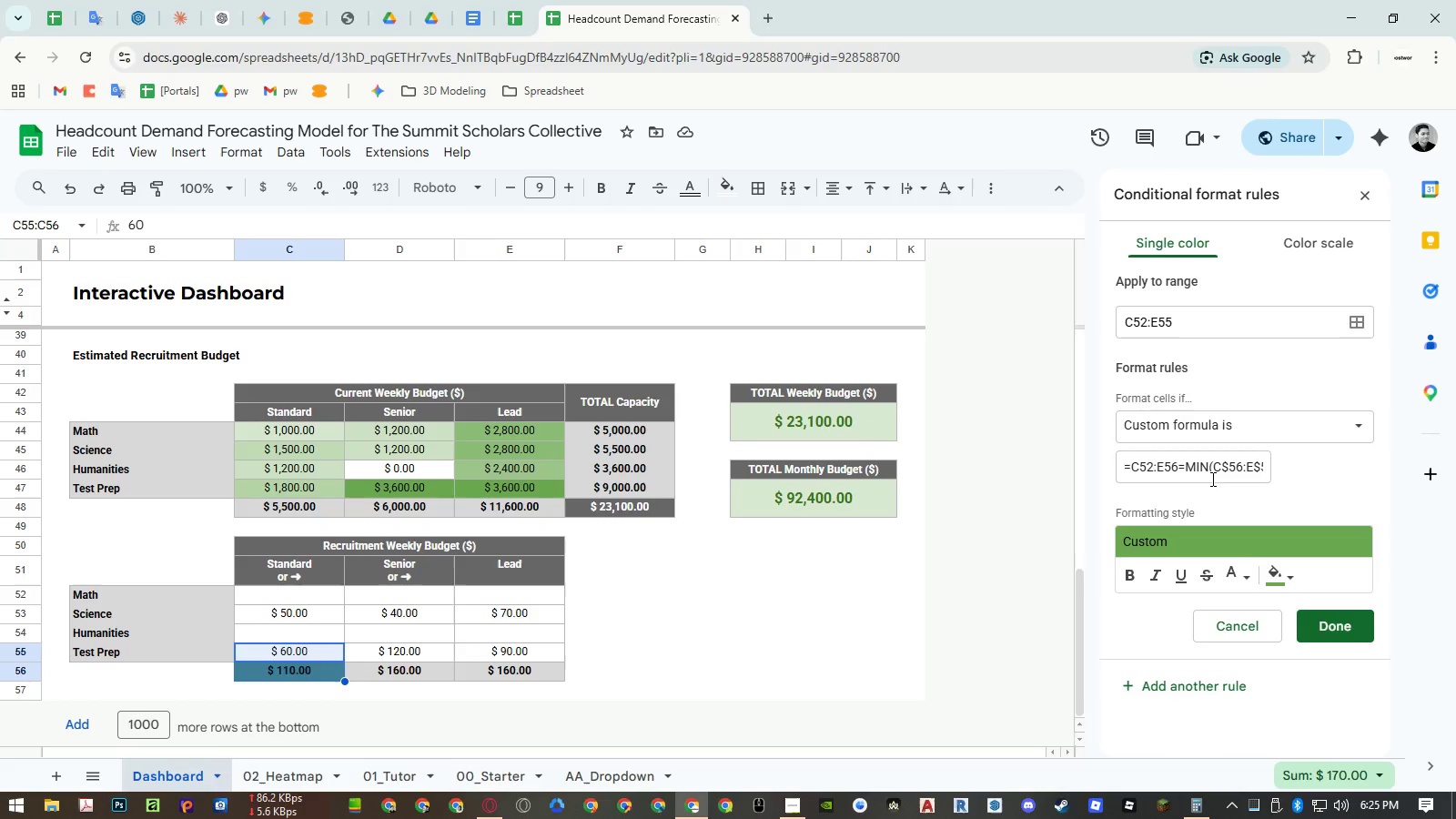 
left_click_drag(start_coordinate=[1163, 466], to_coordinate=[1139, 466])
 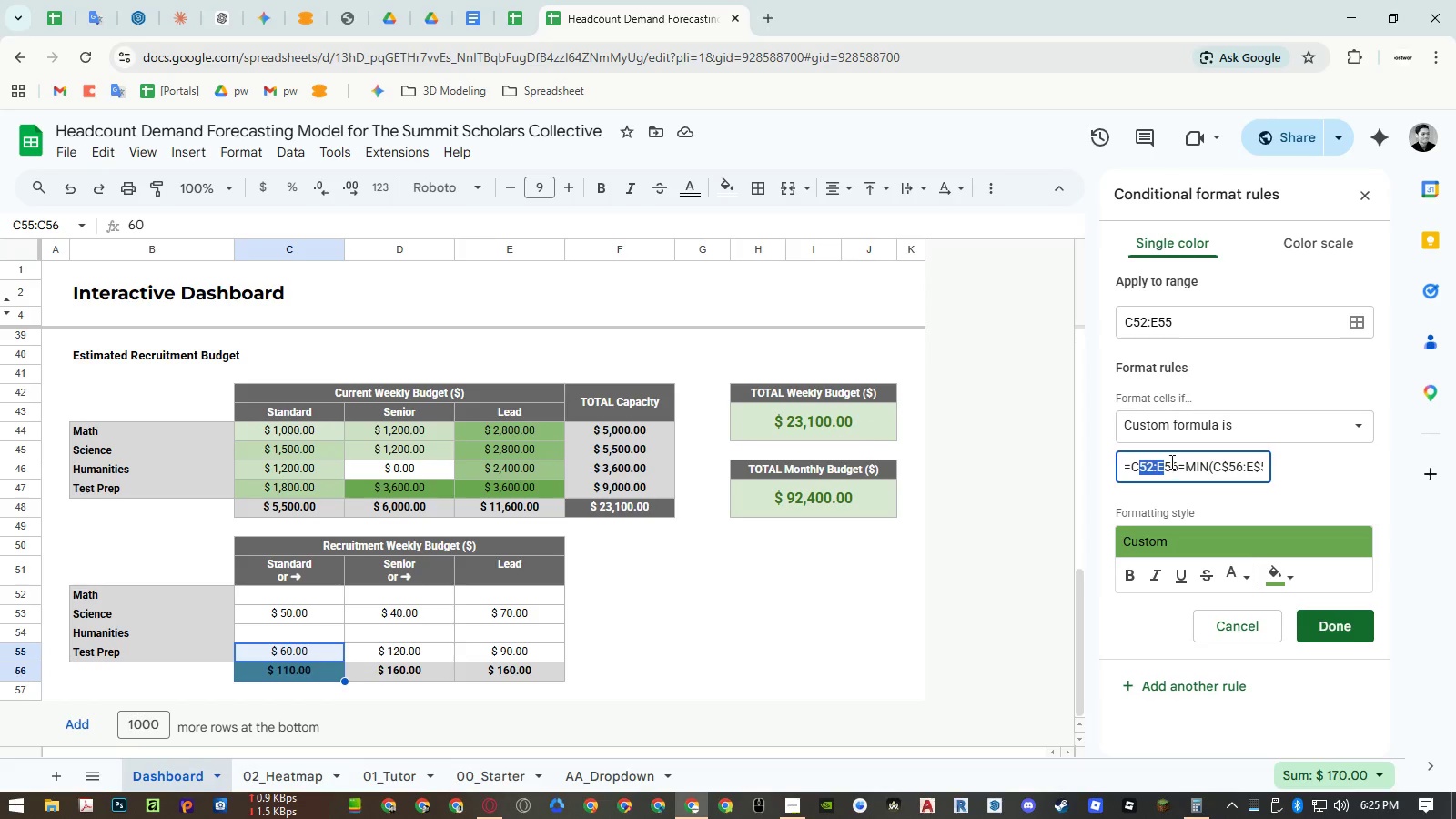 
key(Shift+4)
 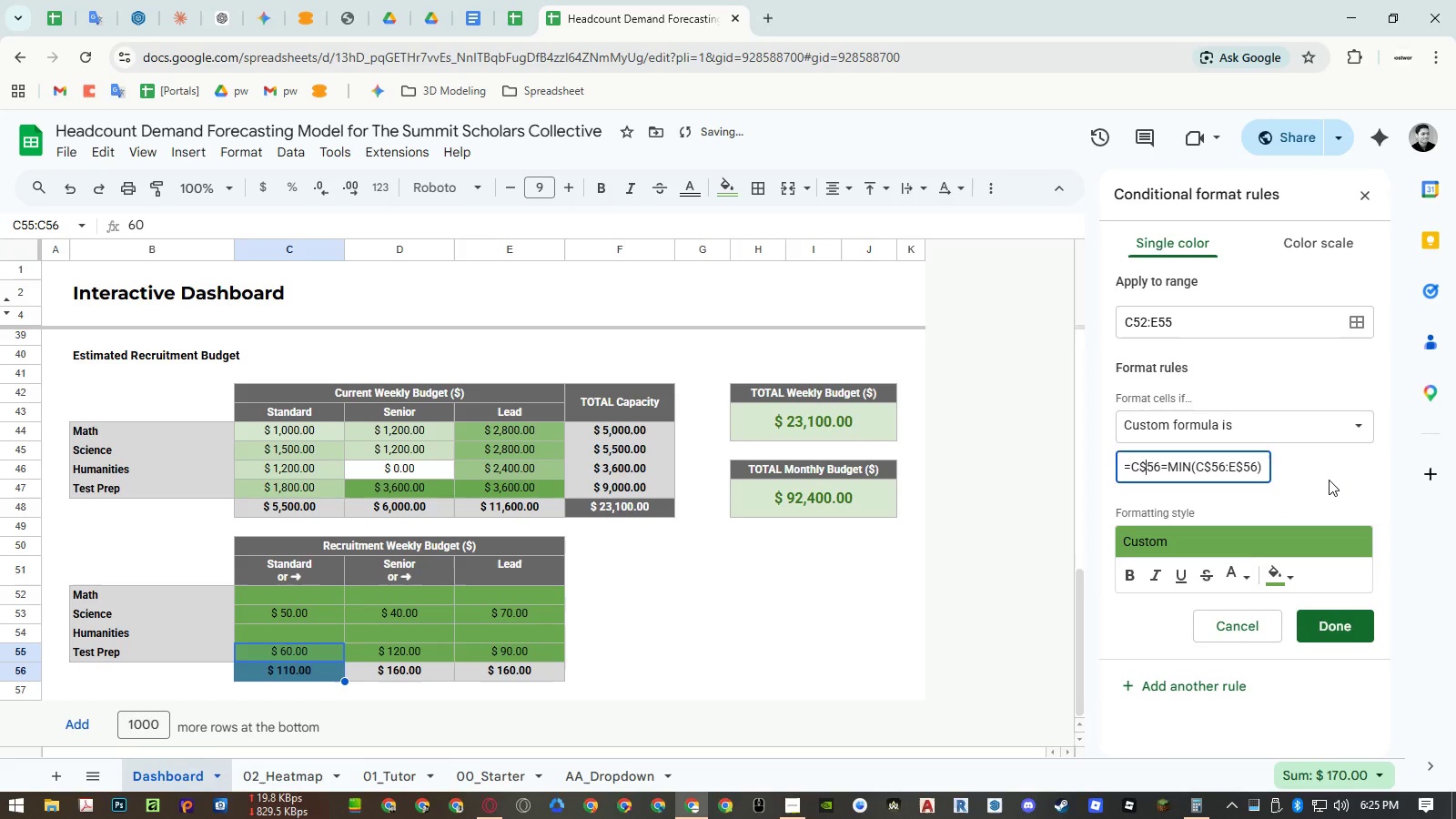 
left_click([1329, 480])
 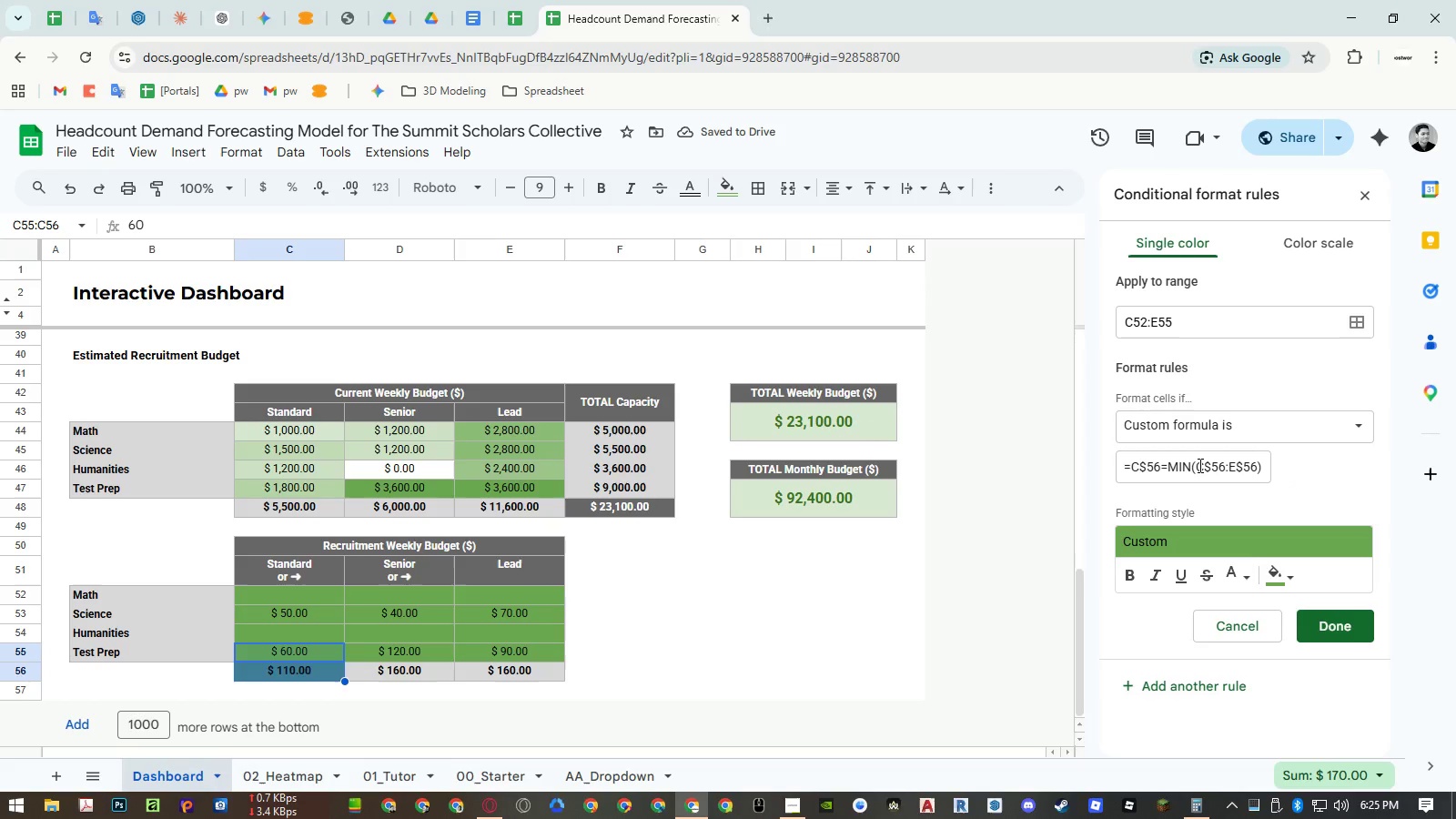 
left_click([1198, 465])
 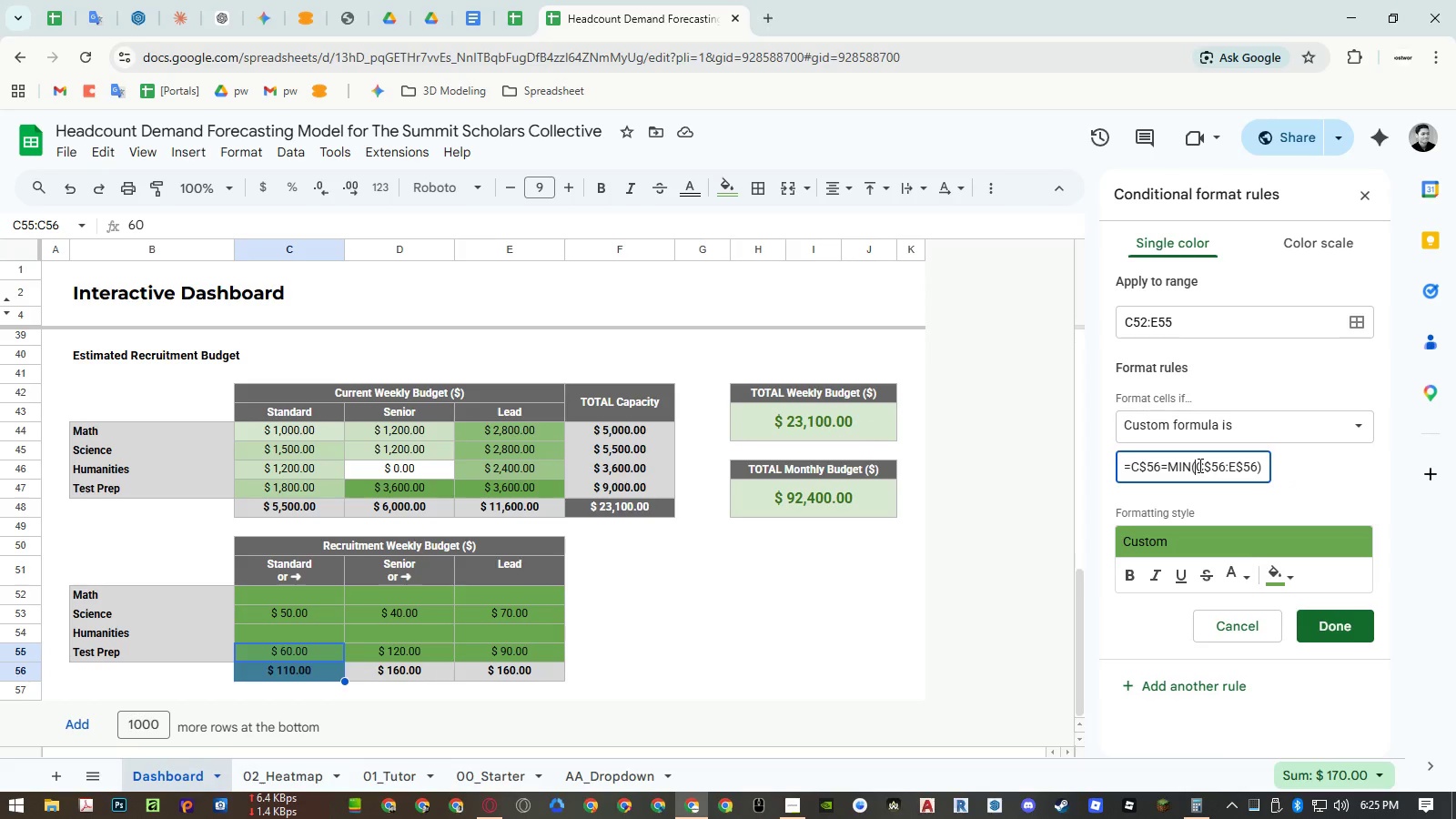 
key(Shift+4)
 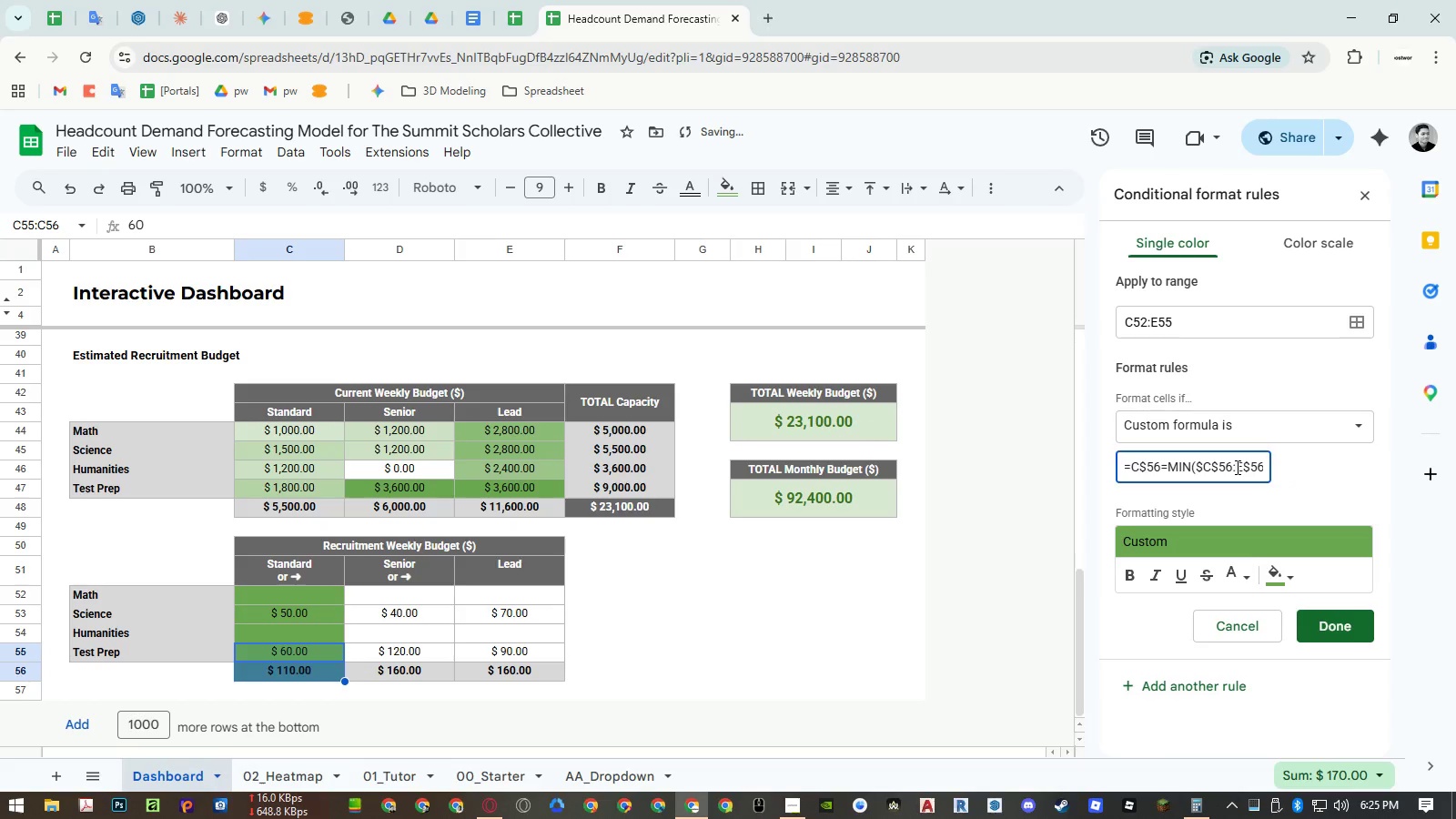 
left_click([1236, 467])
 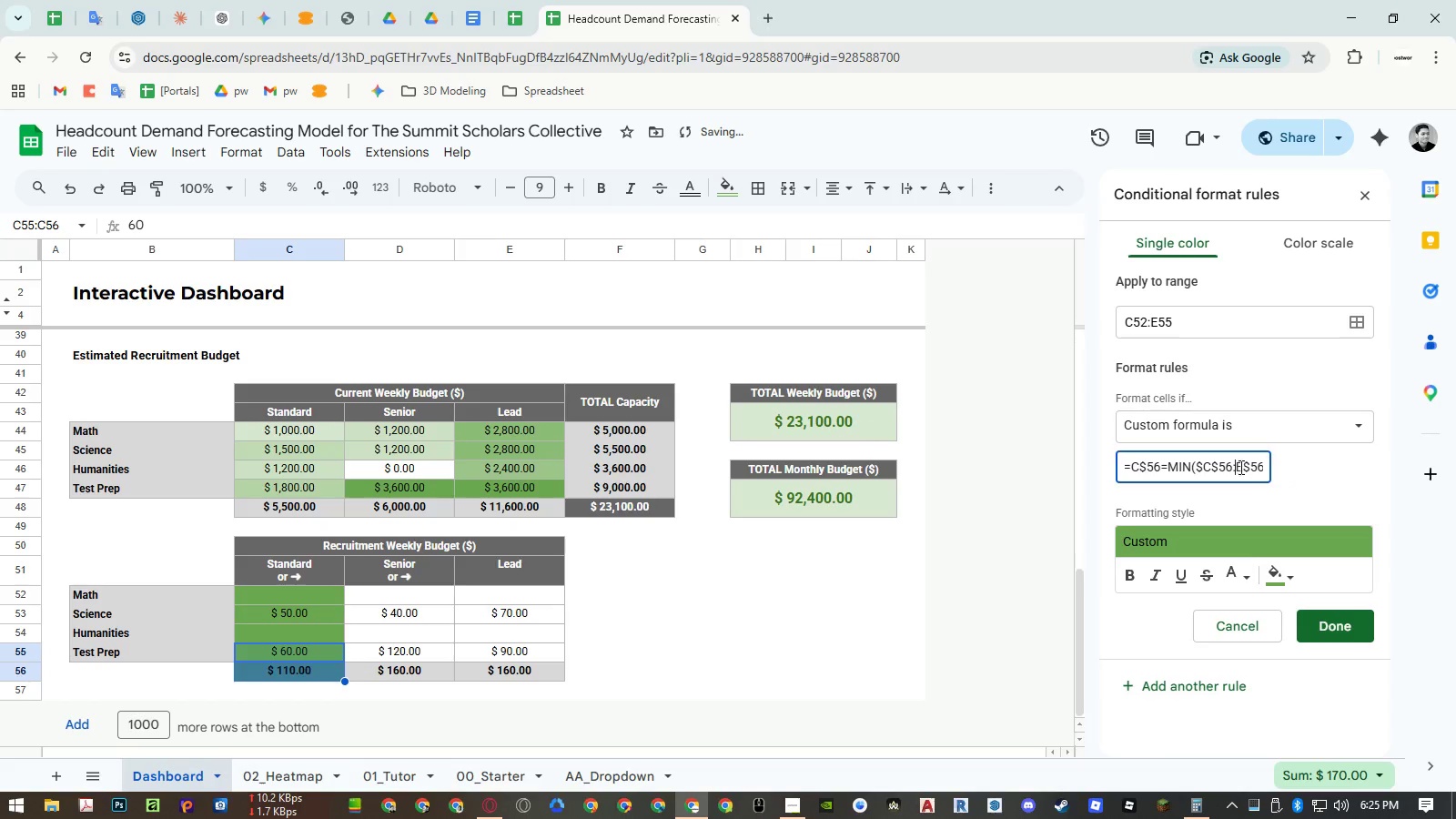 
key(Shift+ShiftLeft)
 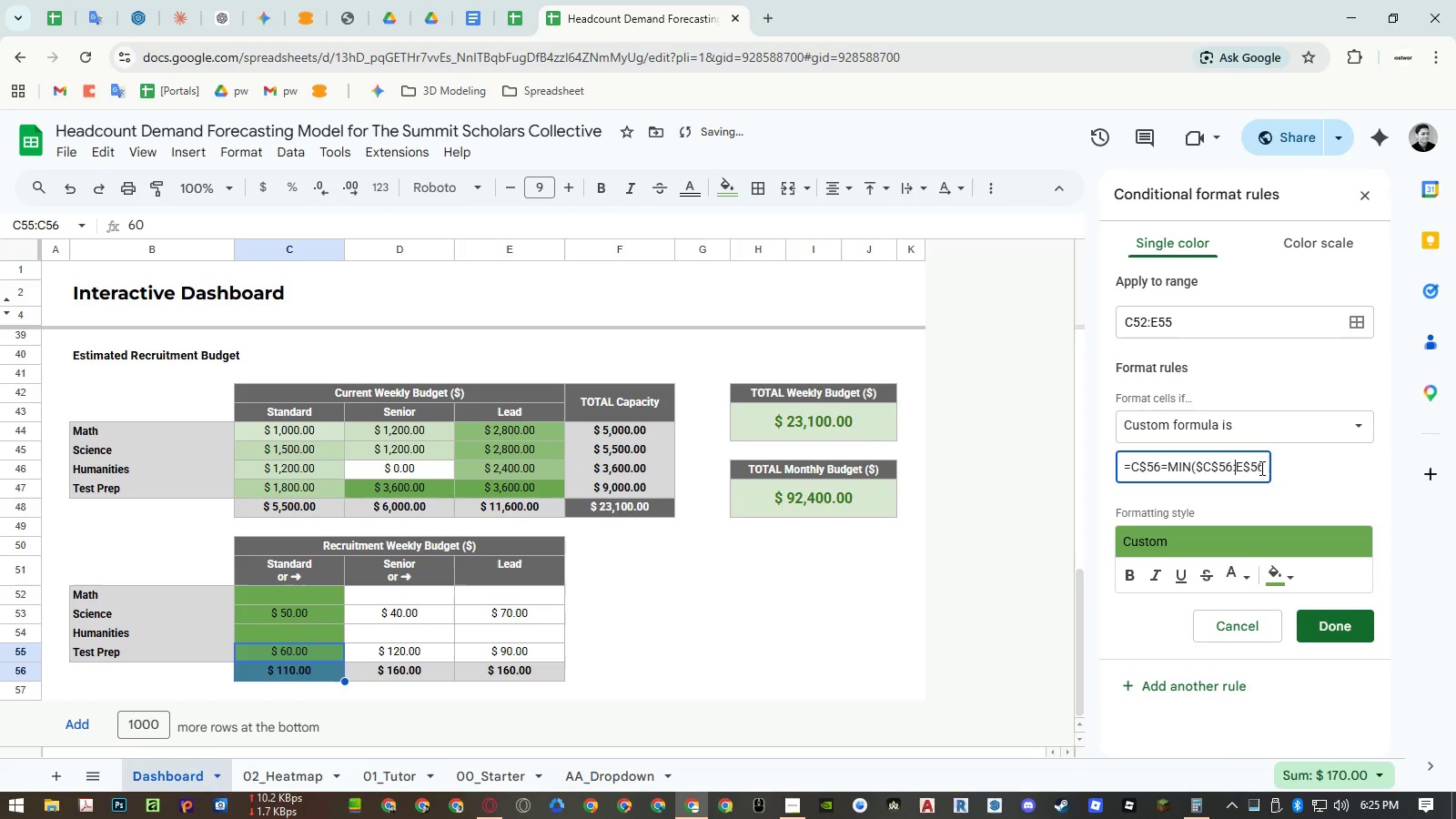 
key(Shift+4)
 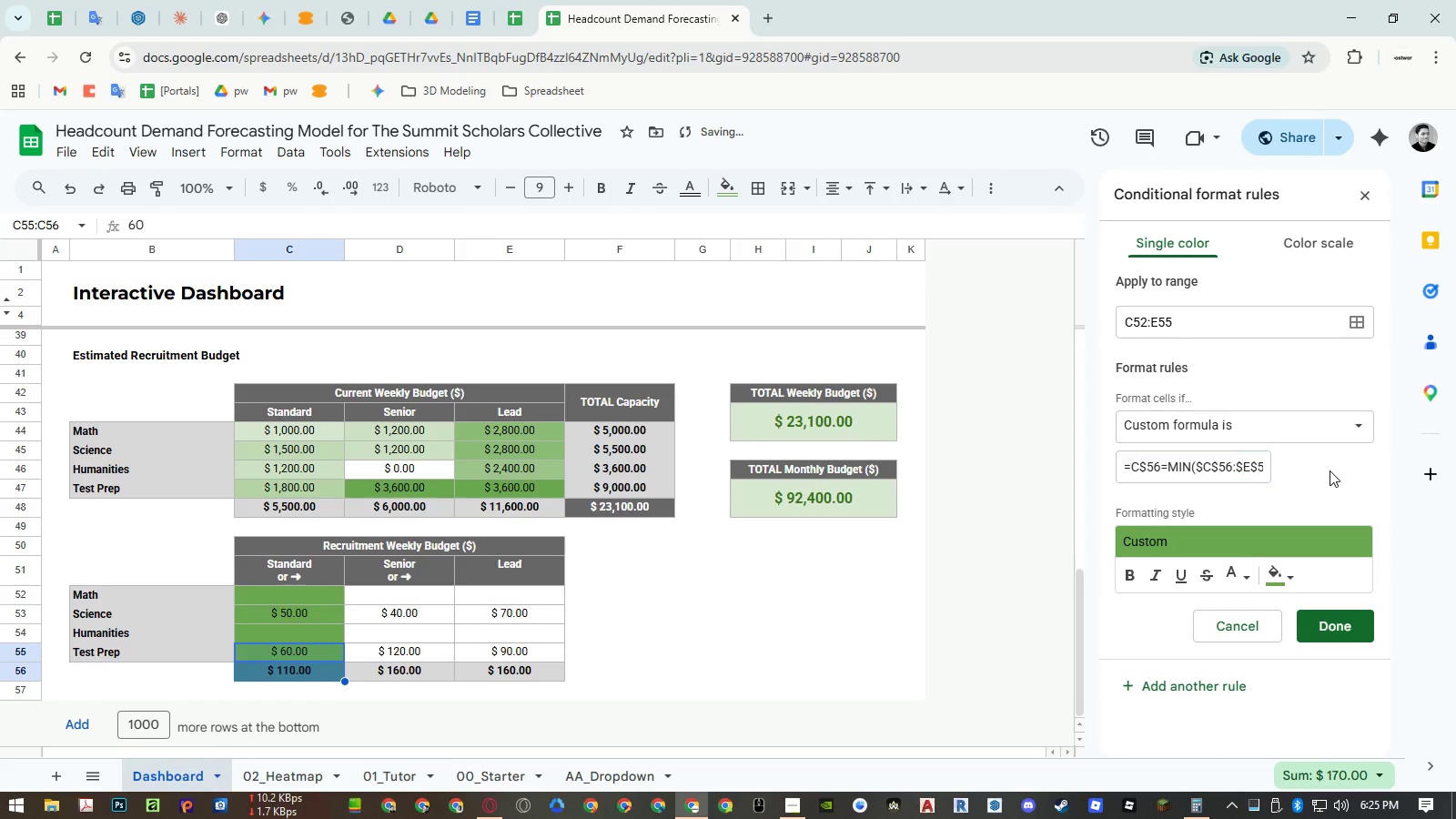 
left_click([1330, 470])
 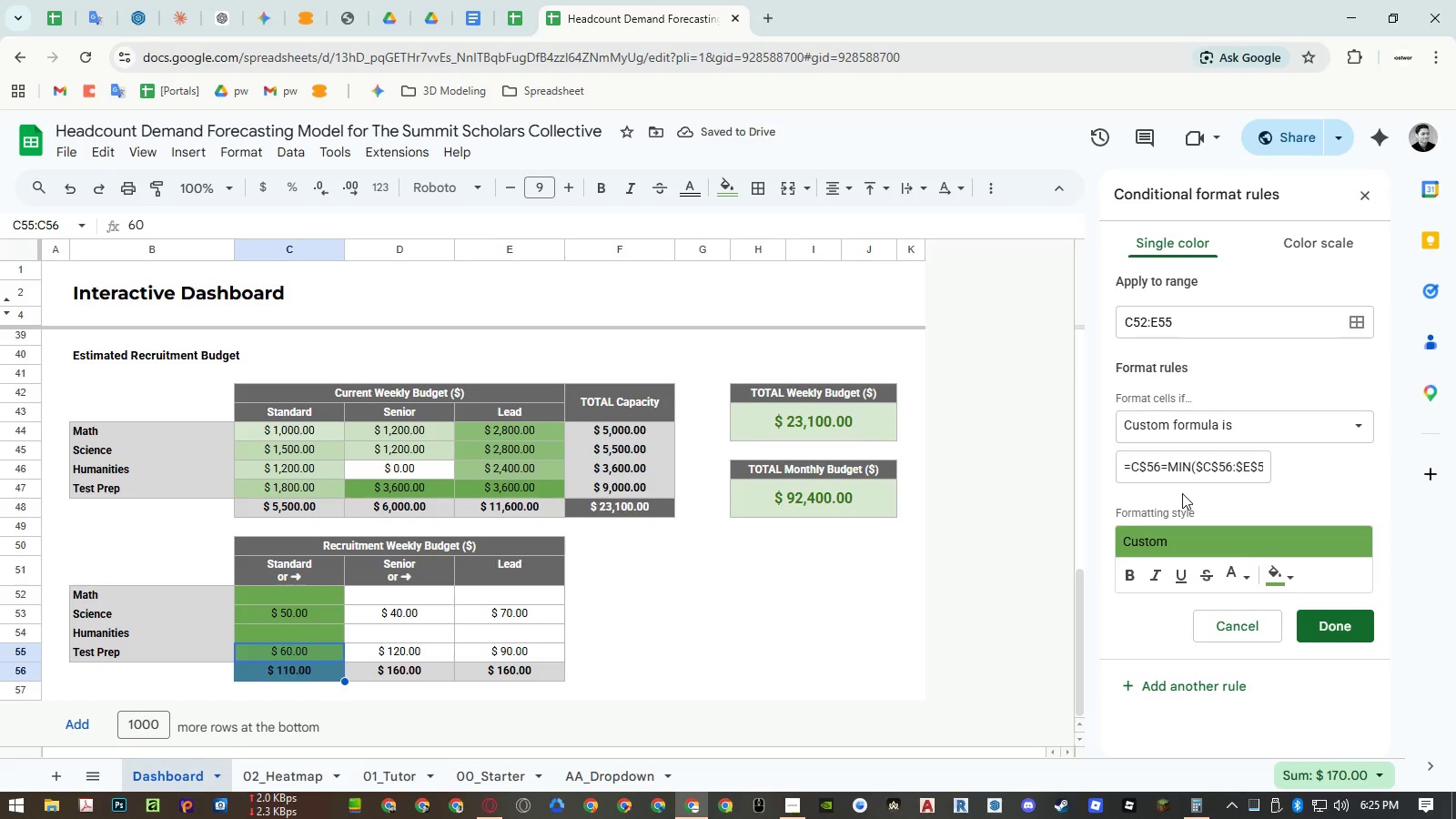 
wait(6.22)
 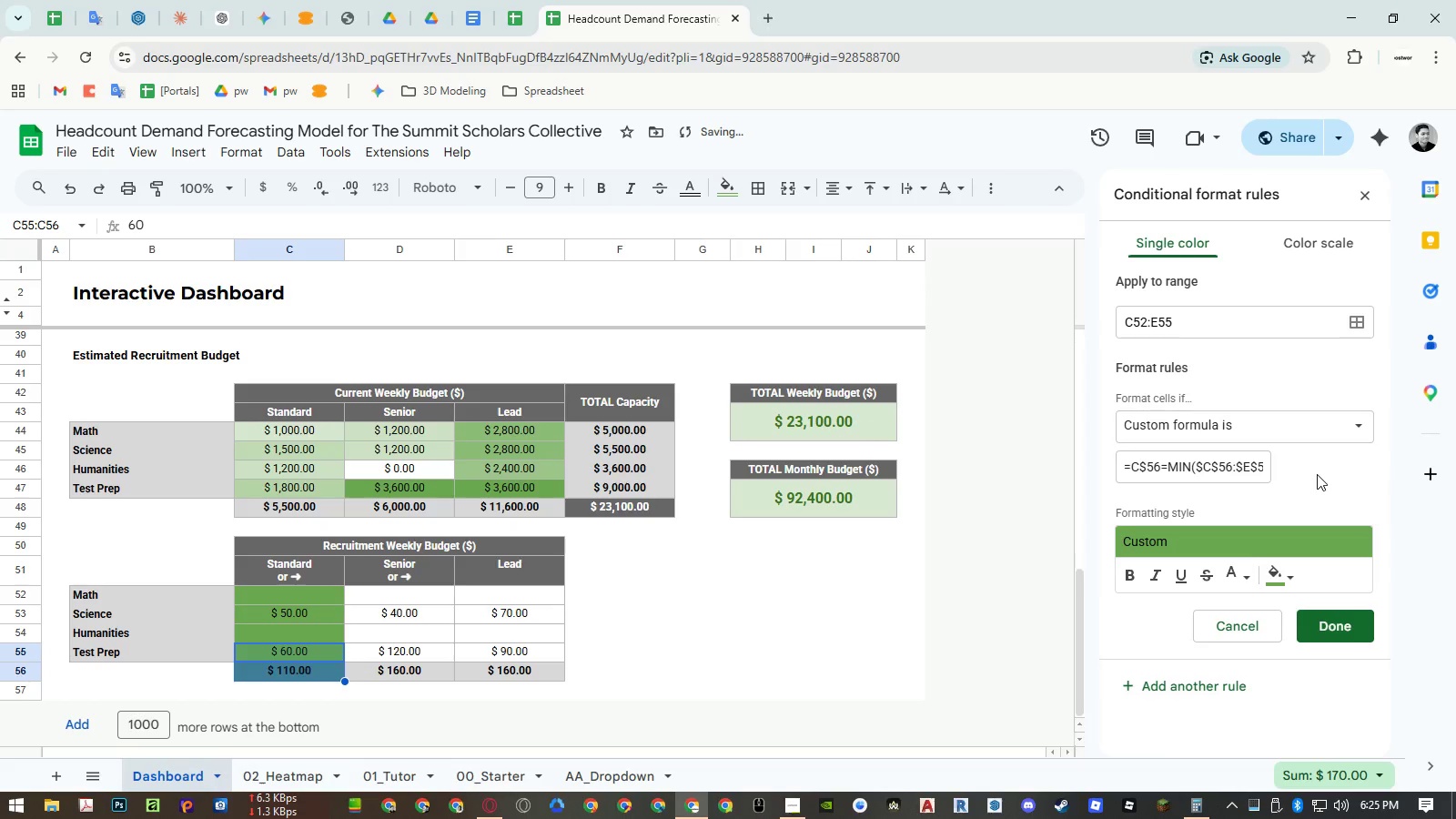 
left_click_drag(start_coordinate=[1206, 470], to_coordinate=[1298, 468])
 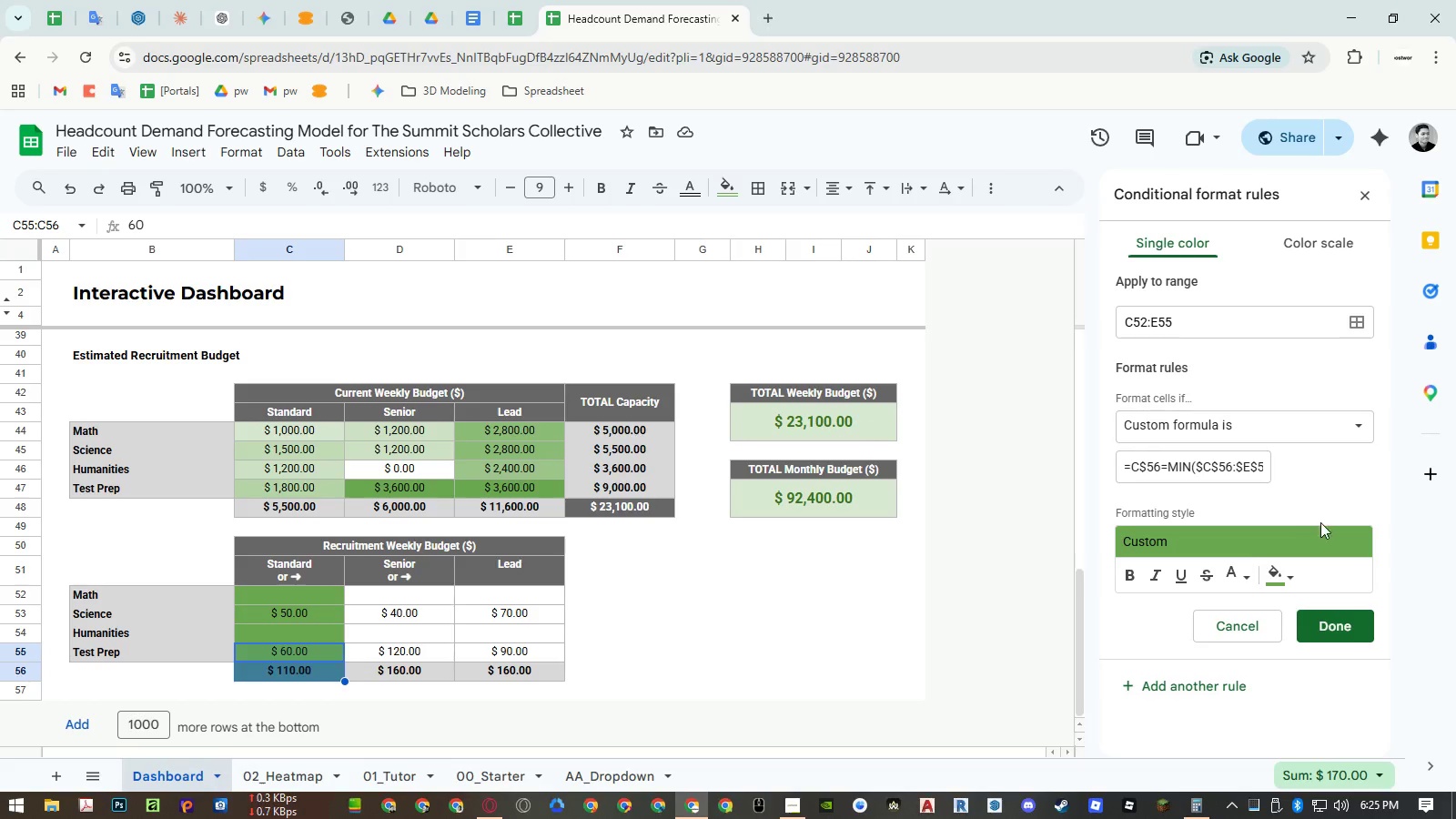 
left_click([1323, 618])
 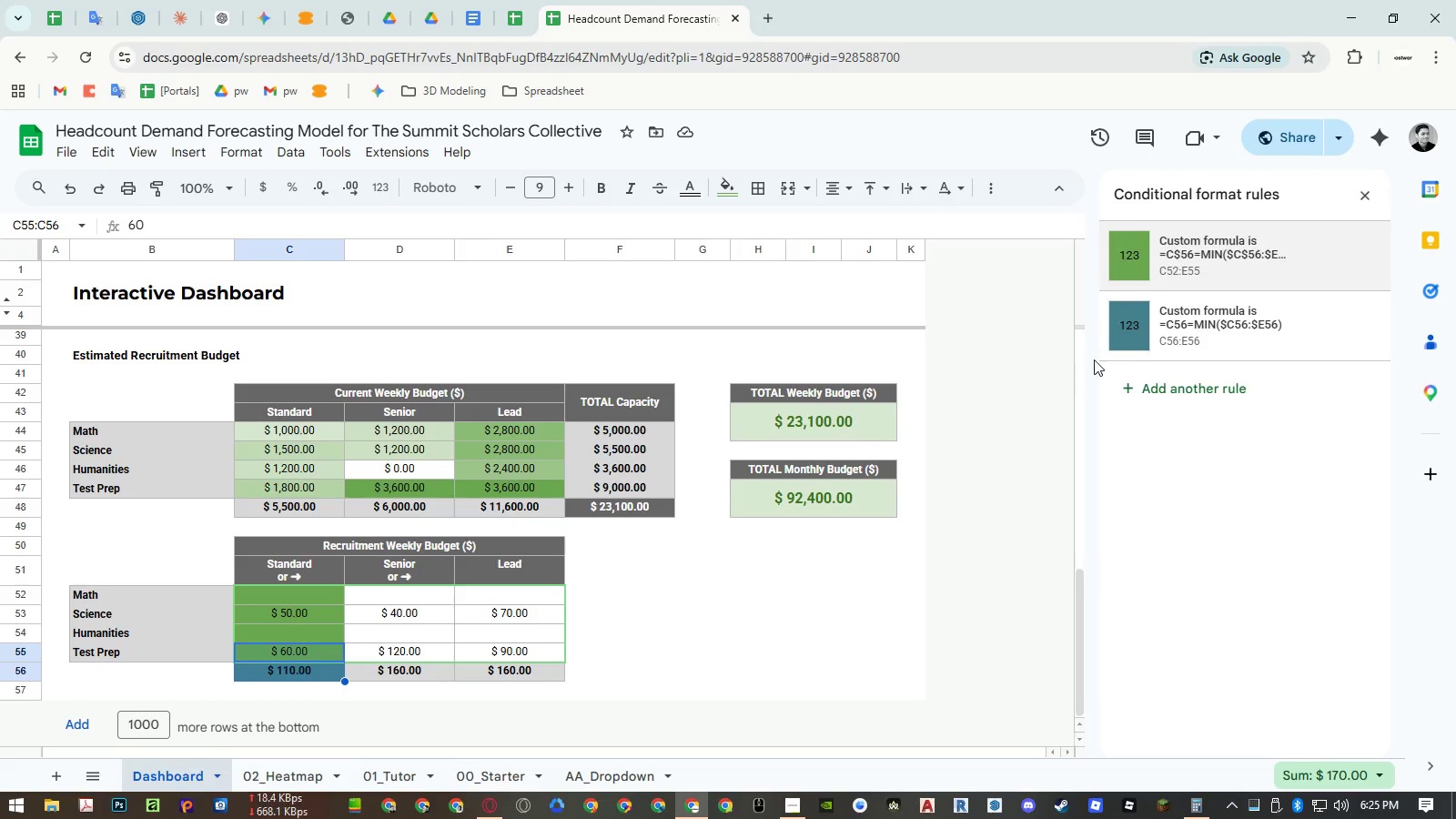 
left_click_drag(start_coordinate=[1103, 329], to_coordinate=[1110, 268])
 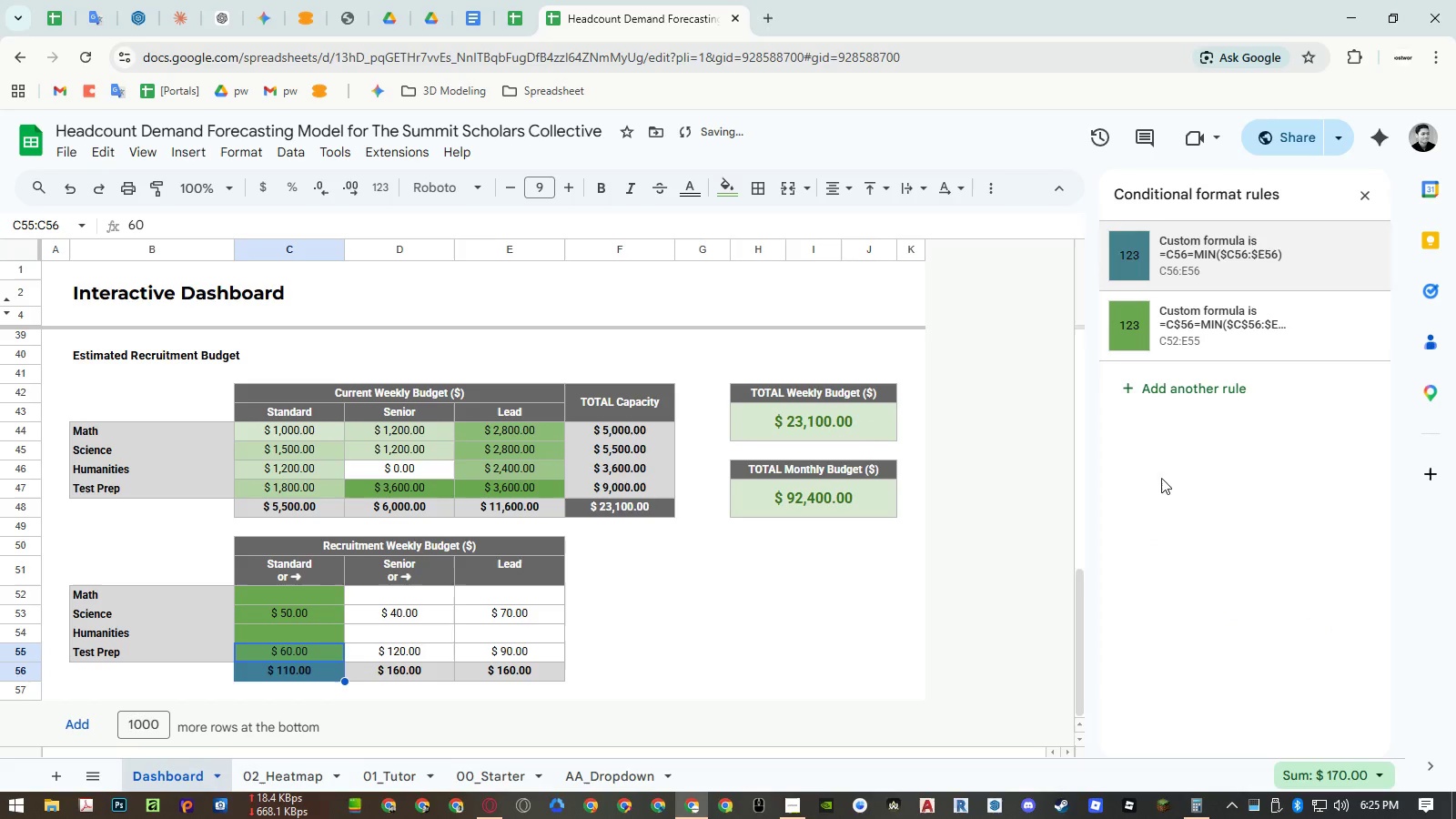 
left_click([1170, 488])
 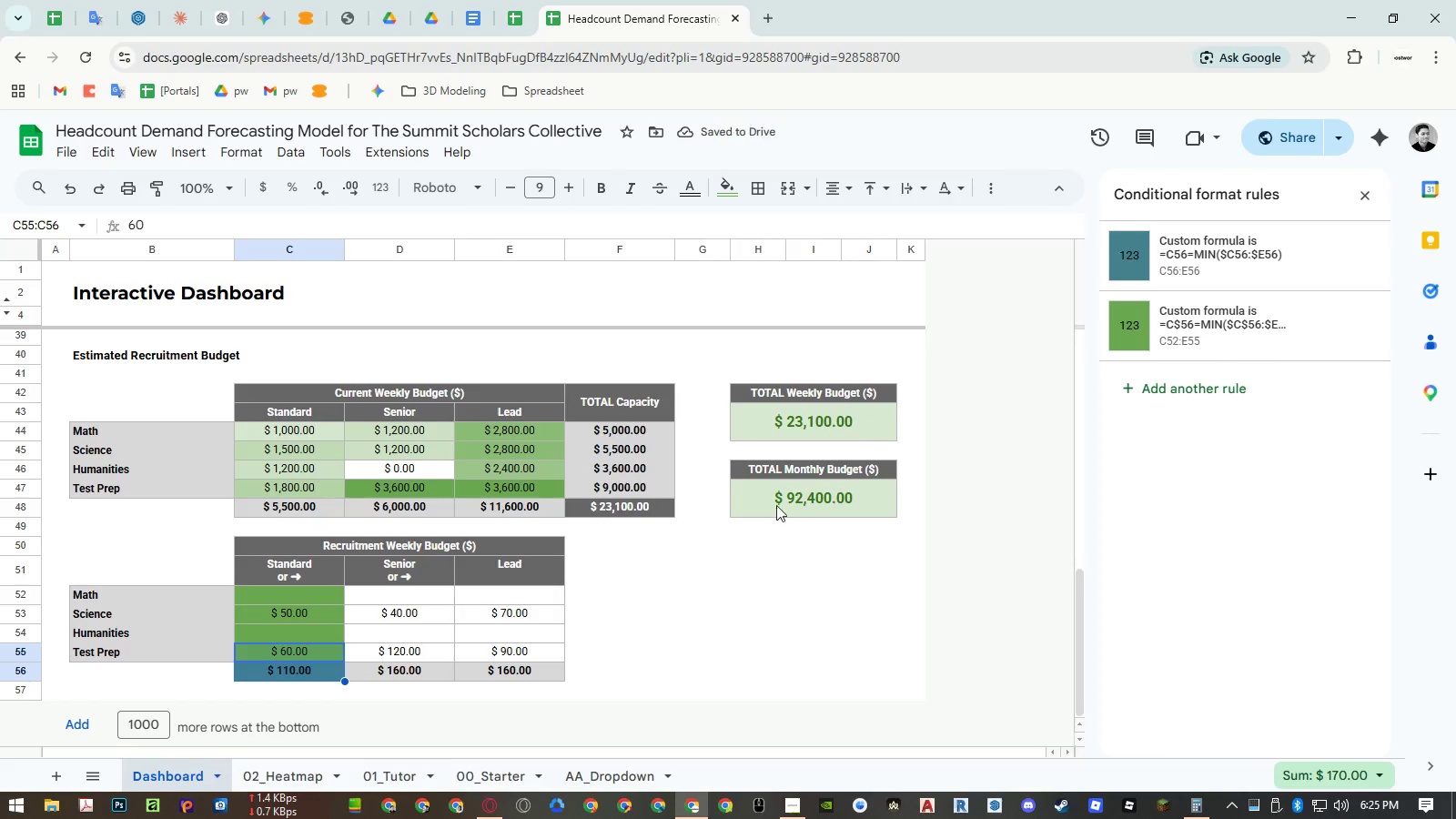 
left_click([1202, 331])
 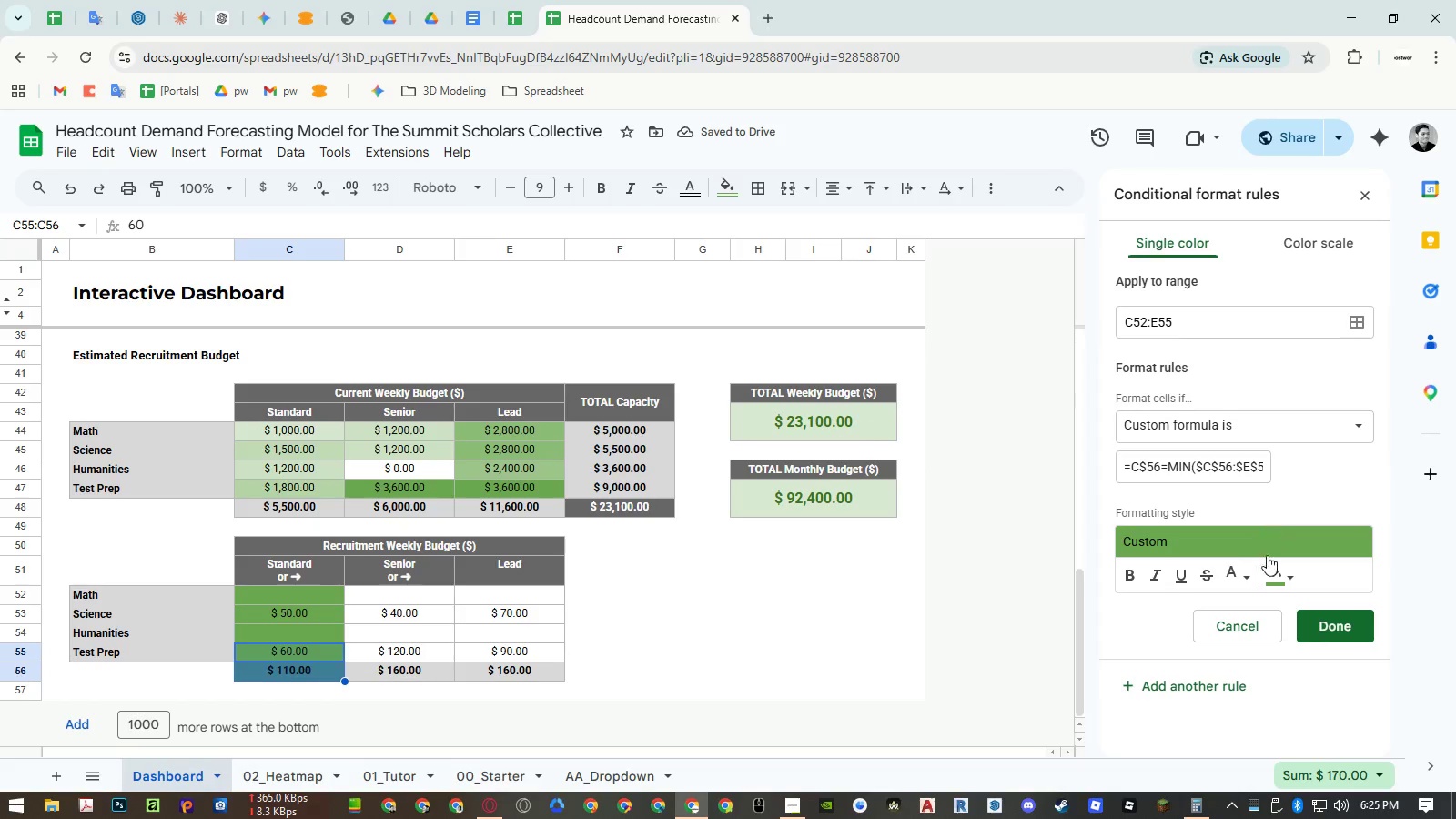 
left_click([1277, 570])
 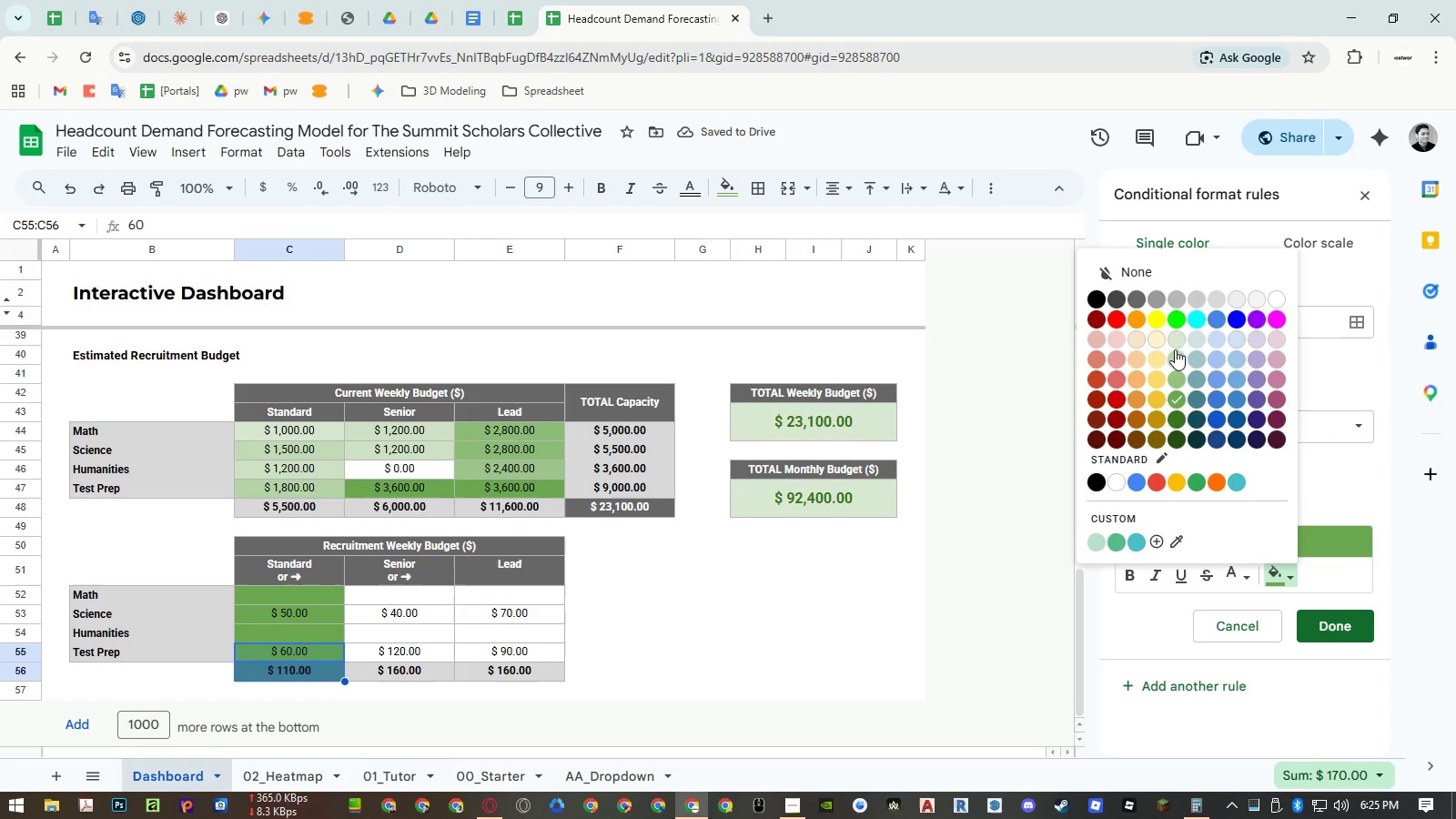 
left_click([1175, 338])
 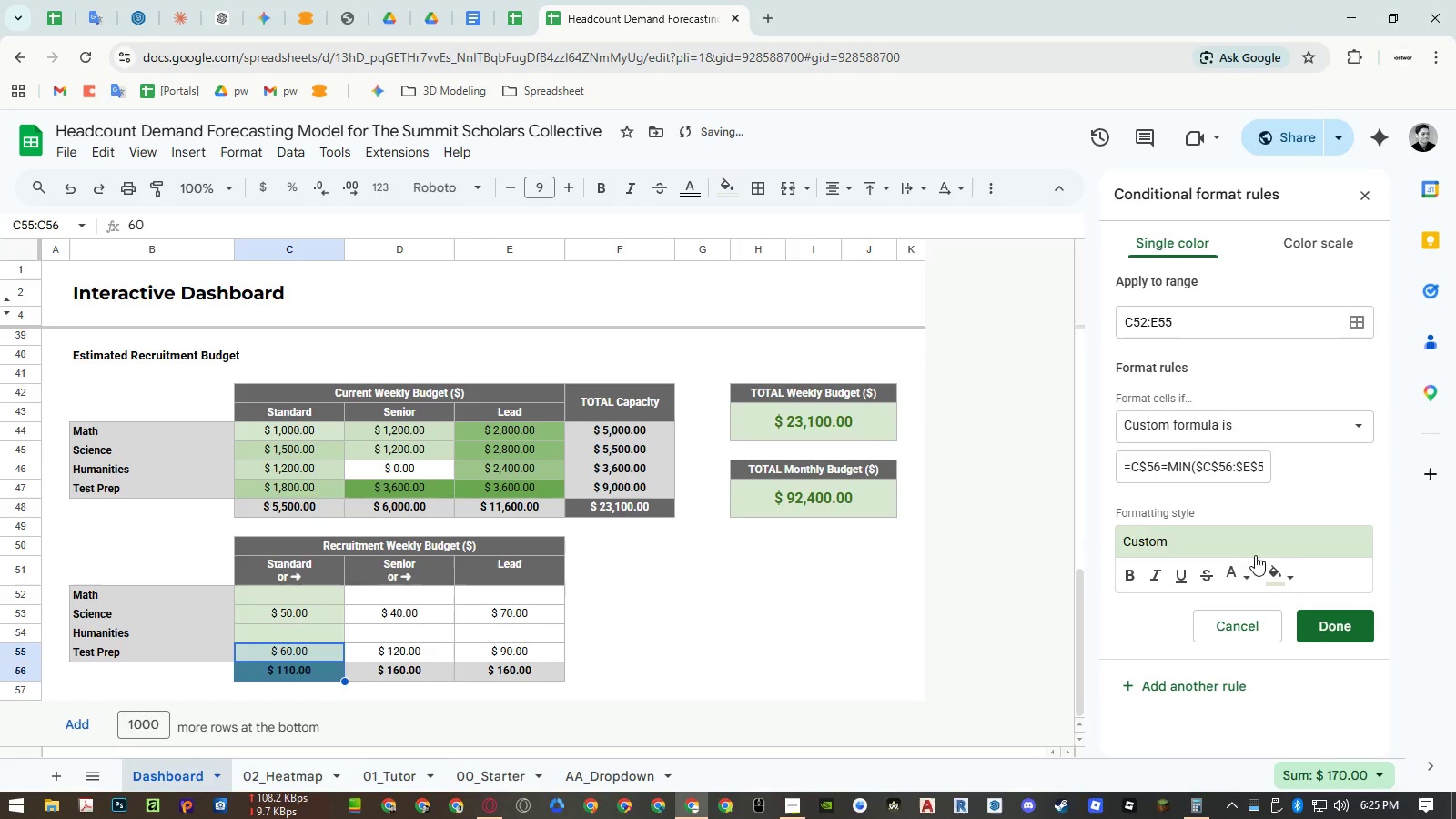 
left_click([1271, 571])
 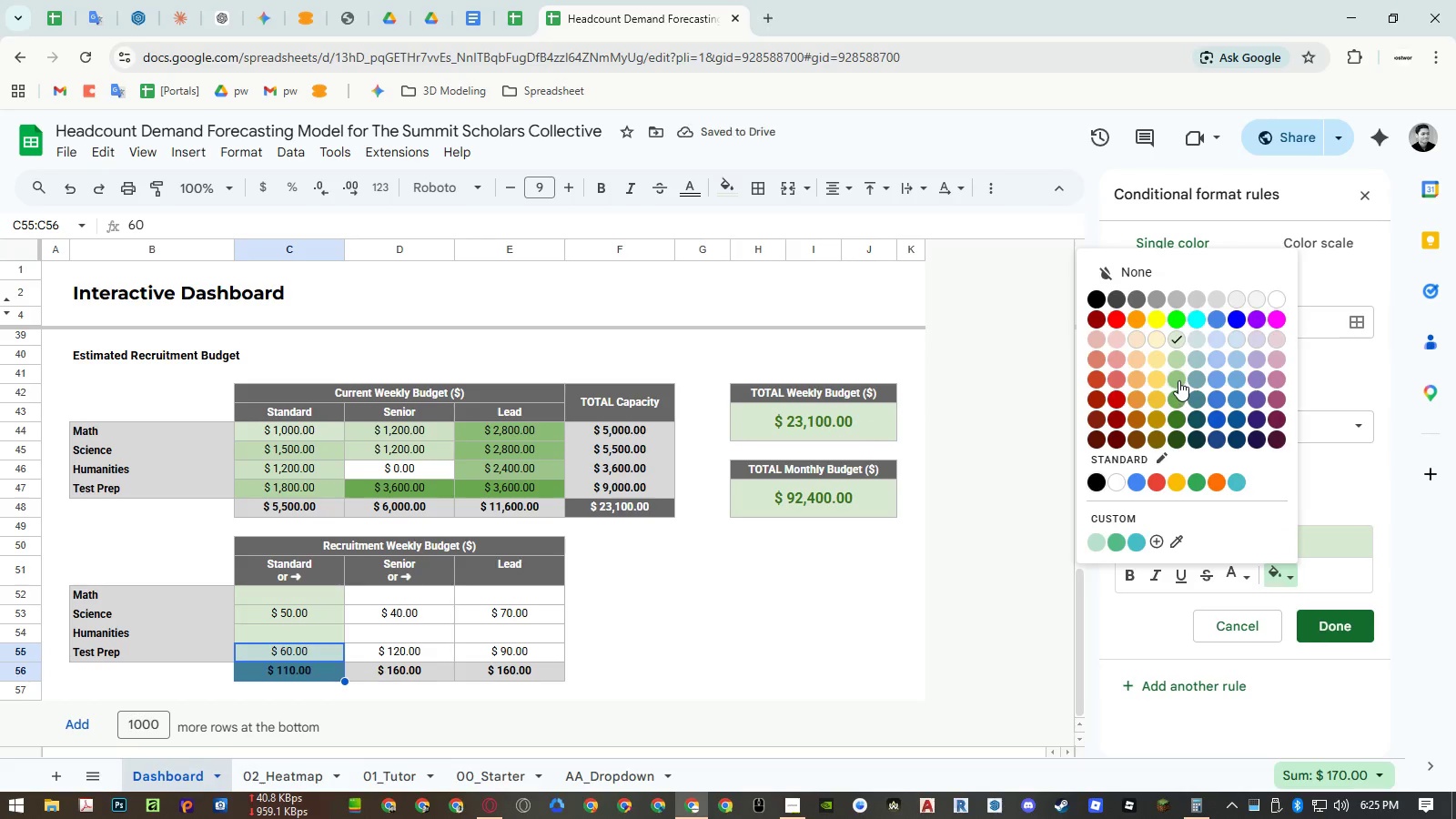 
left_click([1178, 380])
 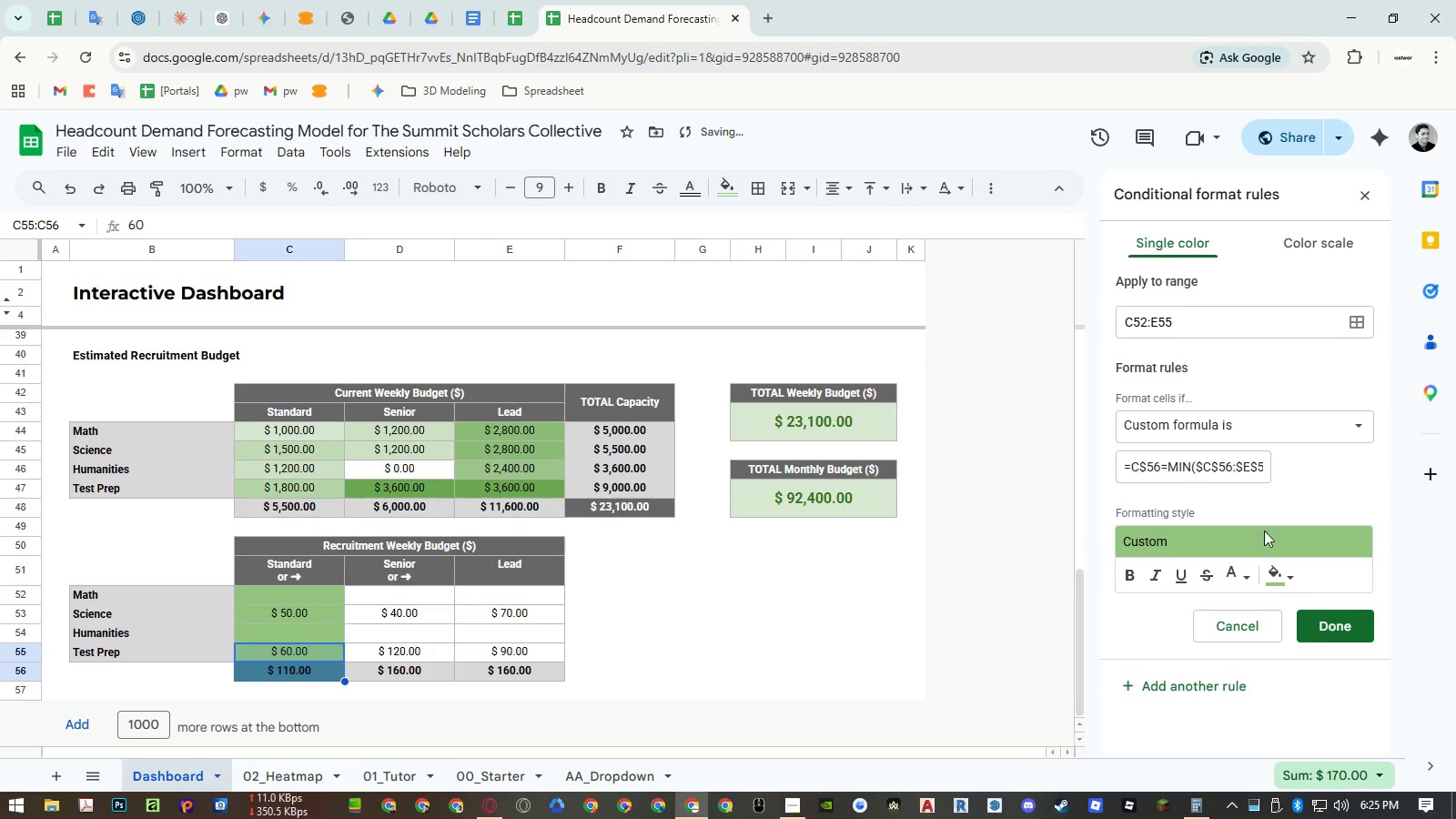 
left_click([1274, 574])
 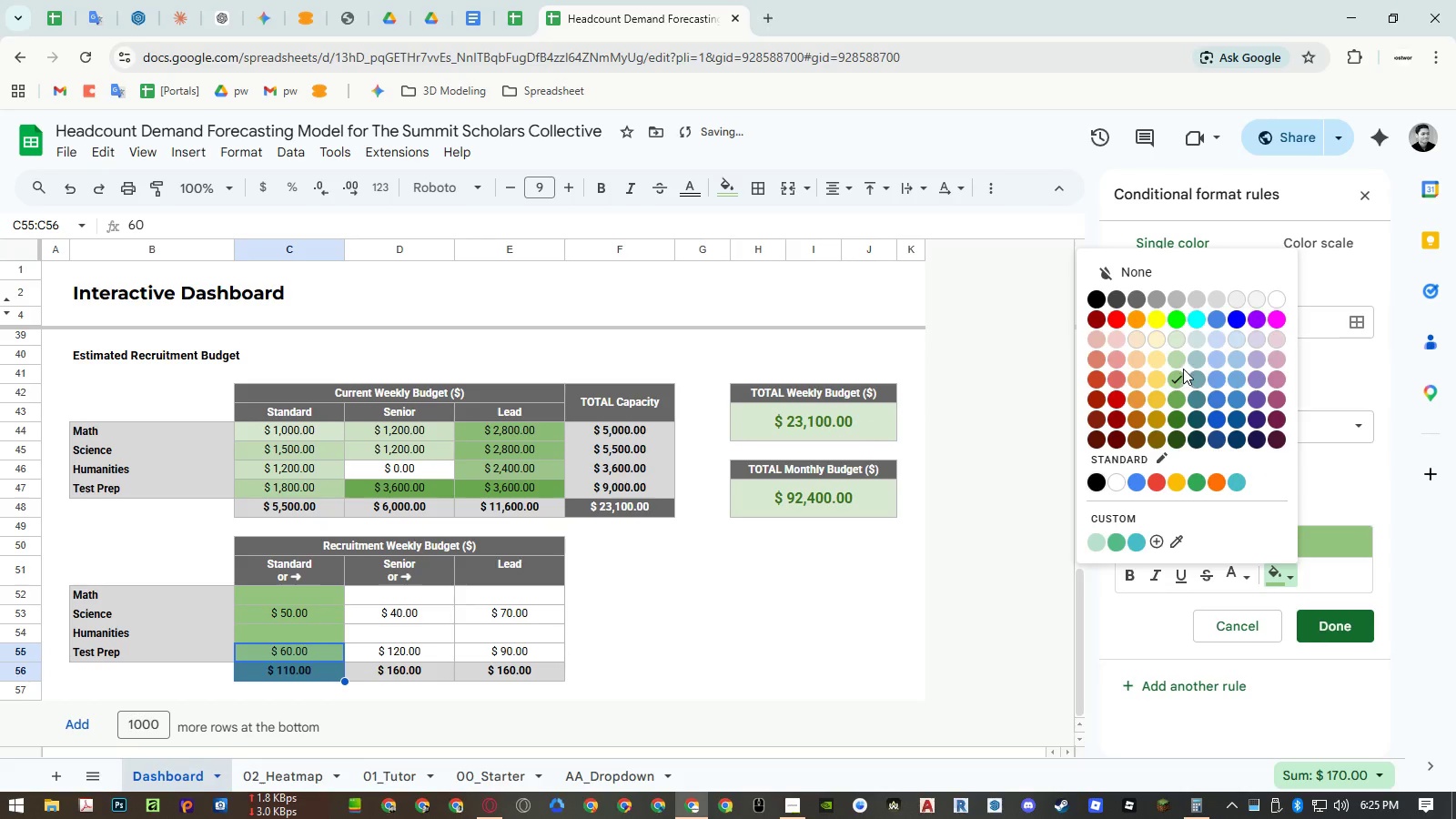 
left_click([1174, 359])
 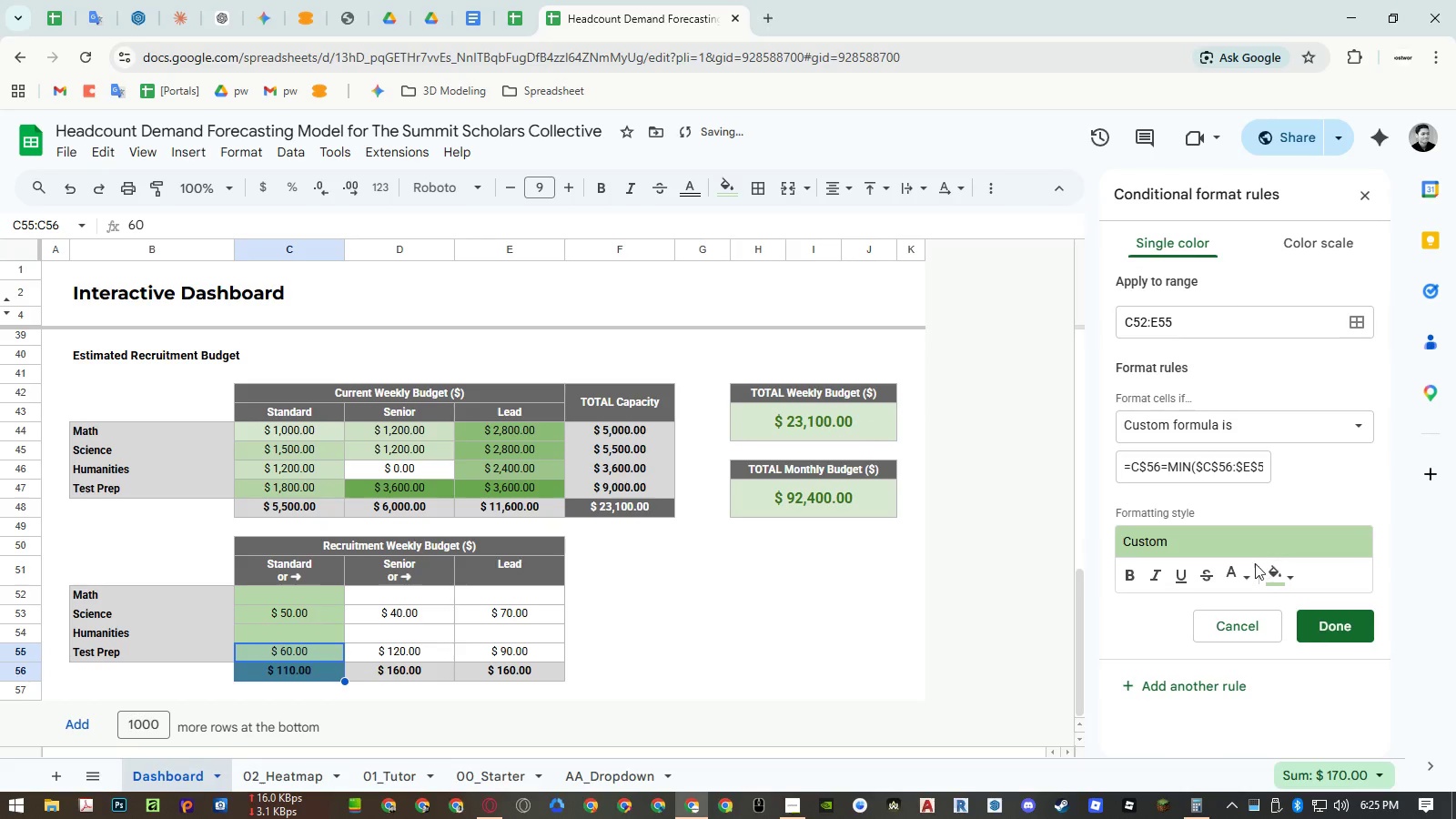 
left_click([1237, 571])
 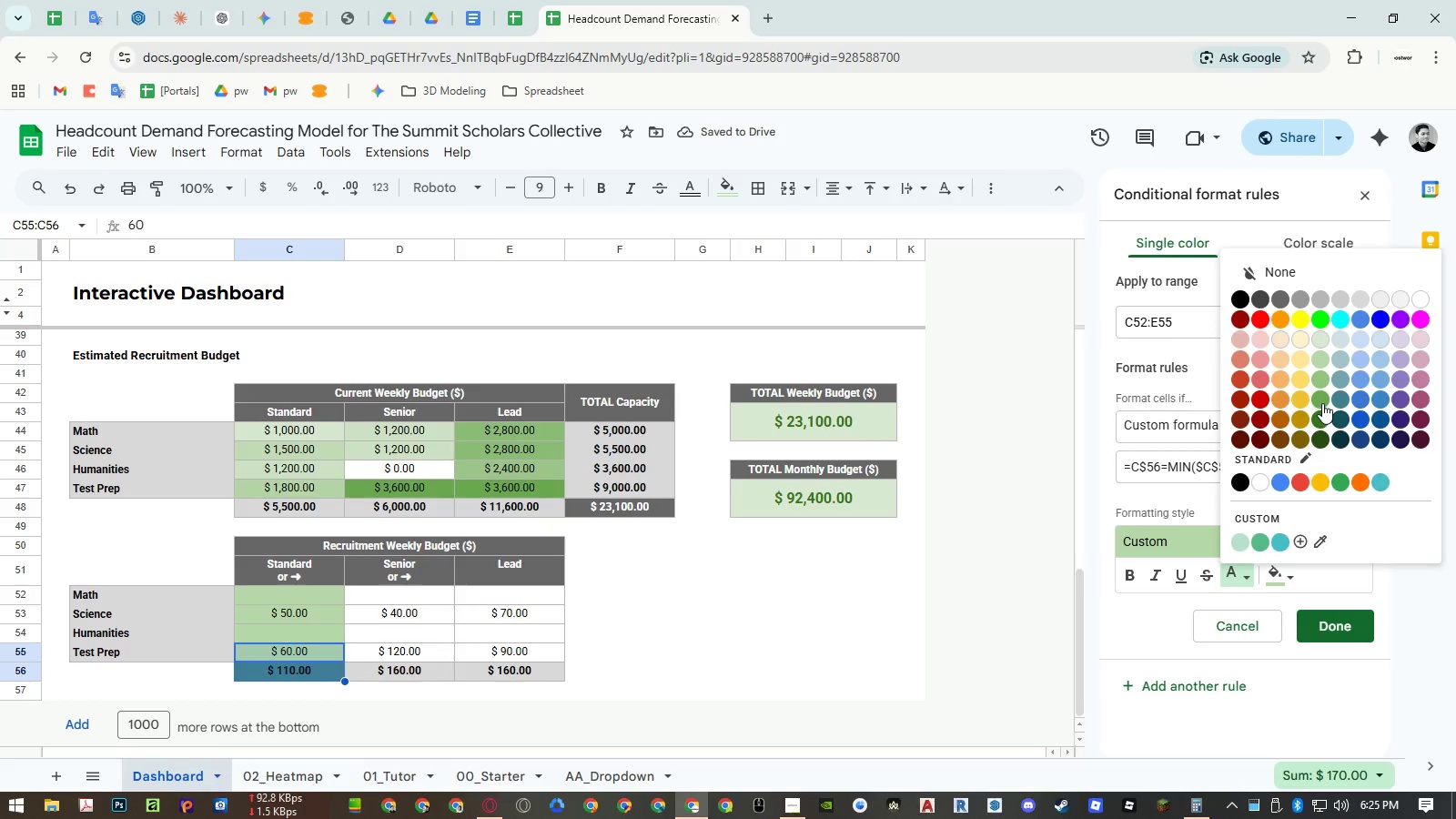 
left_click([1321, 399])
 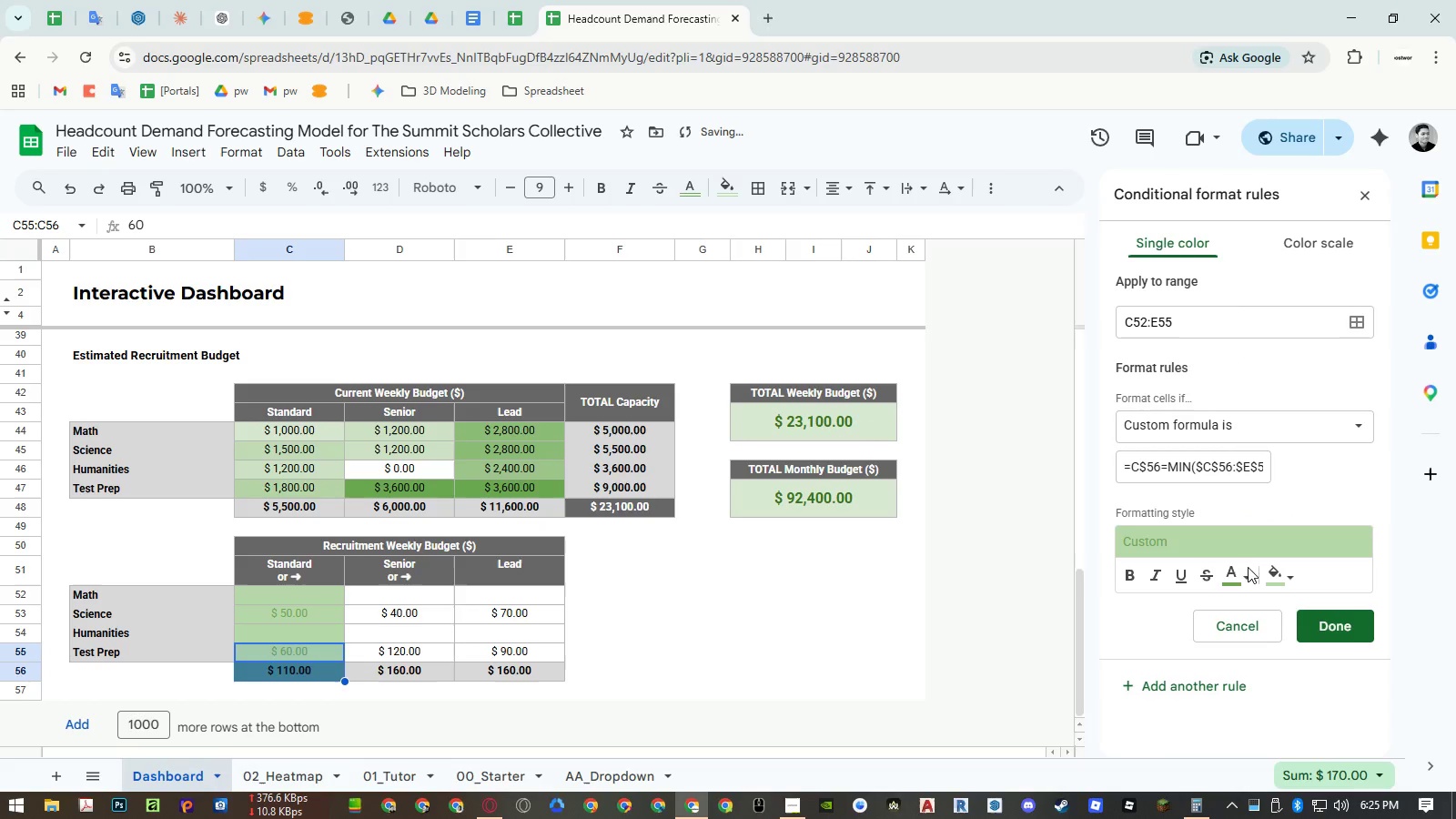 
left_click([1137, 572])
 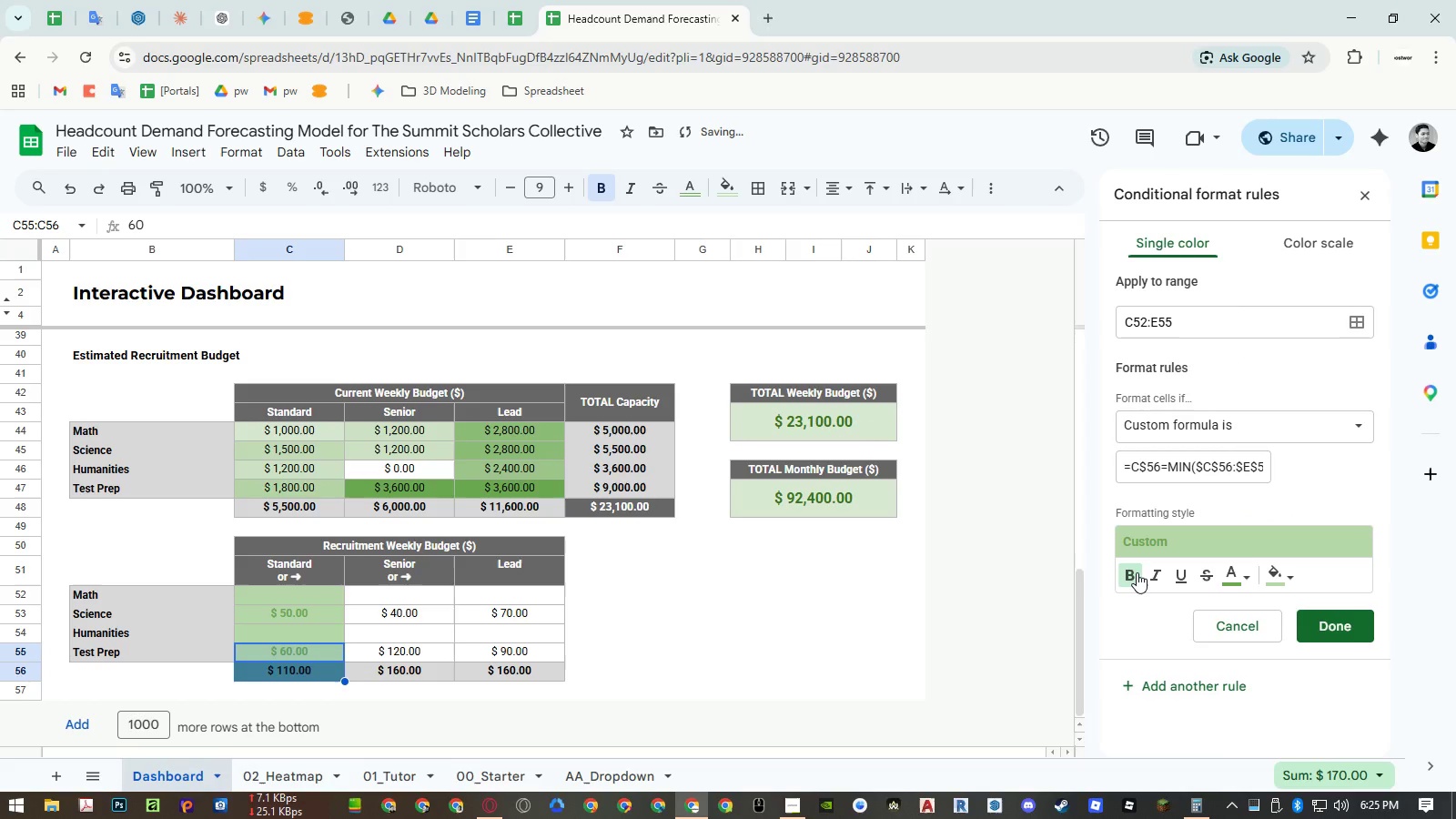 
left_click([1137, 572])
 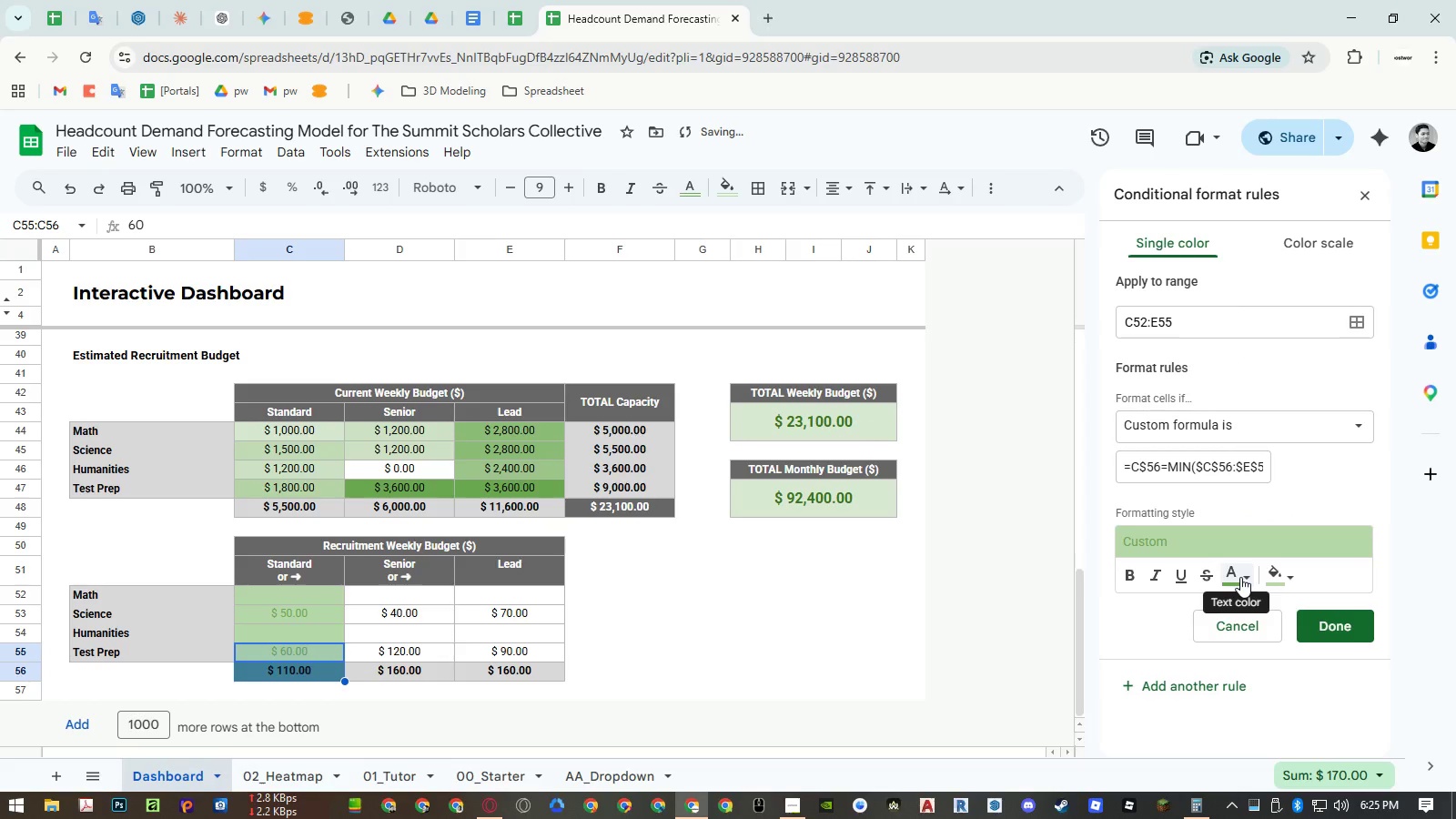 
left_click([1240, 577])
 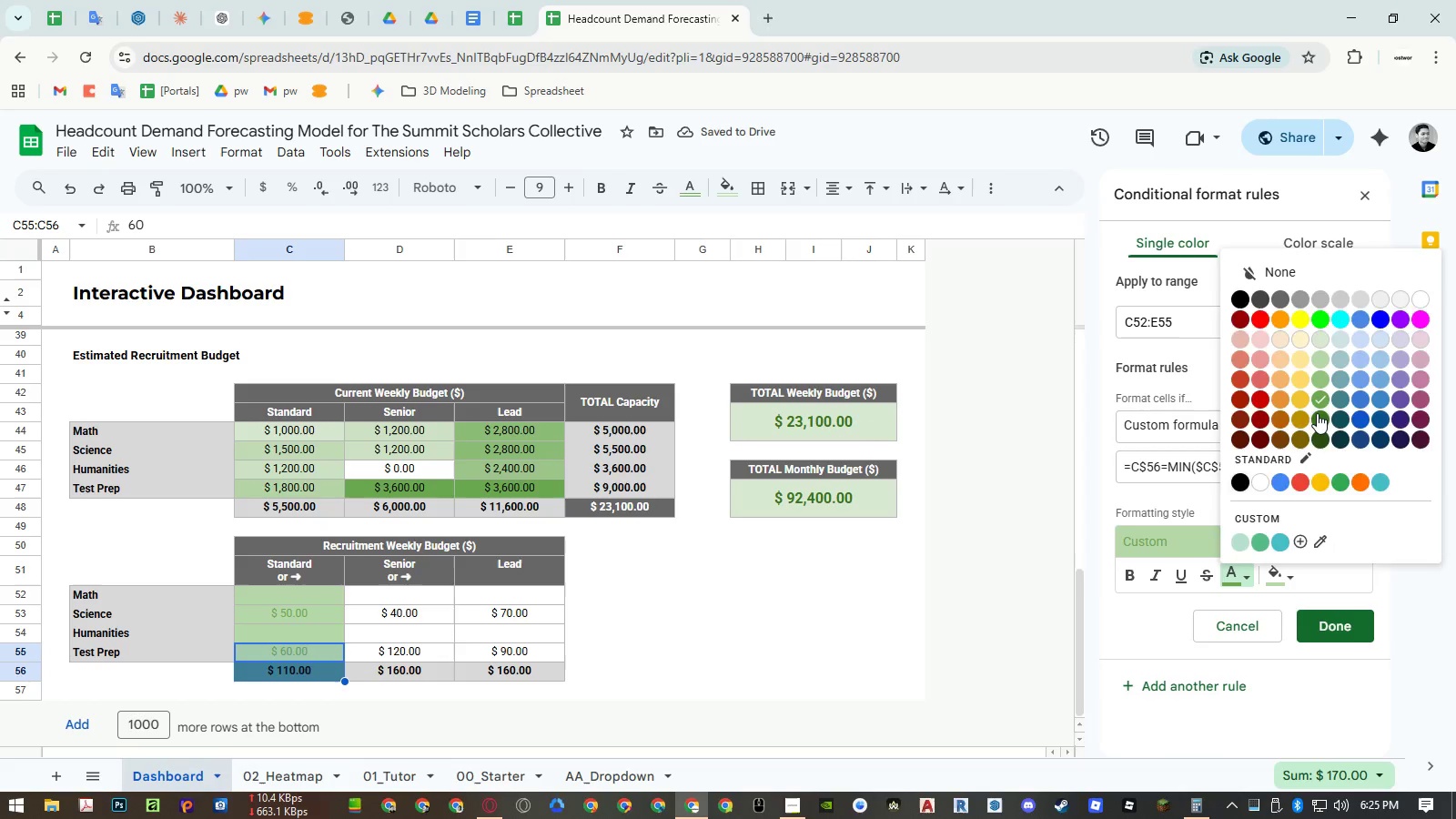 
left_click([1319, 412])
 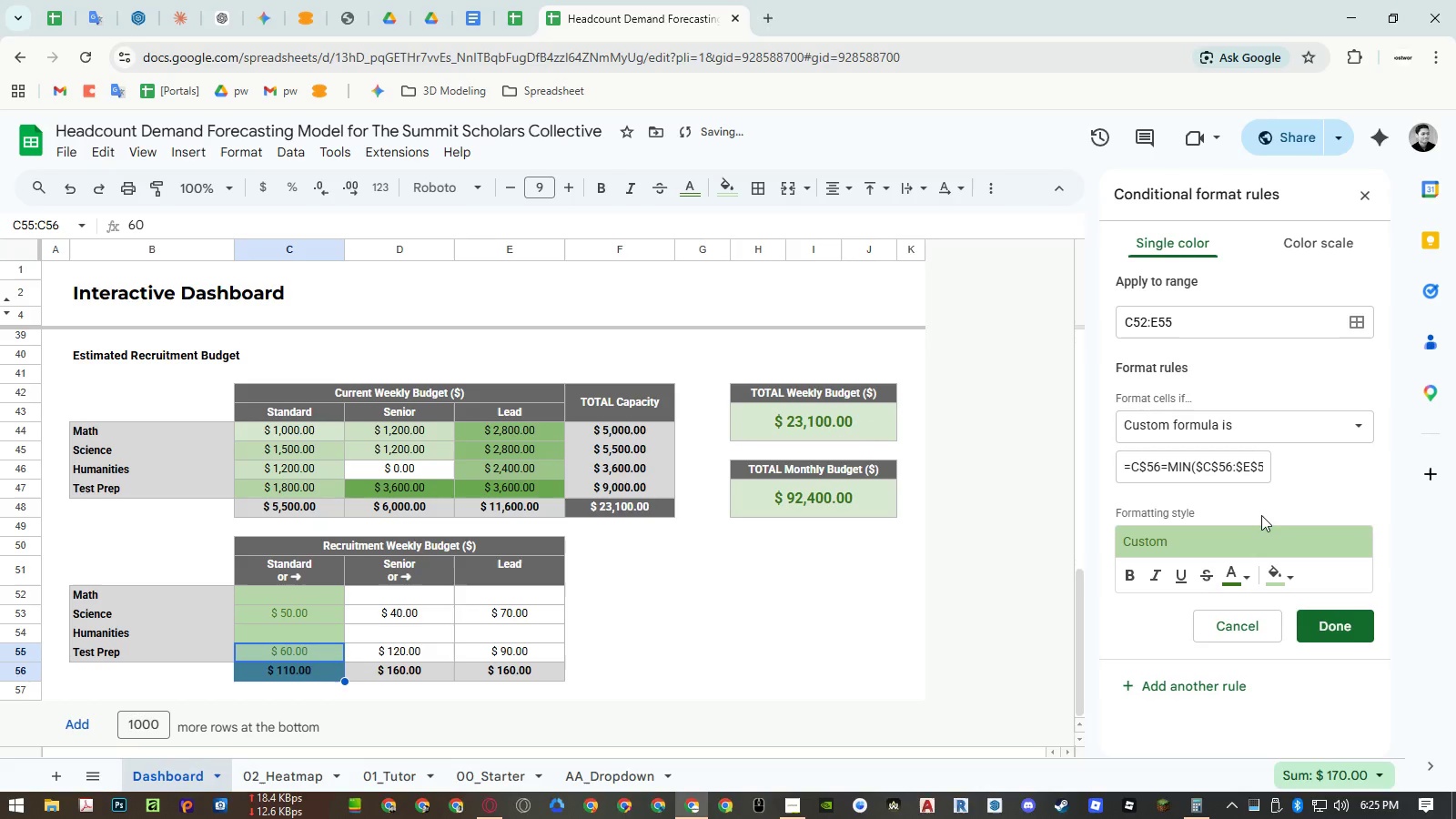 
left_click([1239, 569])
 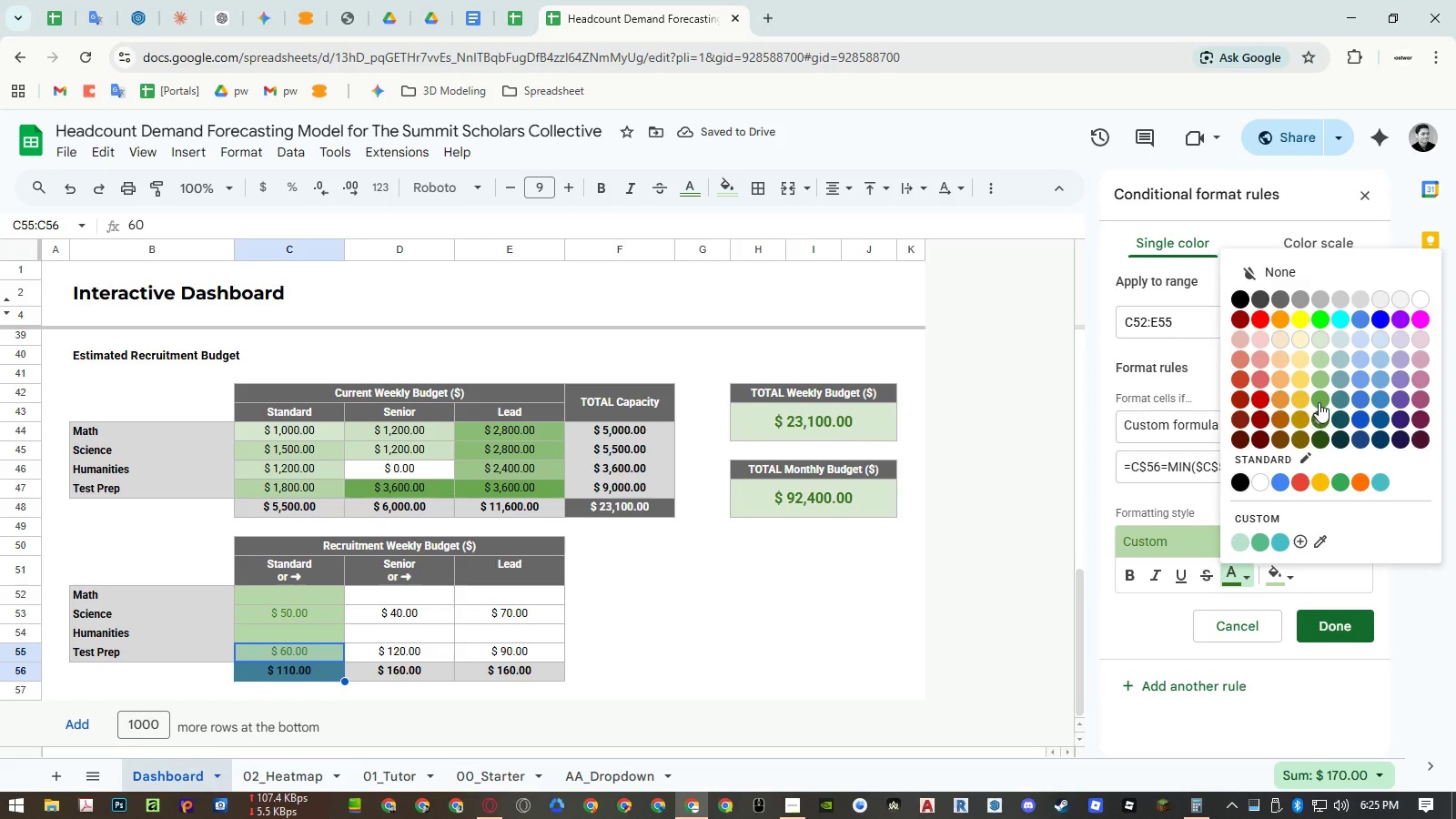 
left_click([1320, 401])
 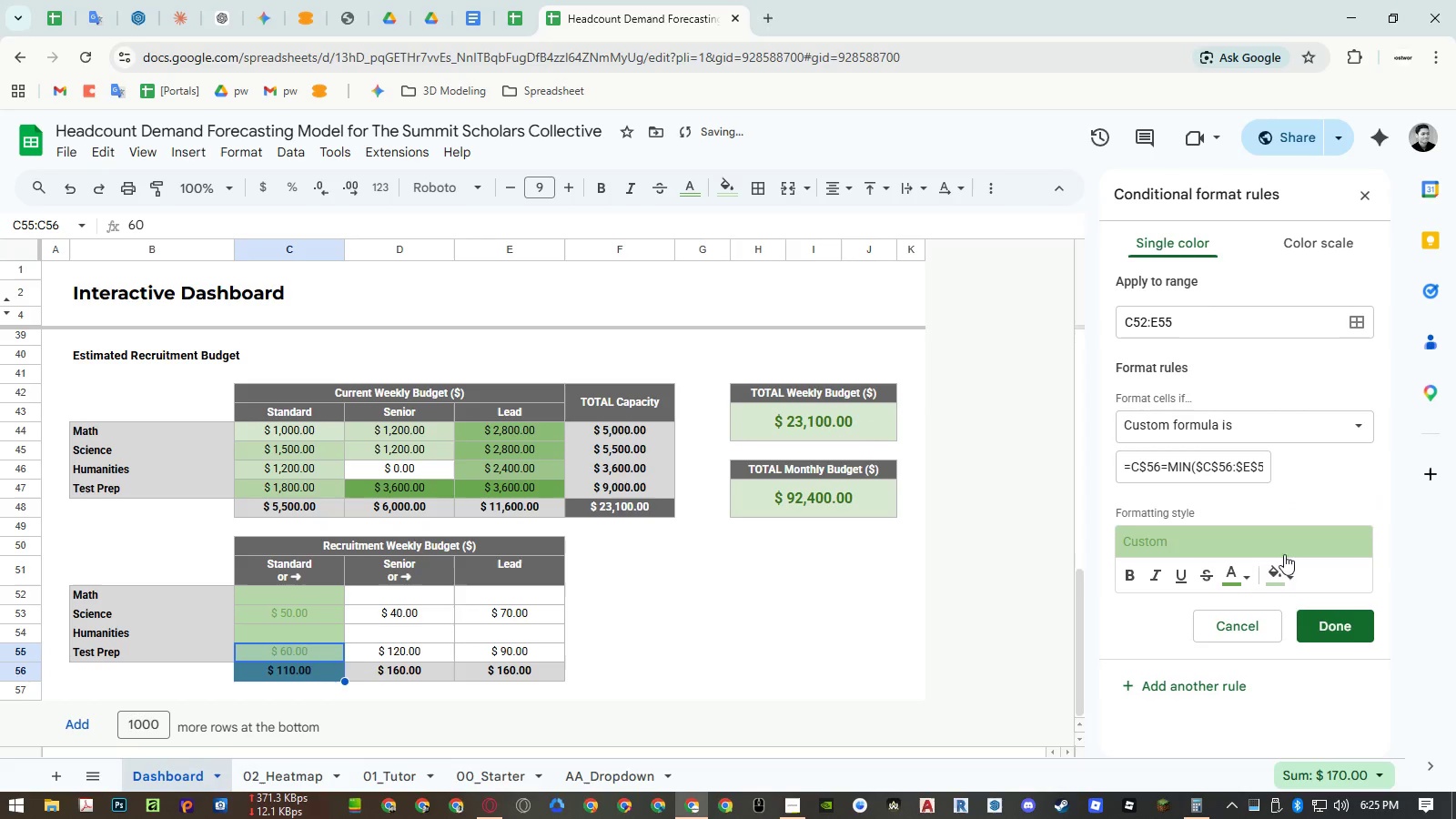 
left_click([1275, 569])
 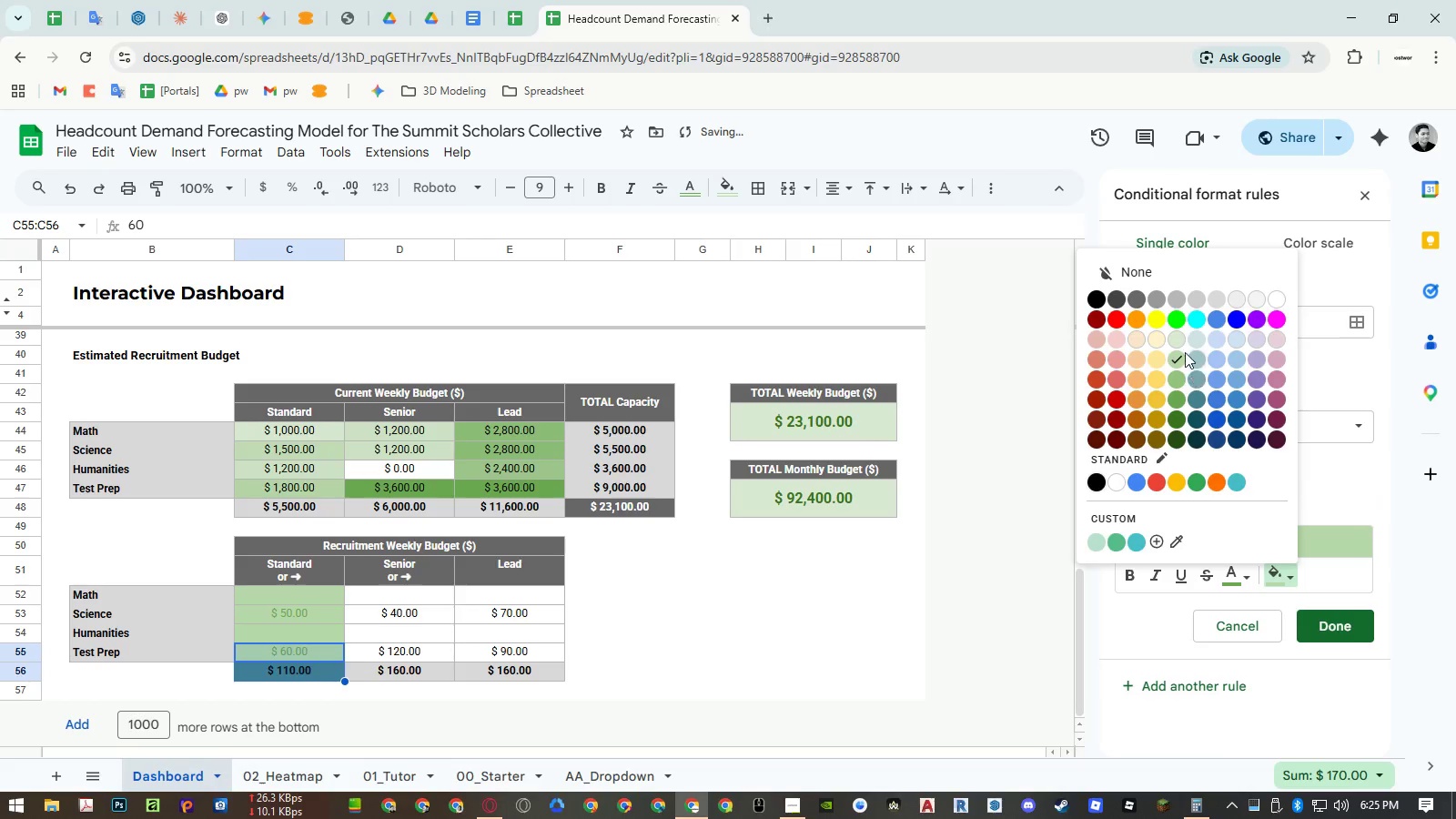 
left_click([1180, 339])
 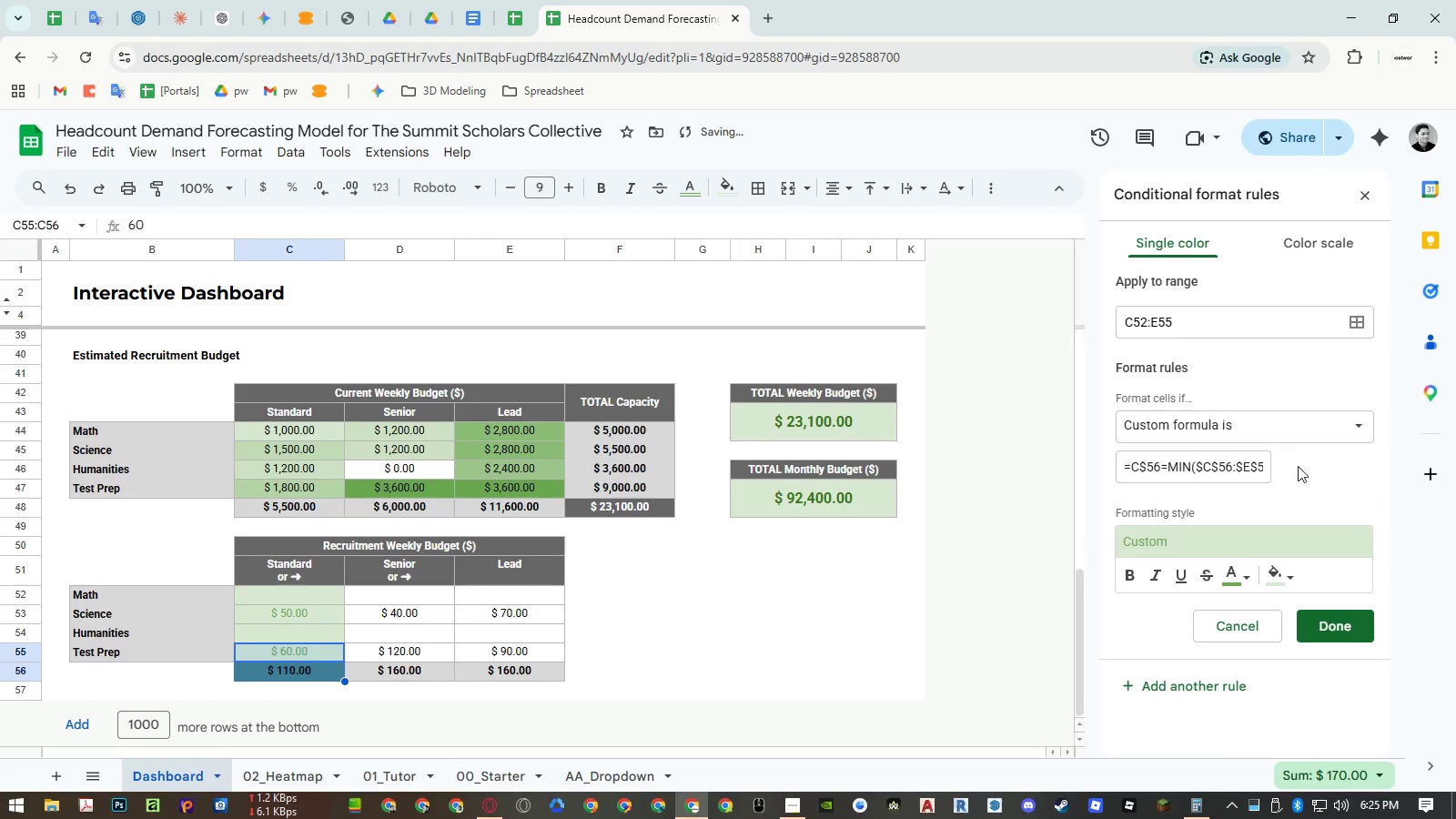 
left_click([1319, 483])
 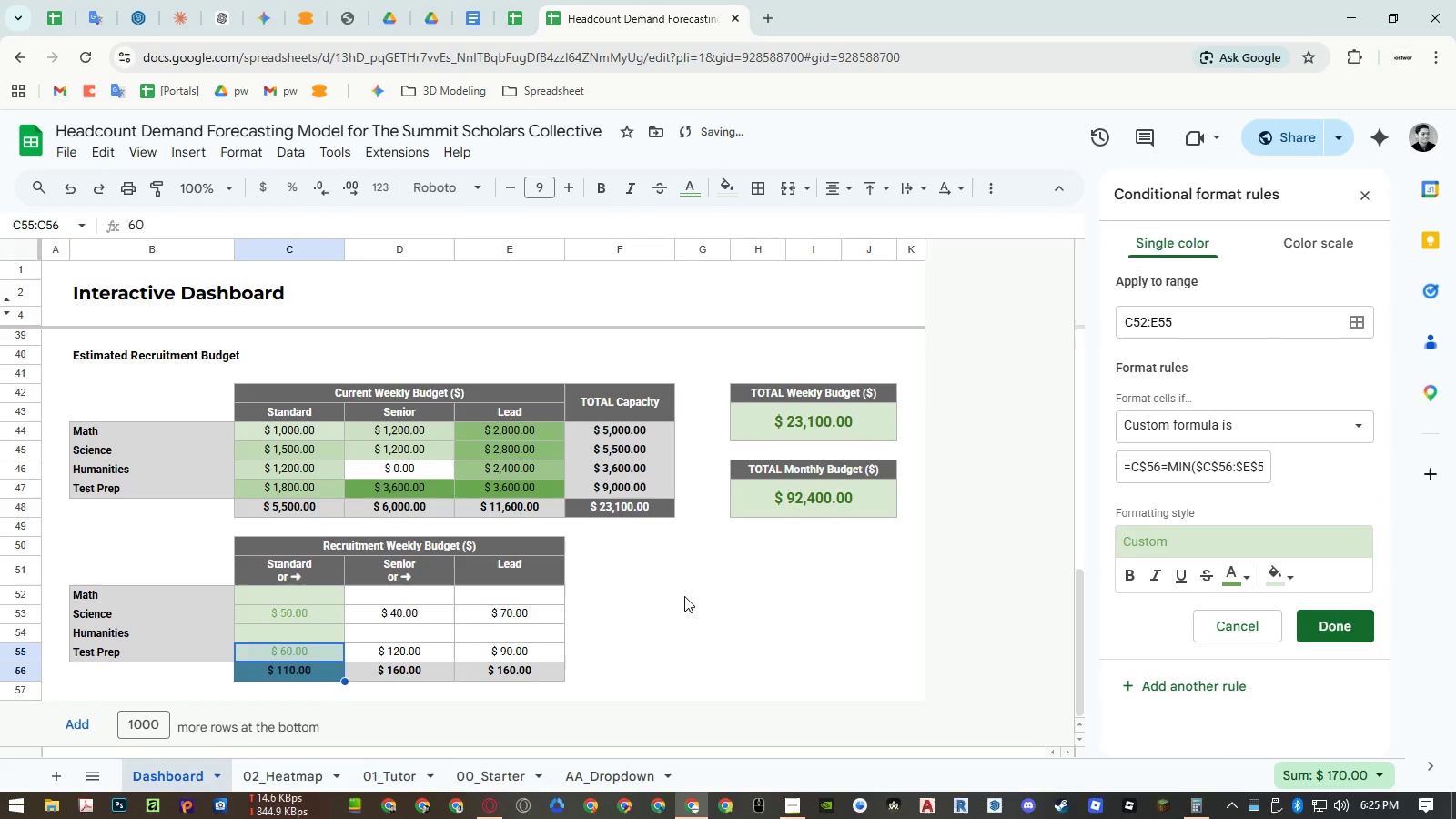 
left_click([643, 597])
 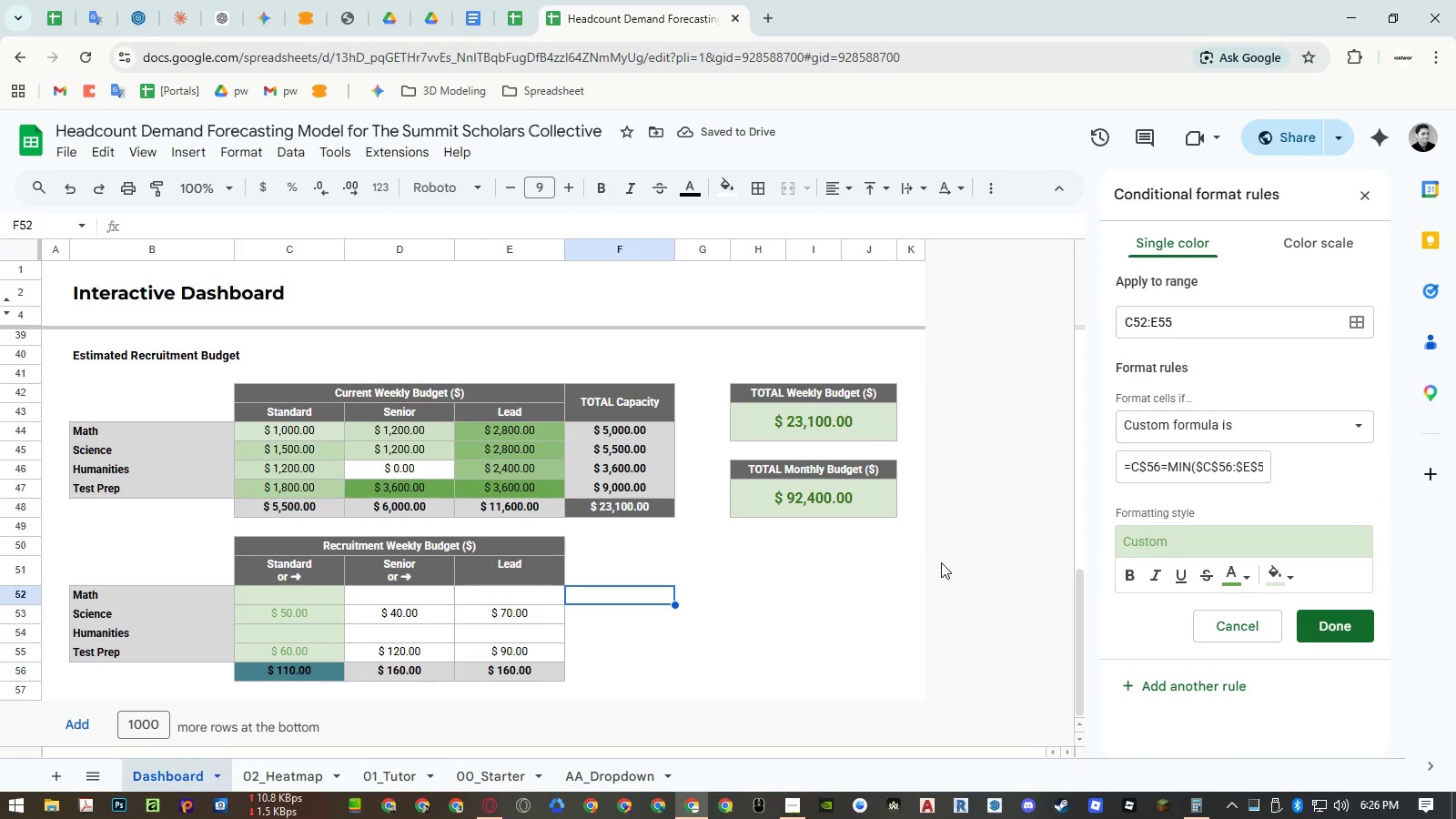 
left_click([868, 494])
 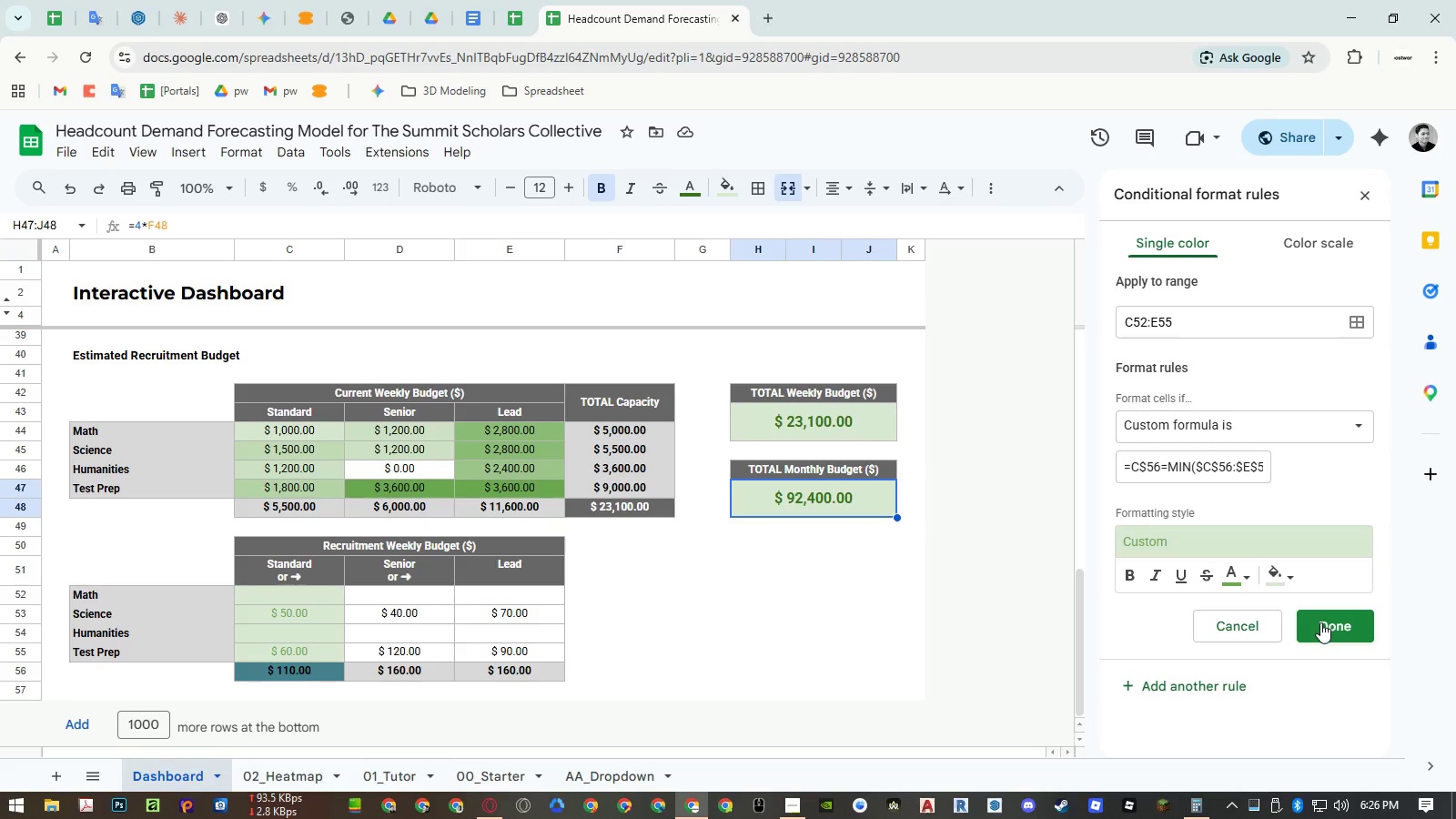 
left_click([1320, 622])
 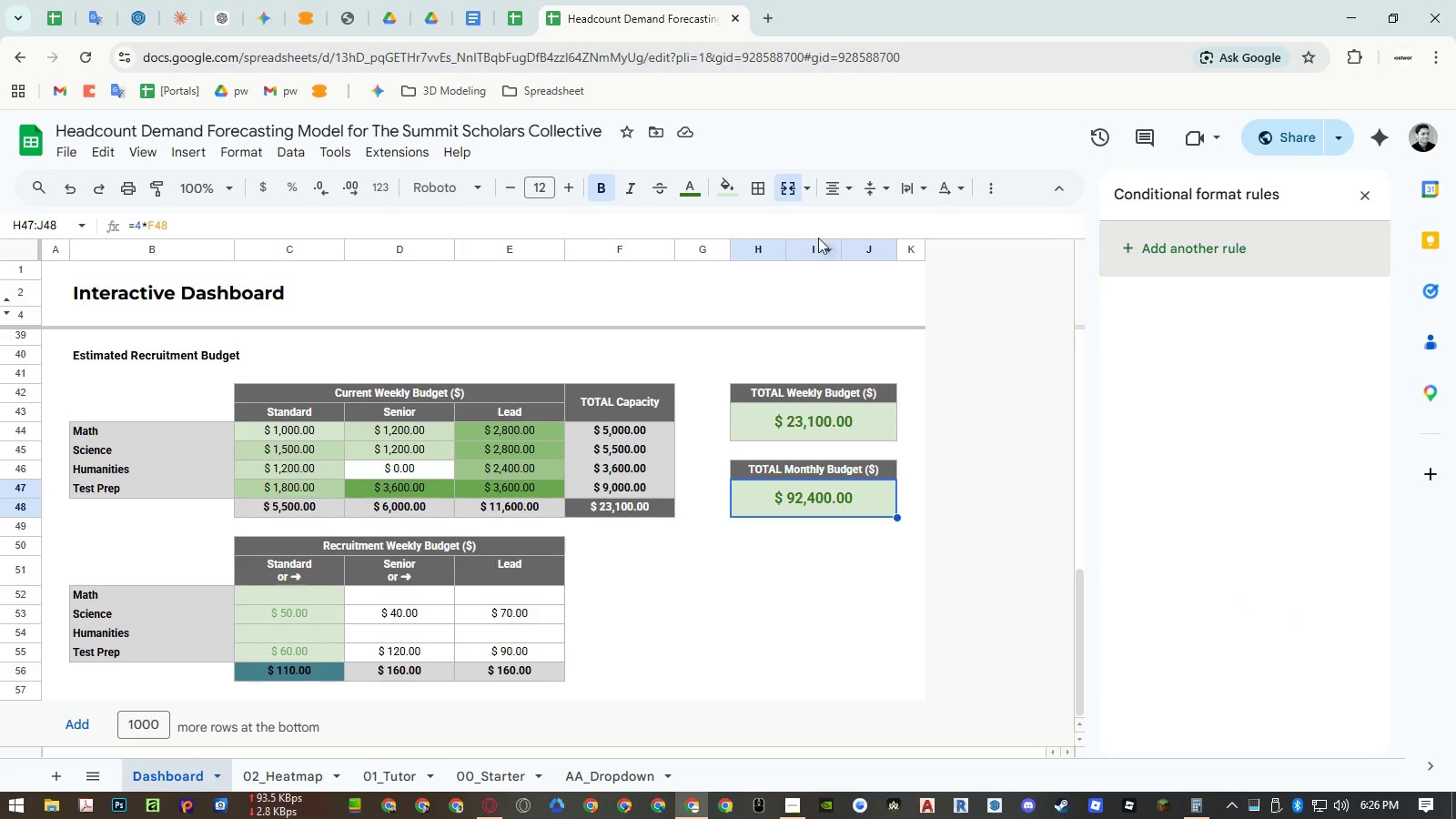 
left_click([733, 190])
 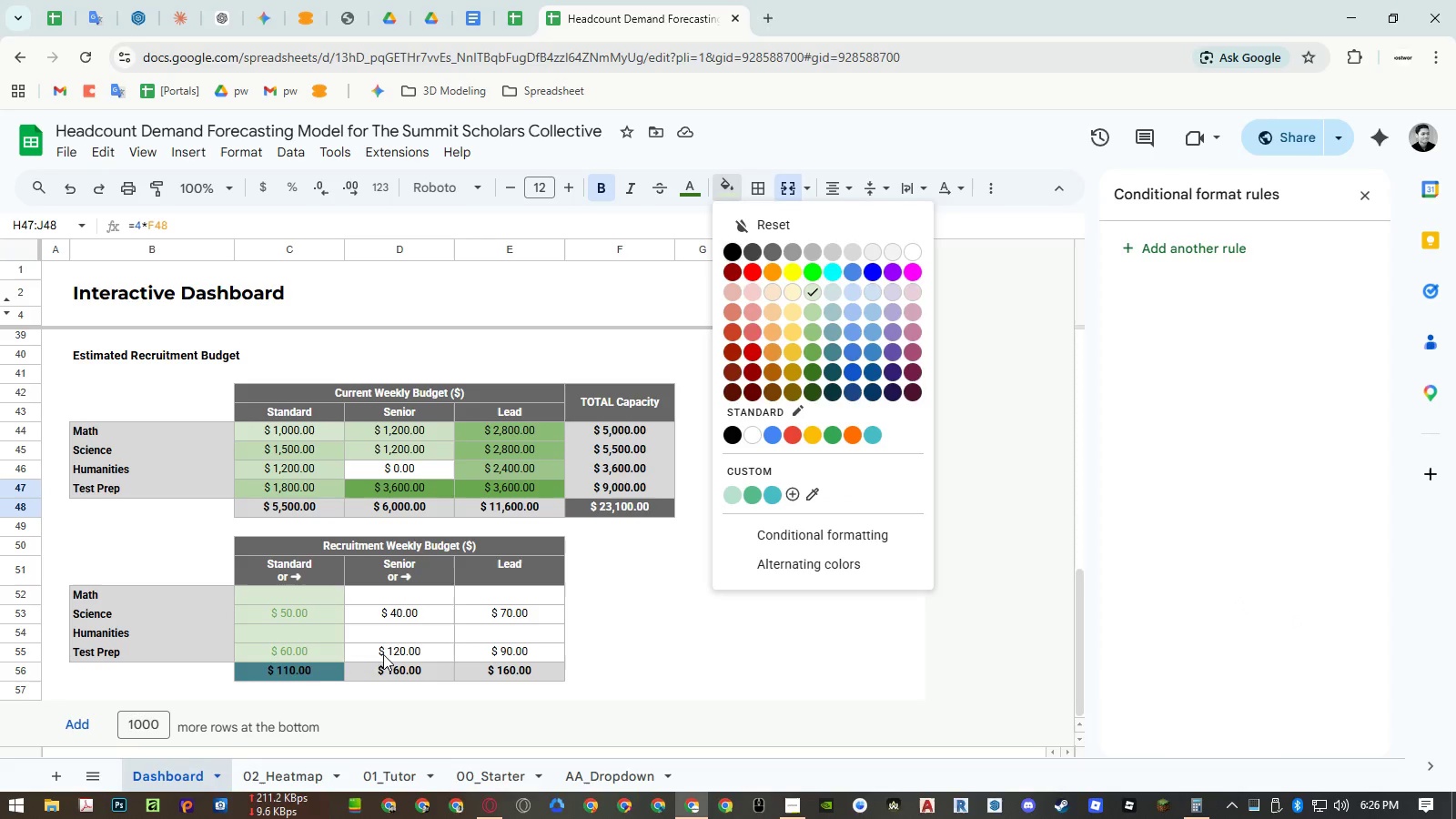 
left_click([319, 668])
 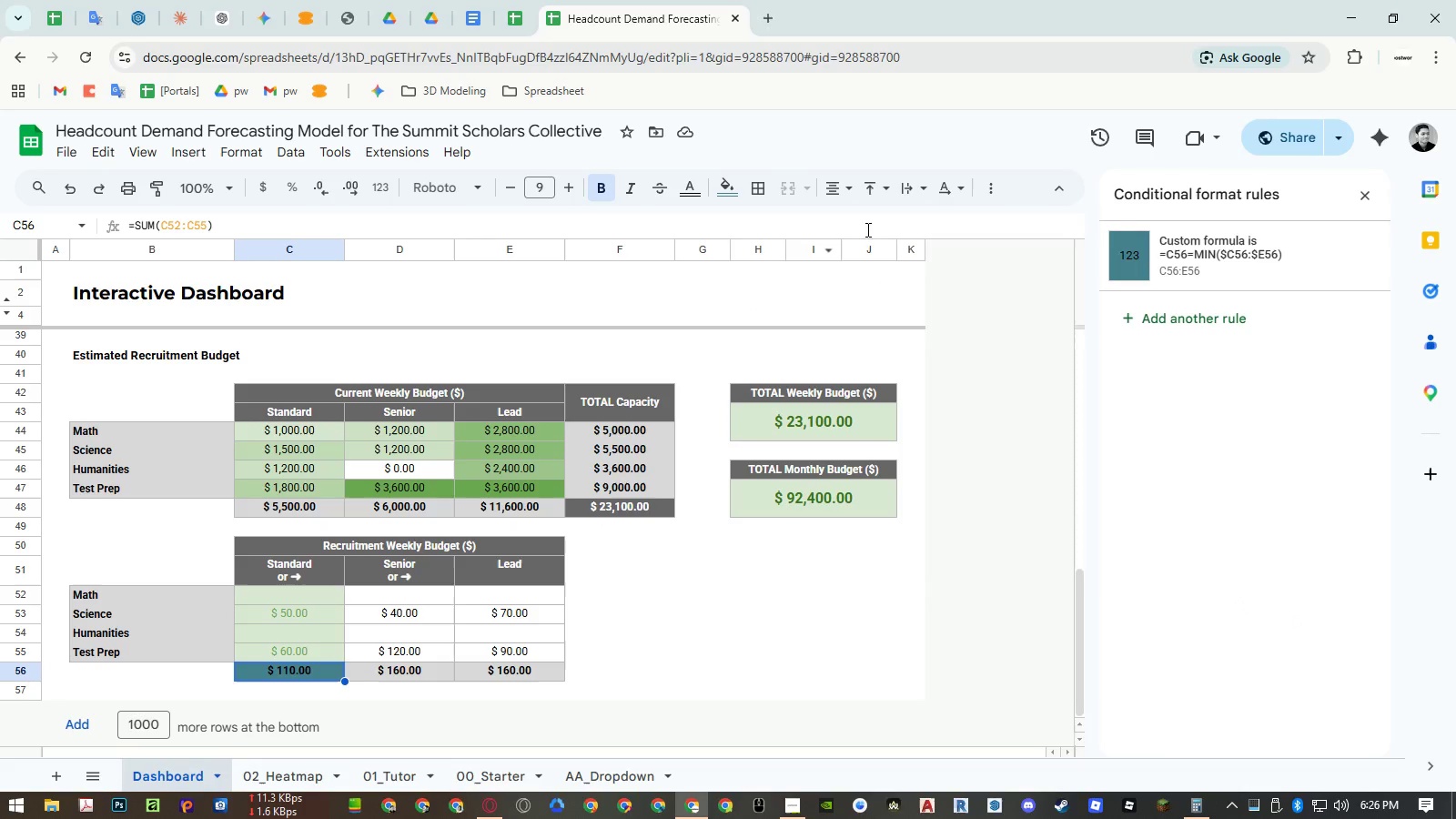 
left_click([1228, 261])
 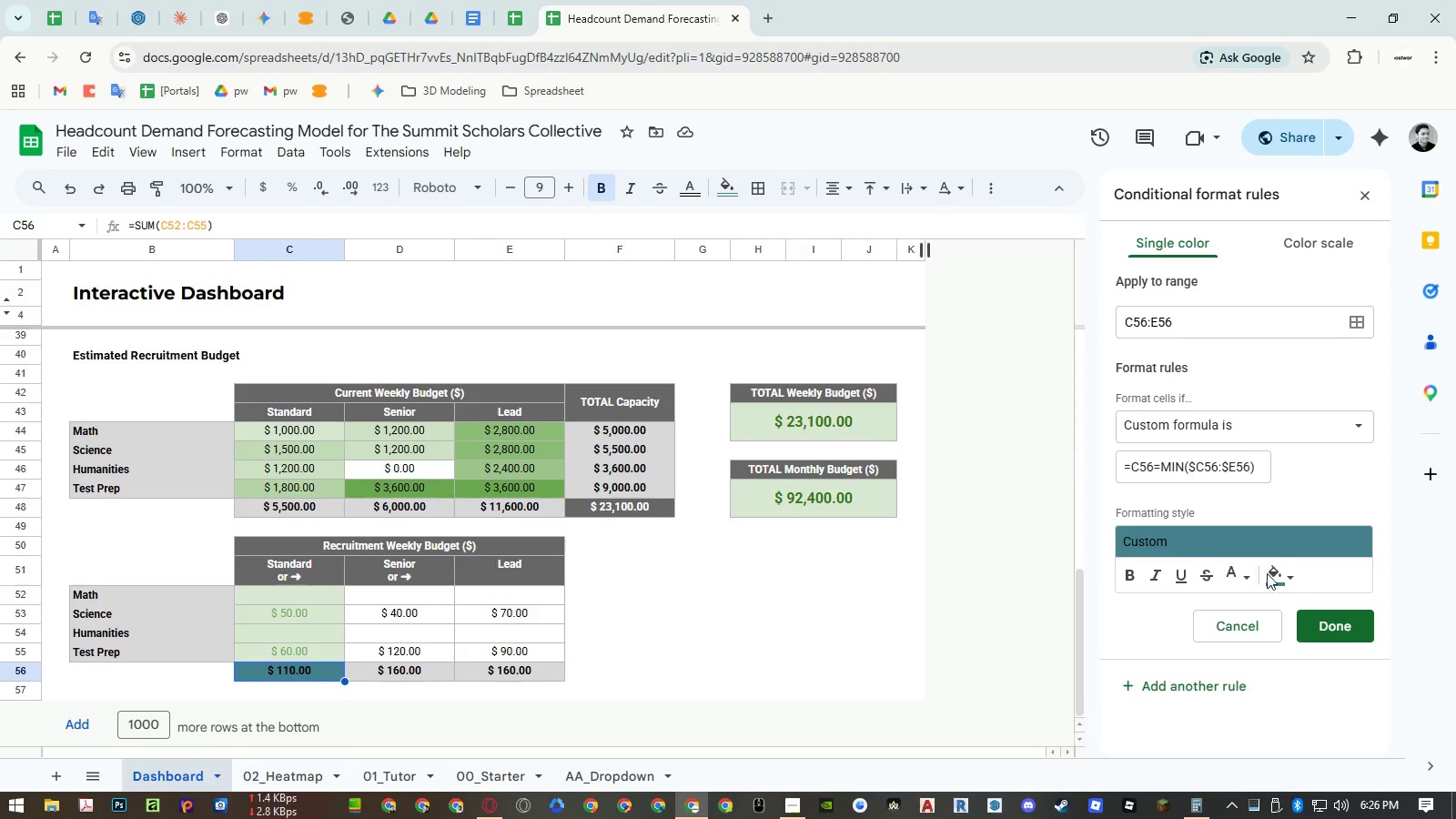 
left_click([1271, 574])
 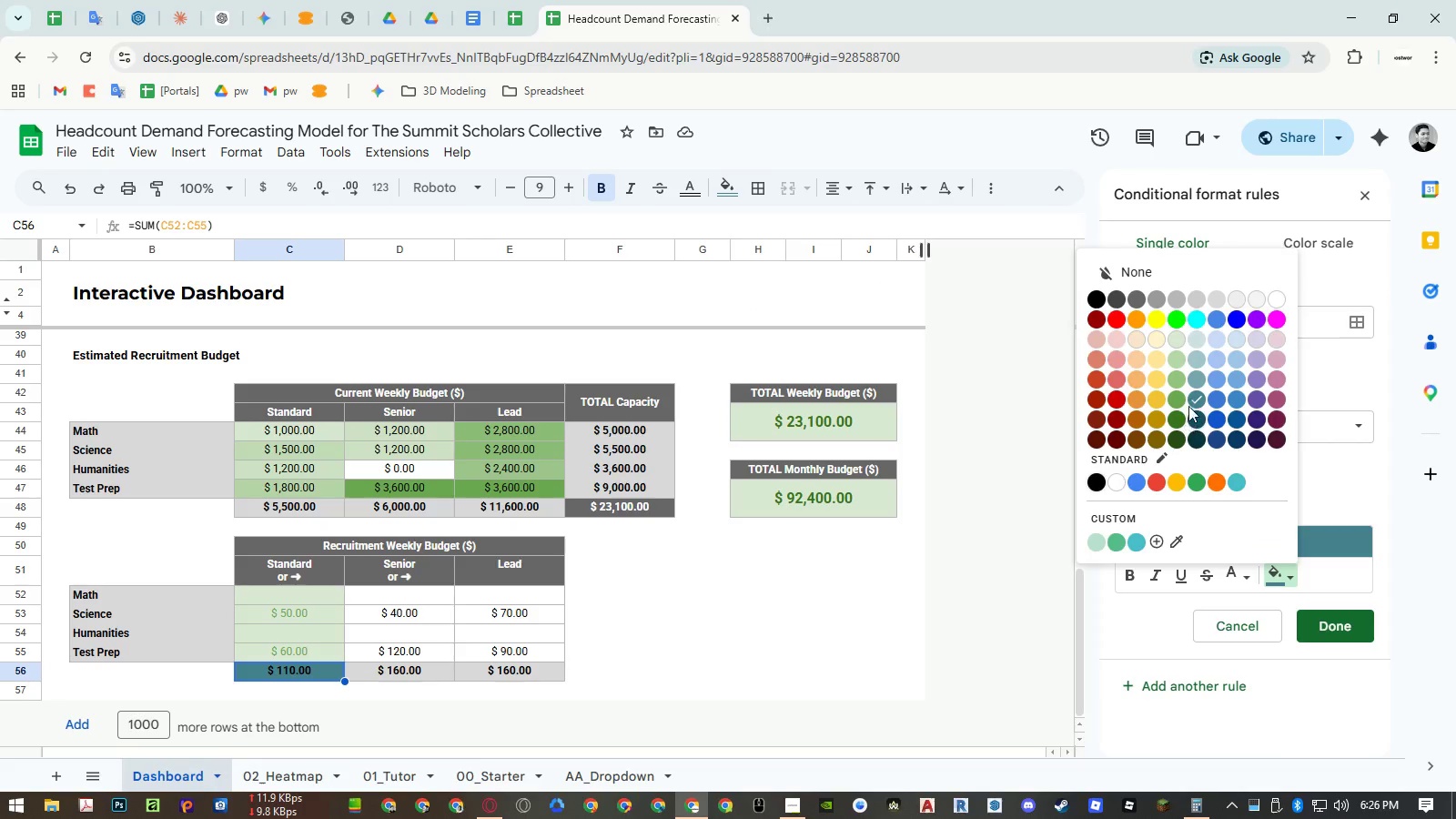 
left_click([1176, 392])
 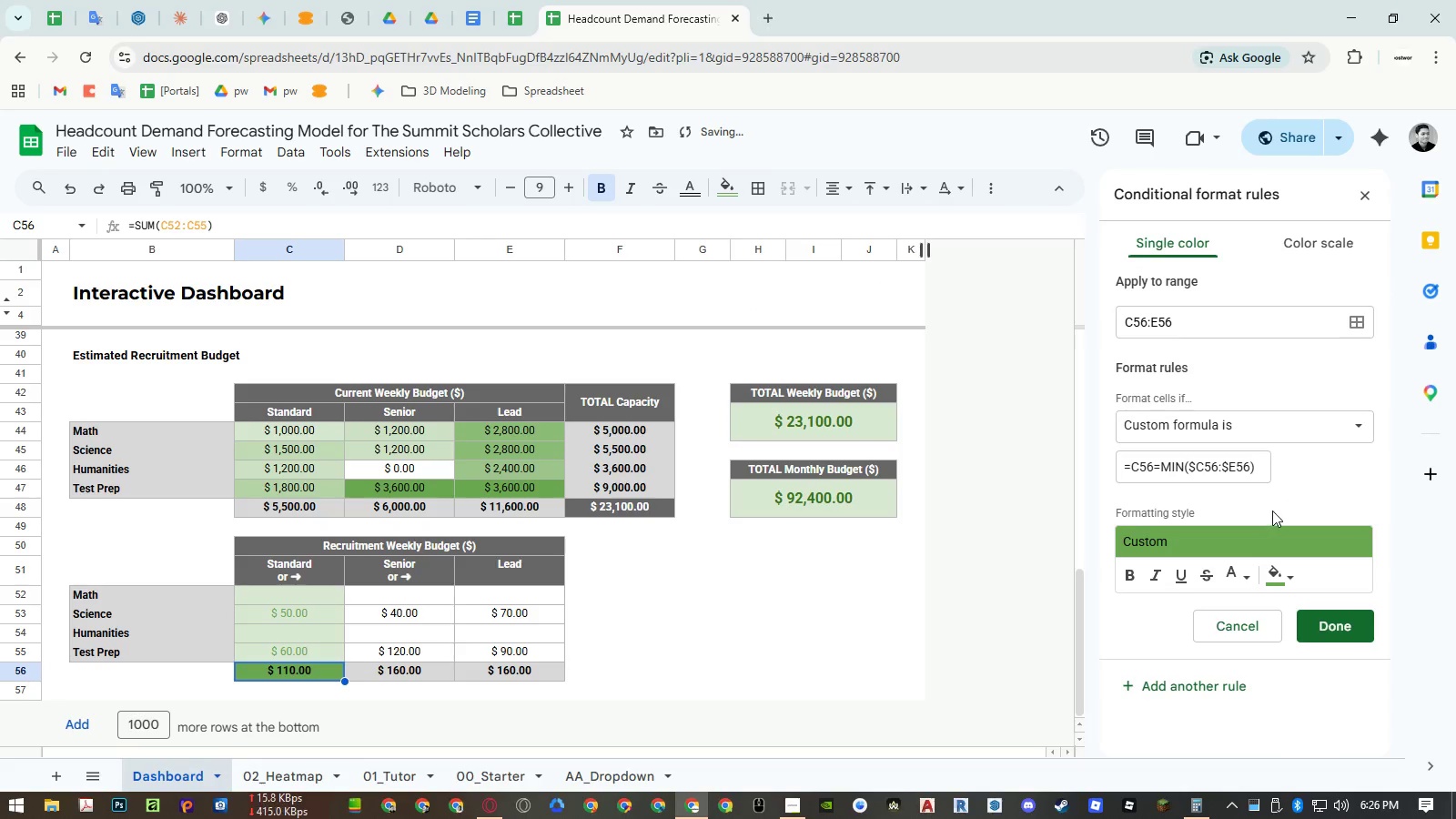 
left_click([1311, 490])
 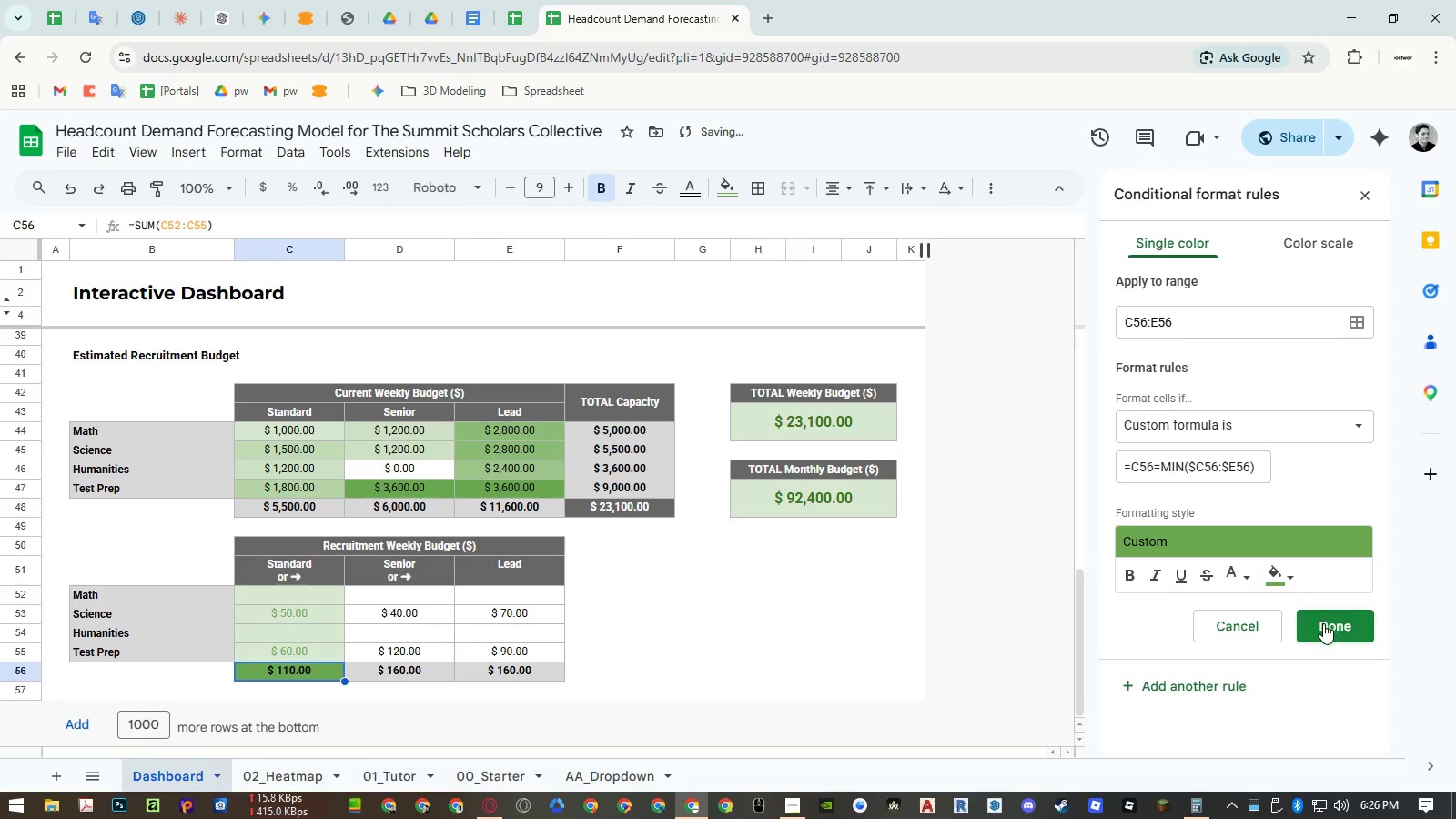 
left_click([1324, 625])
 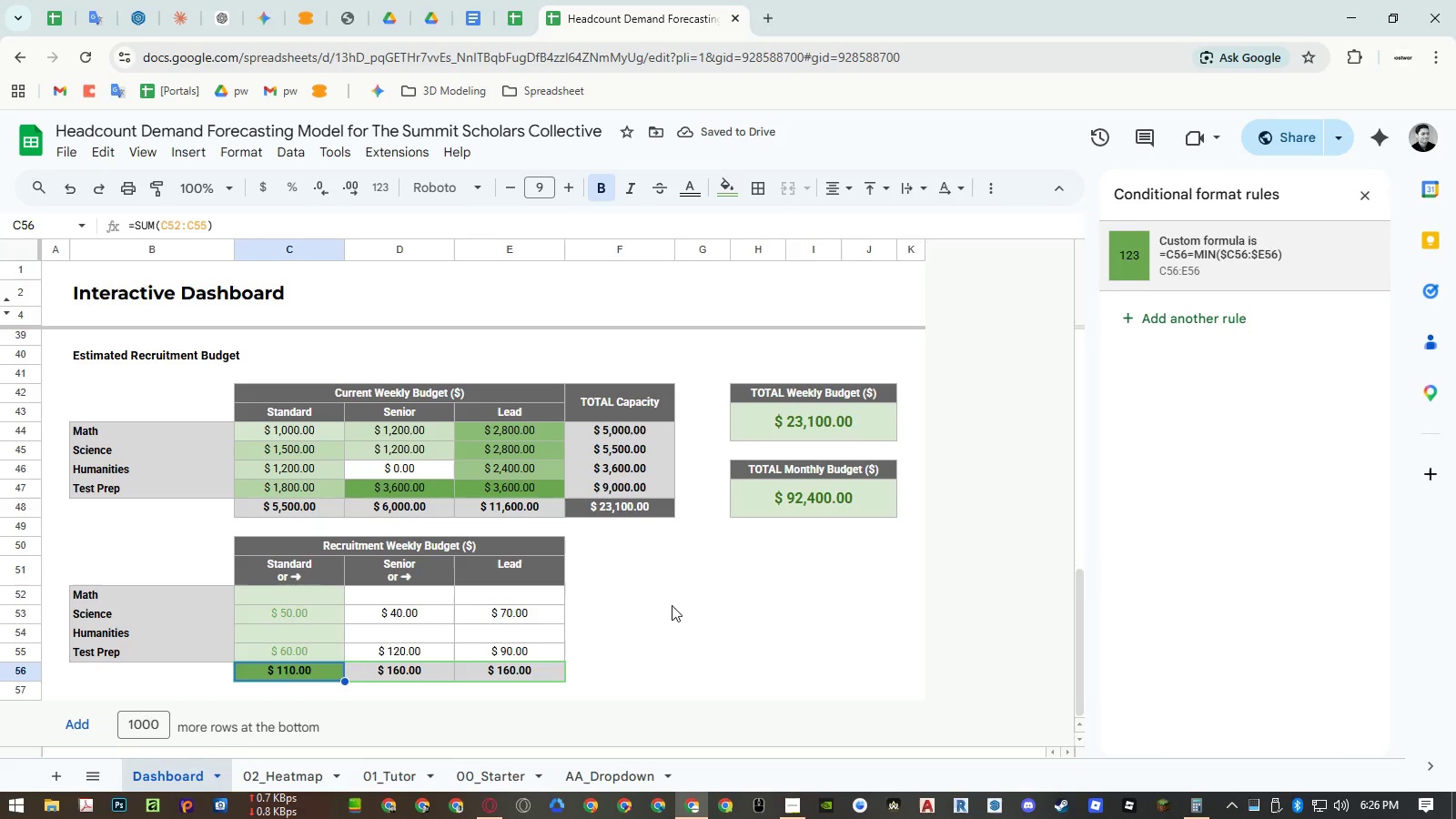 
left_click([654, 599])
 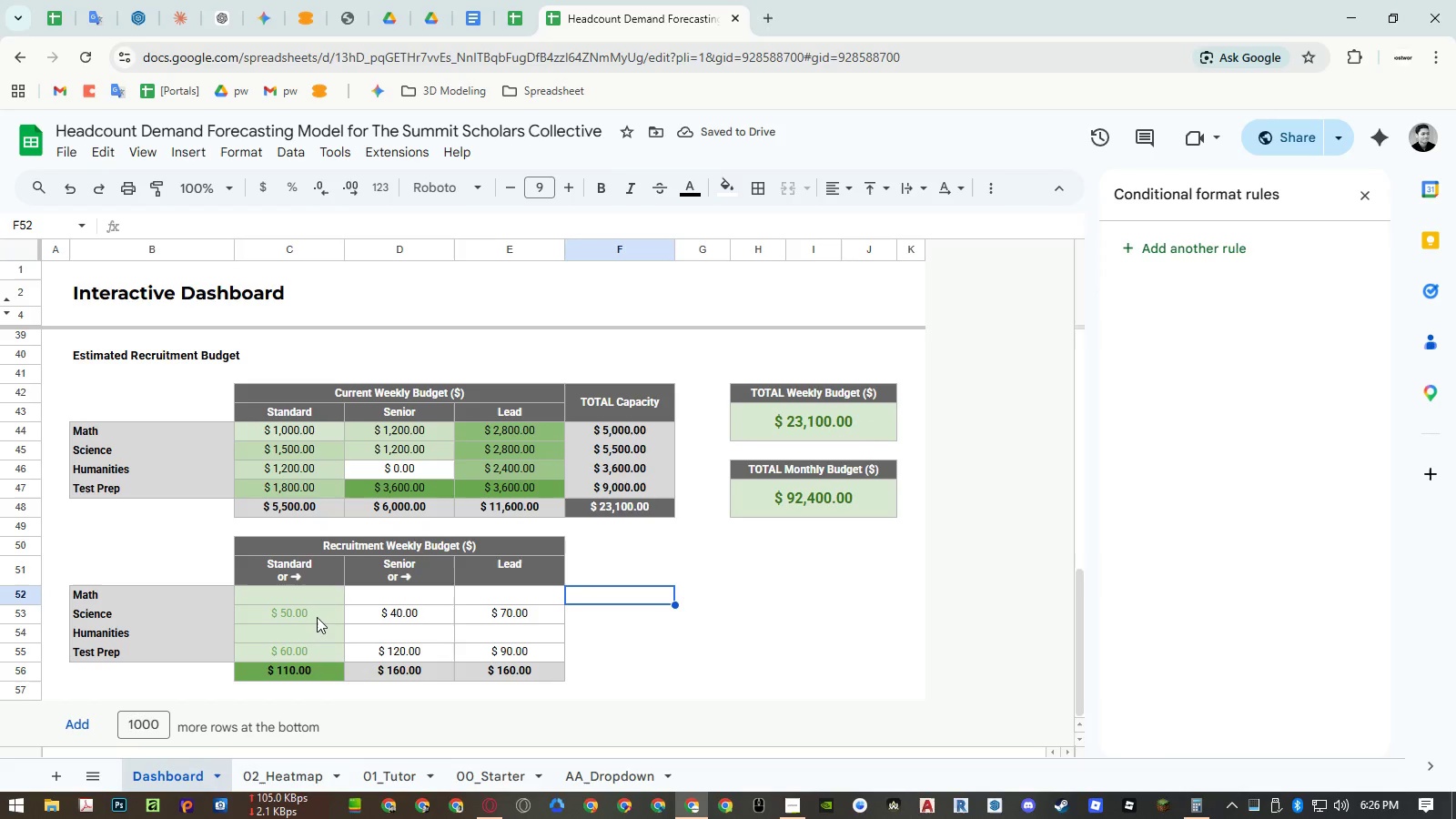 
left_click([317, 617])
 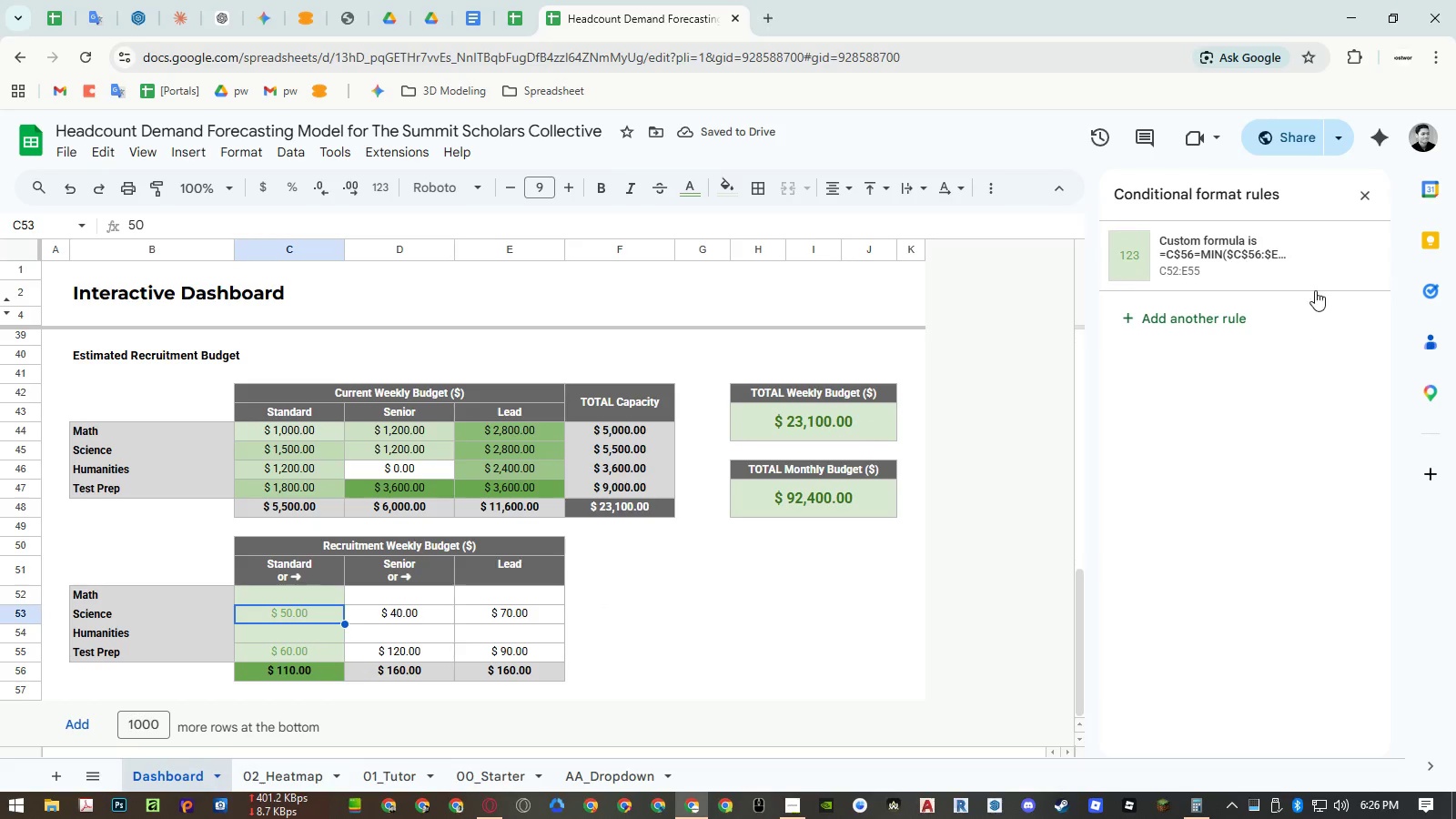 
left_click([1293, 263])
 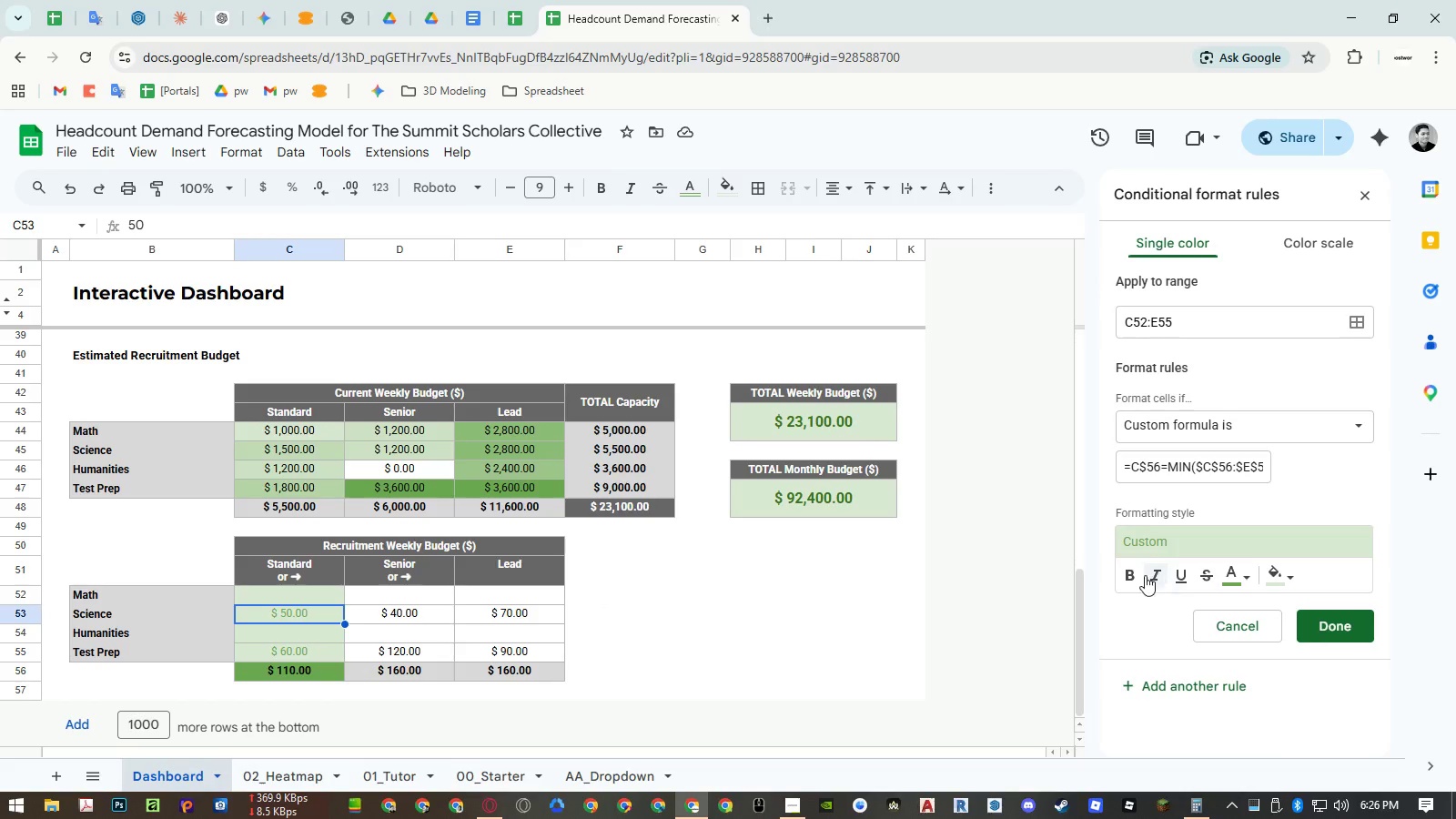 
left_click([1123, 576])
 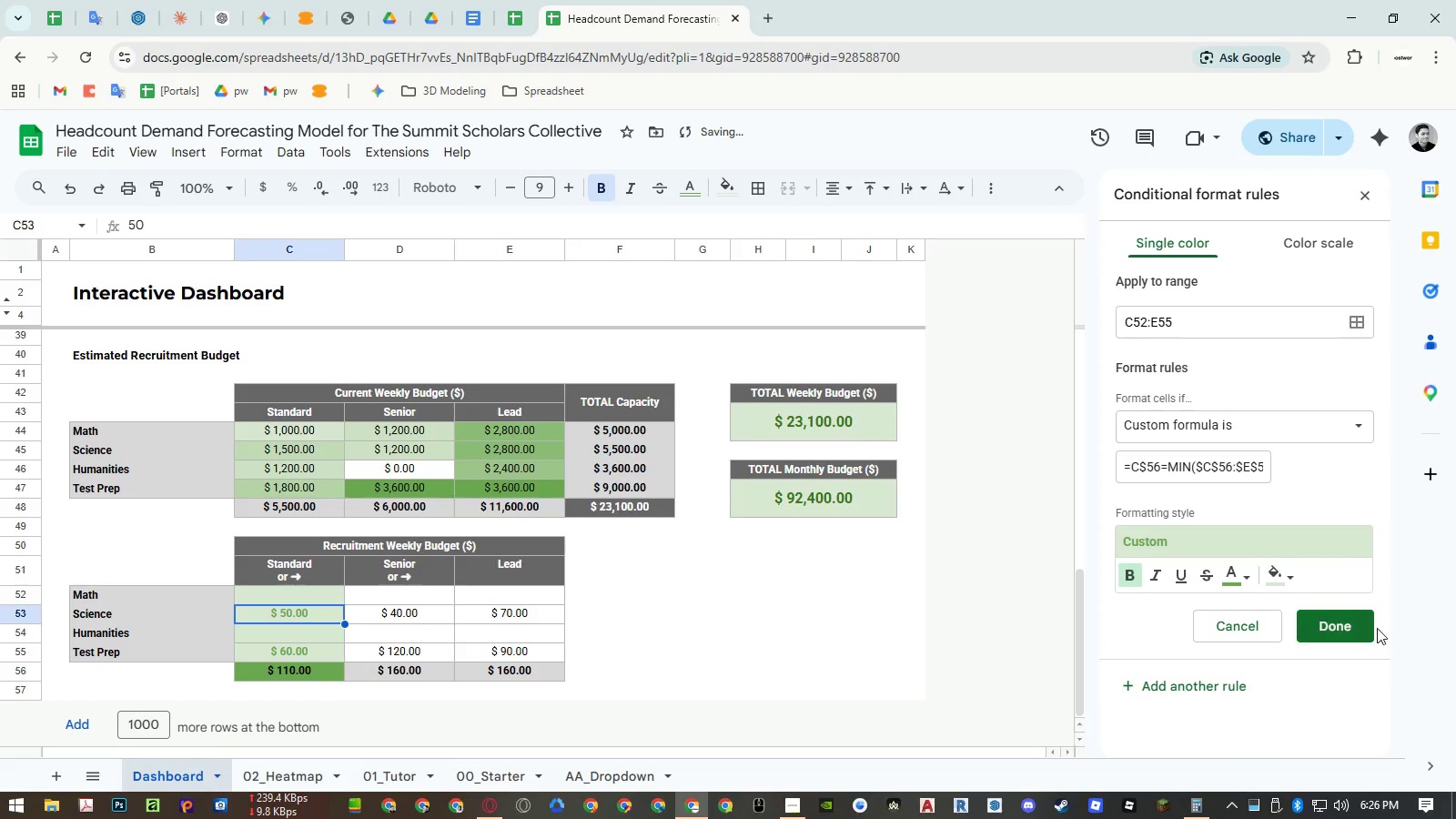 
left_click([1362, 628])
 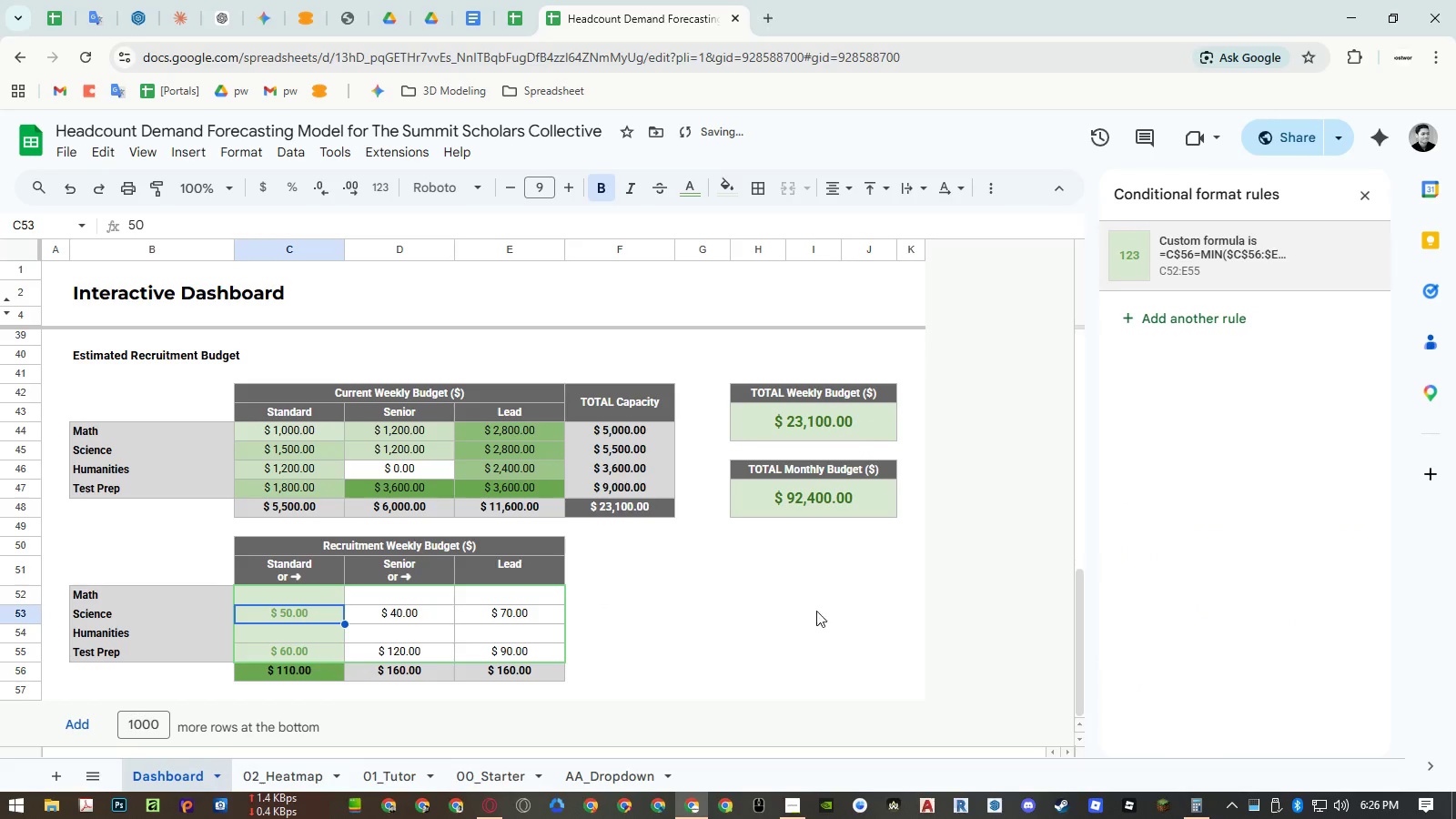 
left_click([732, 602])
 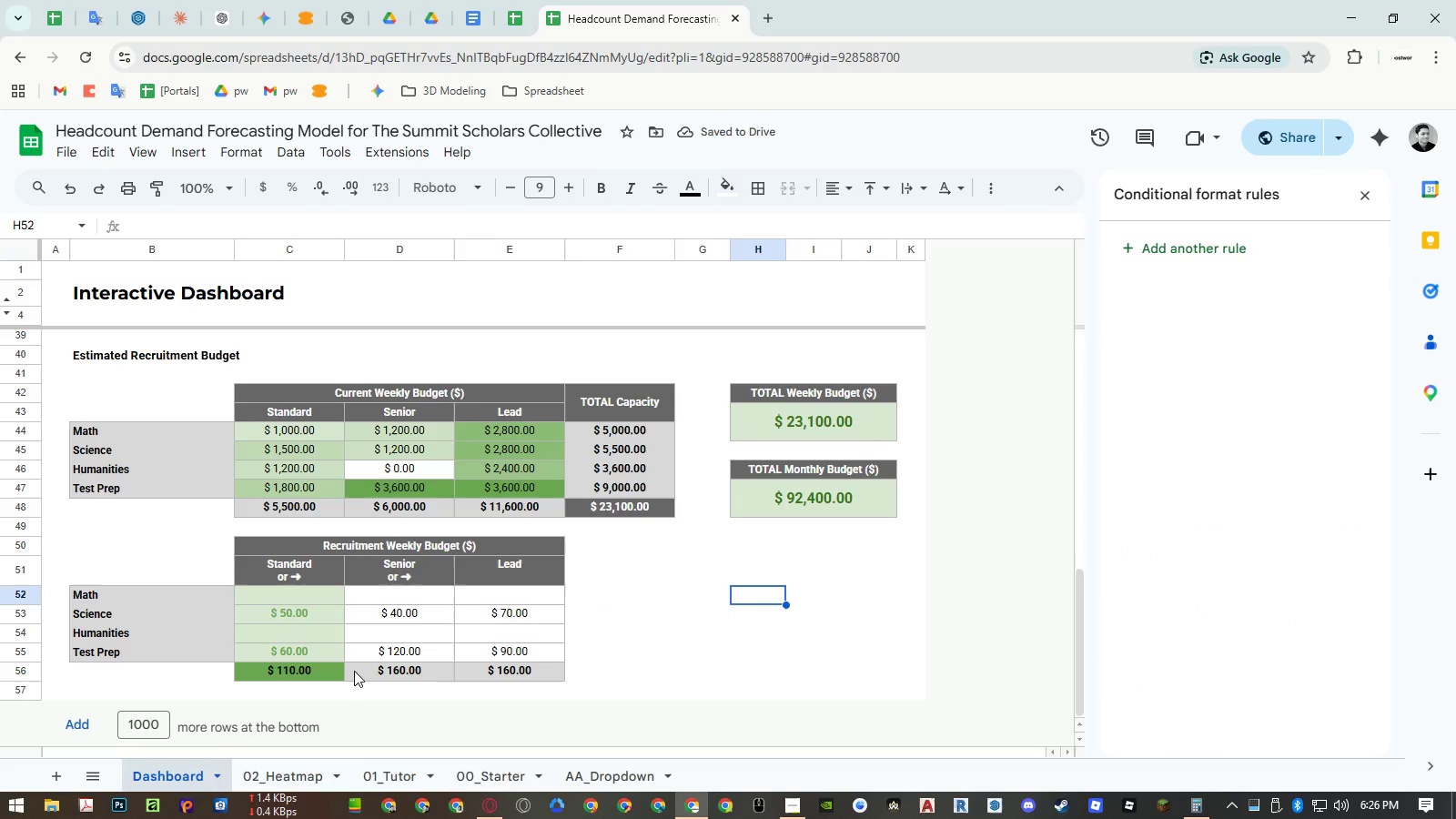 
left_click_drag(start_coordinate=[318, 672], to_coordinate=[472, 675])
 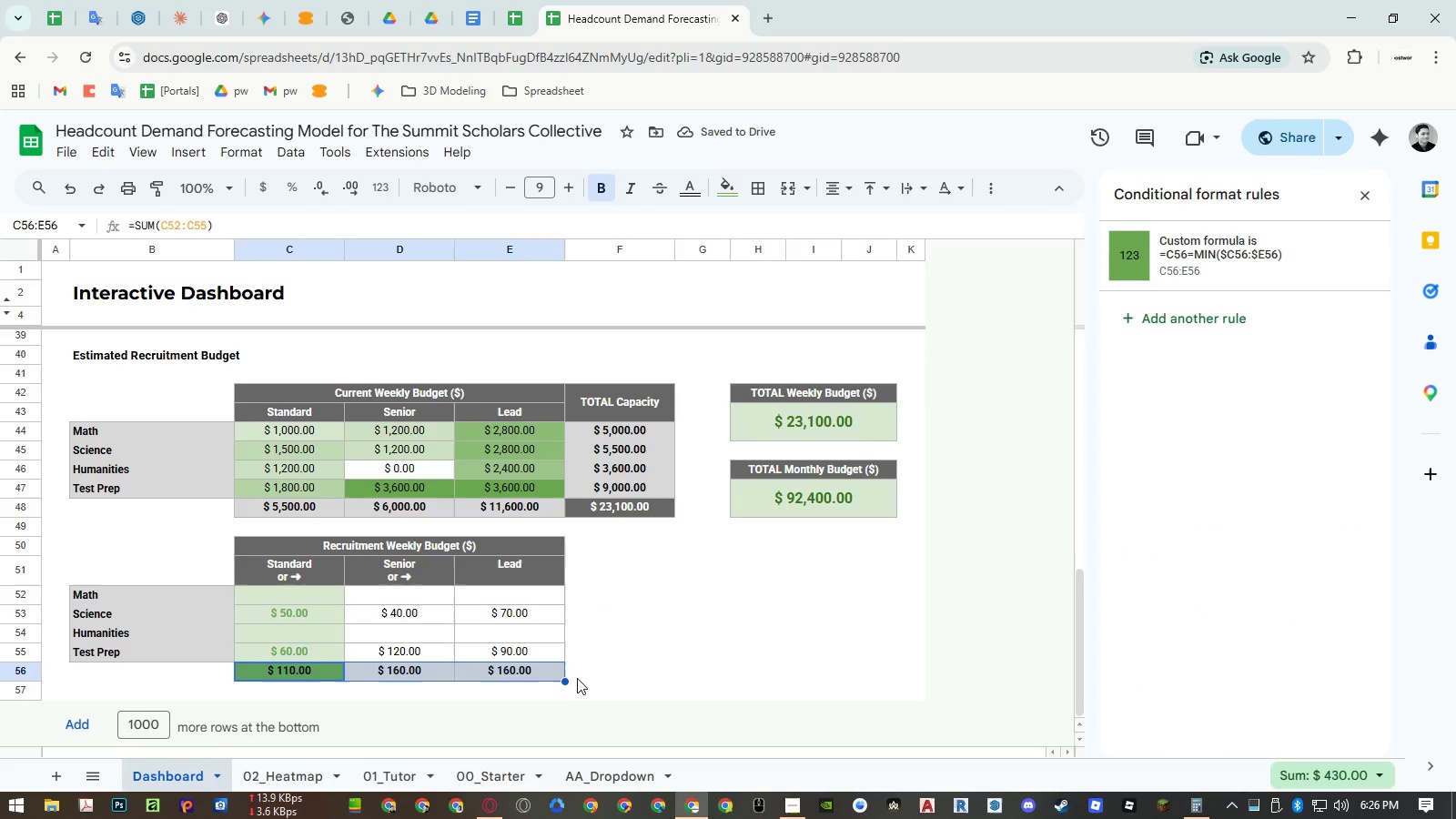 
key(Control+ControlLeft)
 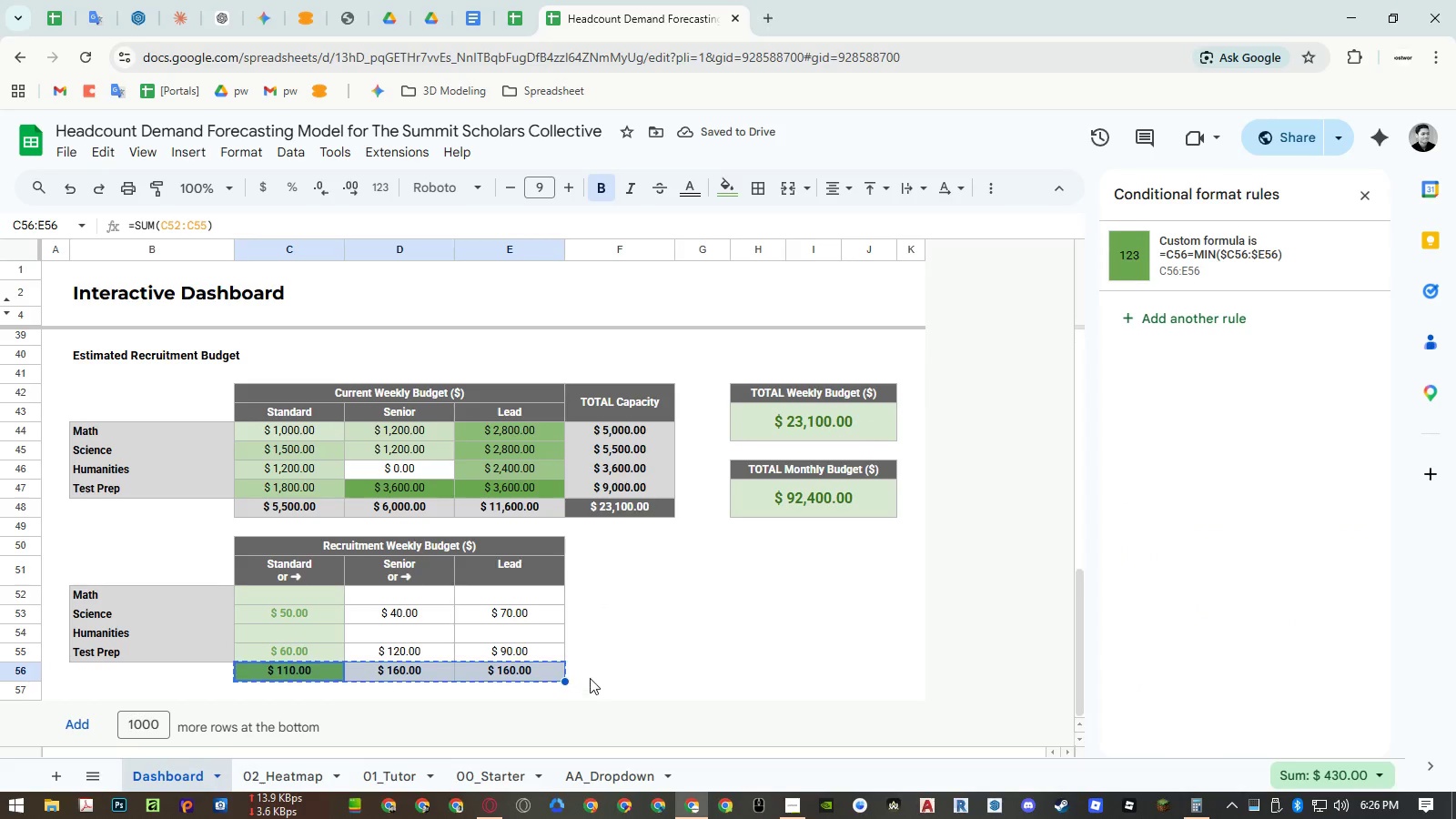 
key(Control+C)
 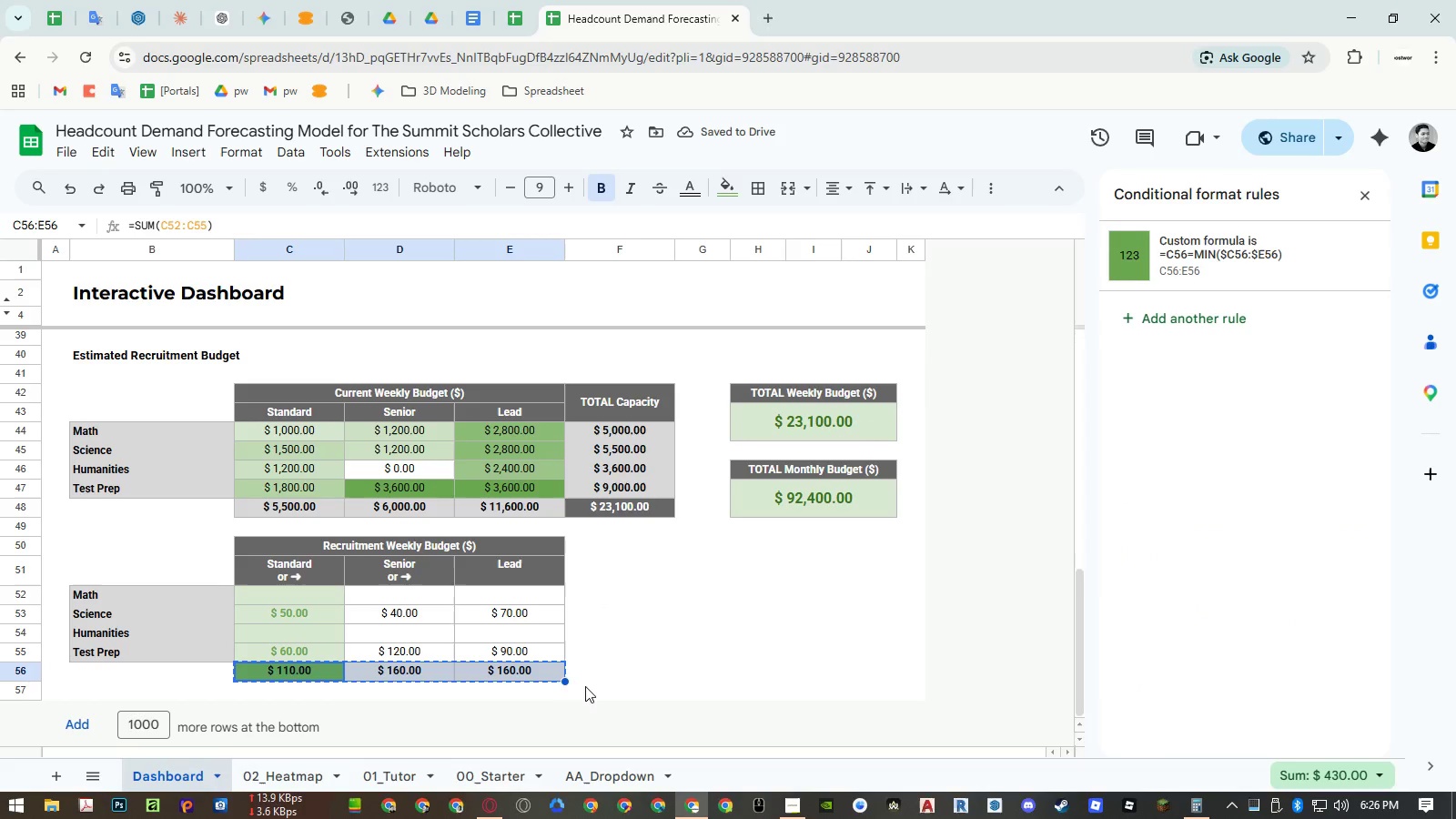 
key(Control+ControlLeft)
 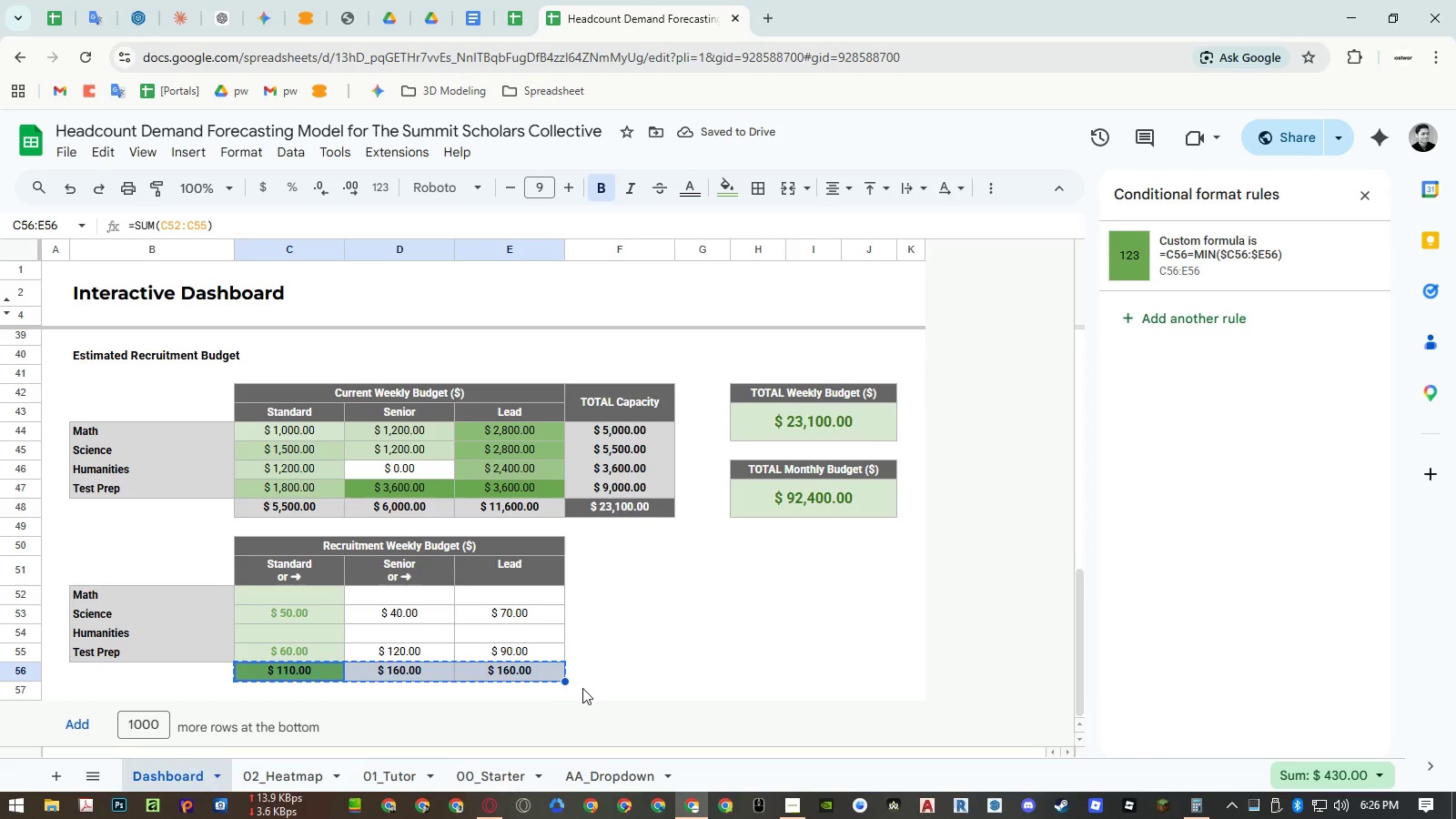 
key(Control+Shift+ShiftLeft)
 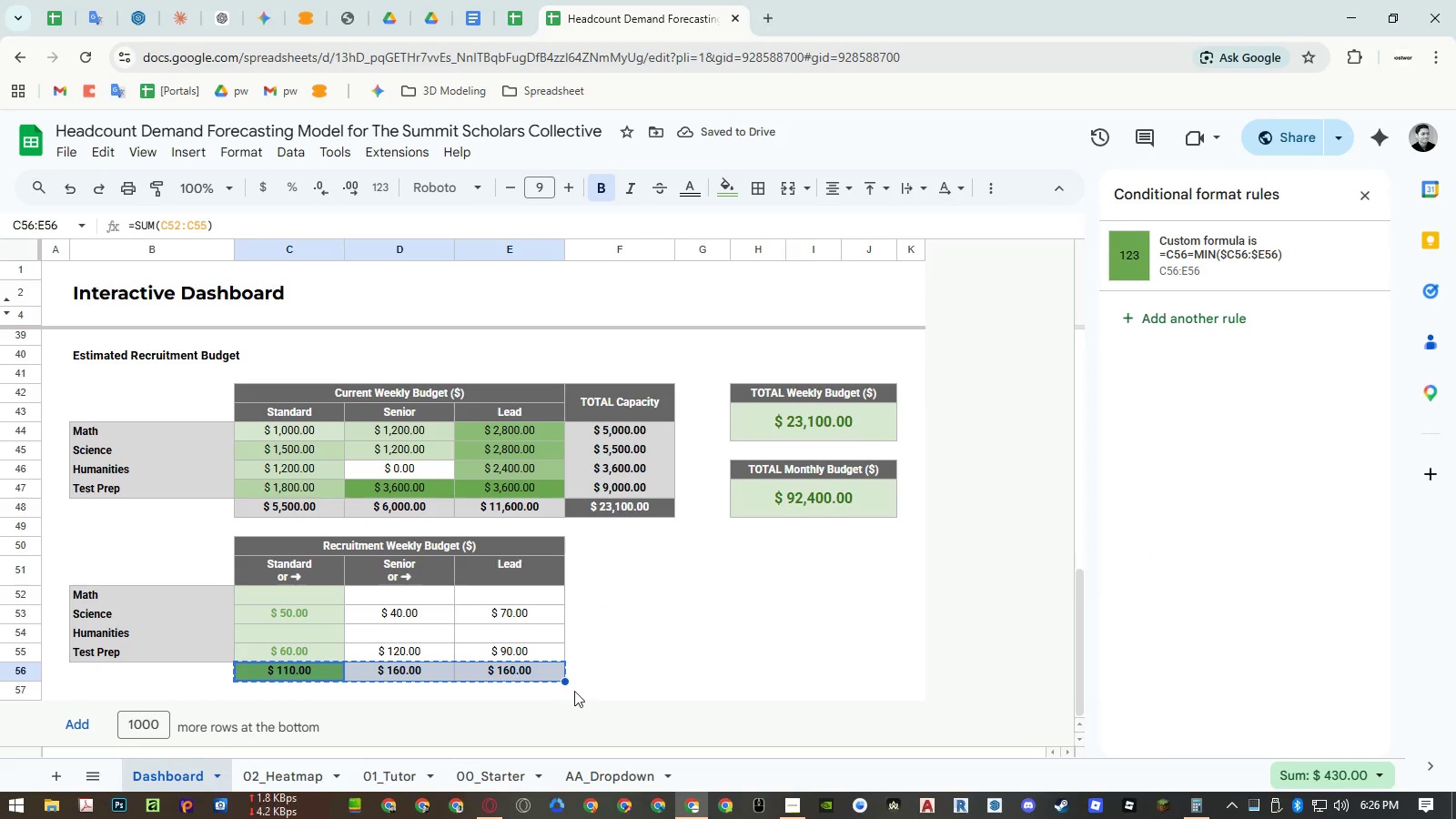 
key(Control+Shift+V)
 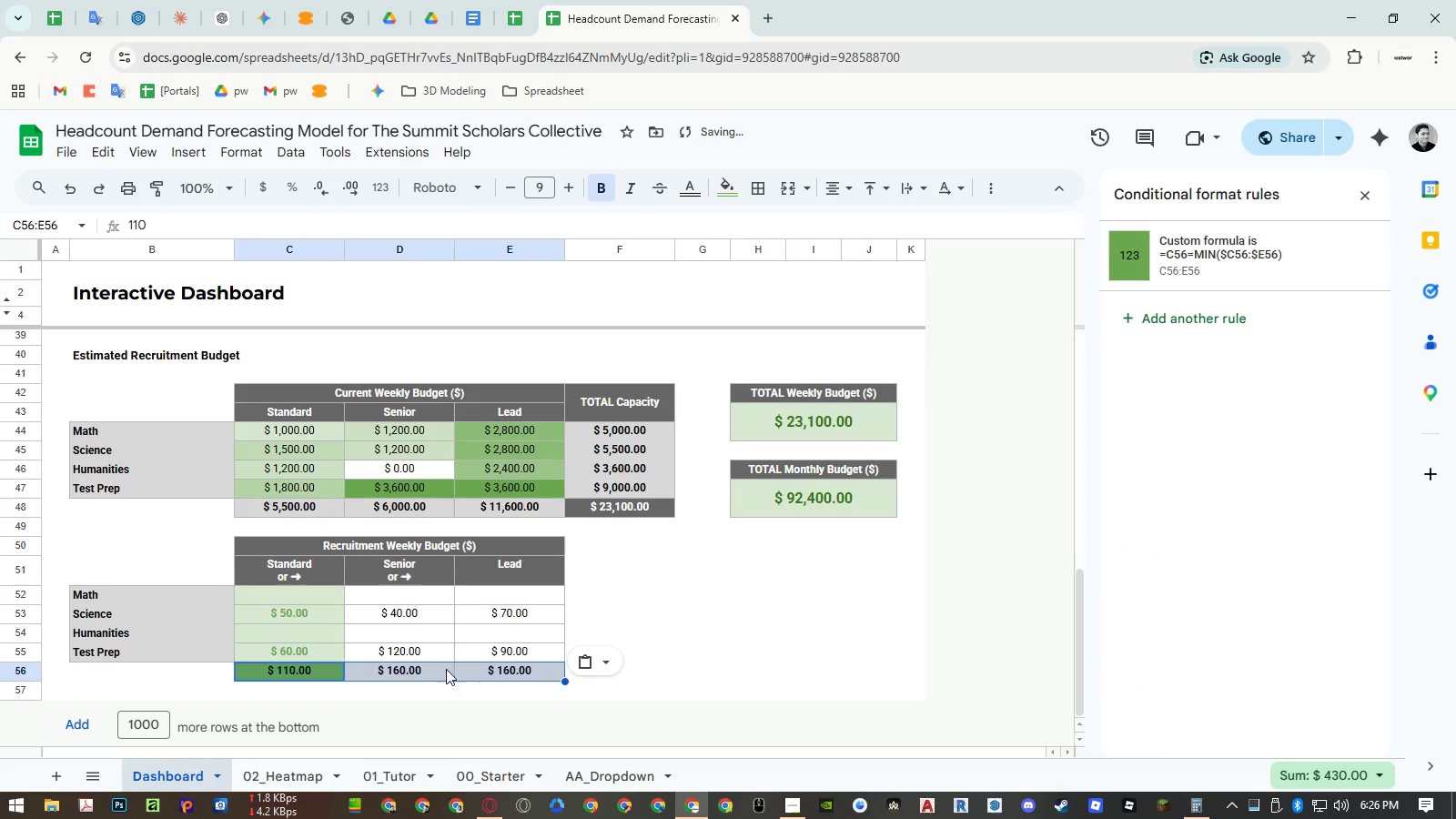 
left_click([440, 668])
 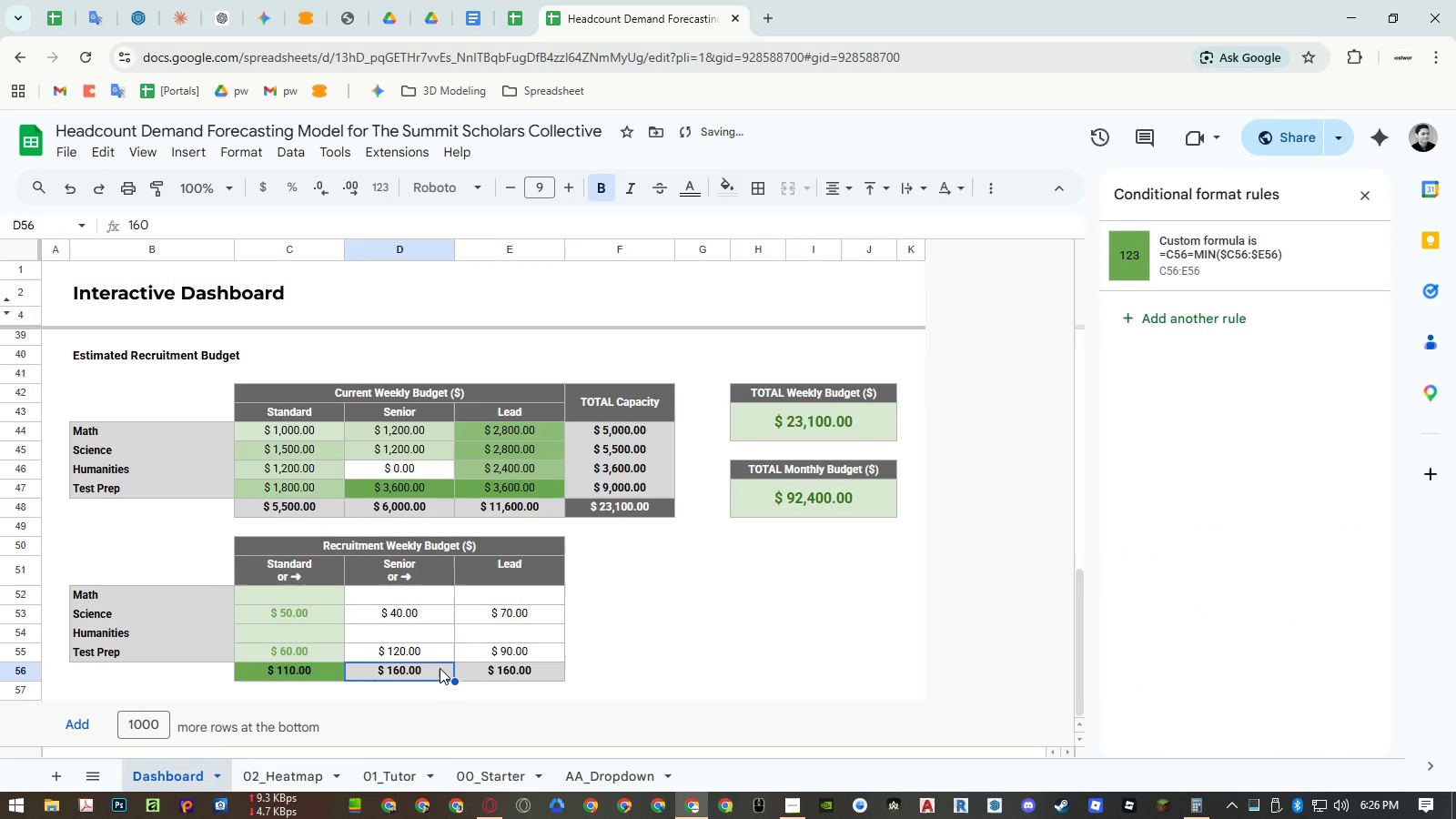 
key(Numpad9)
 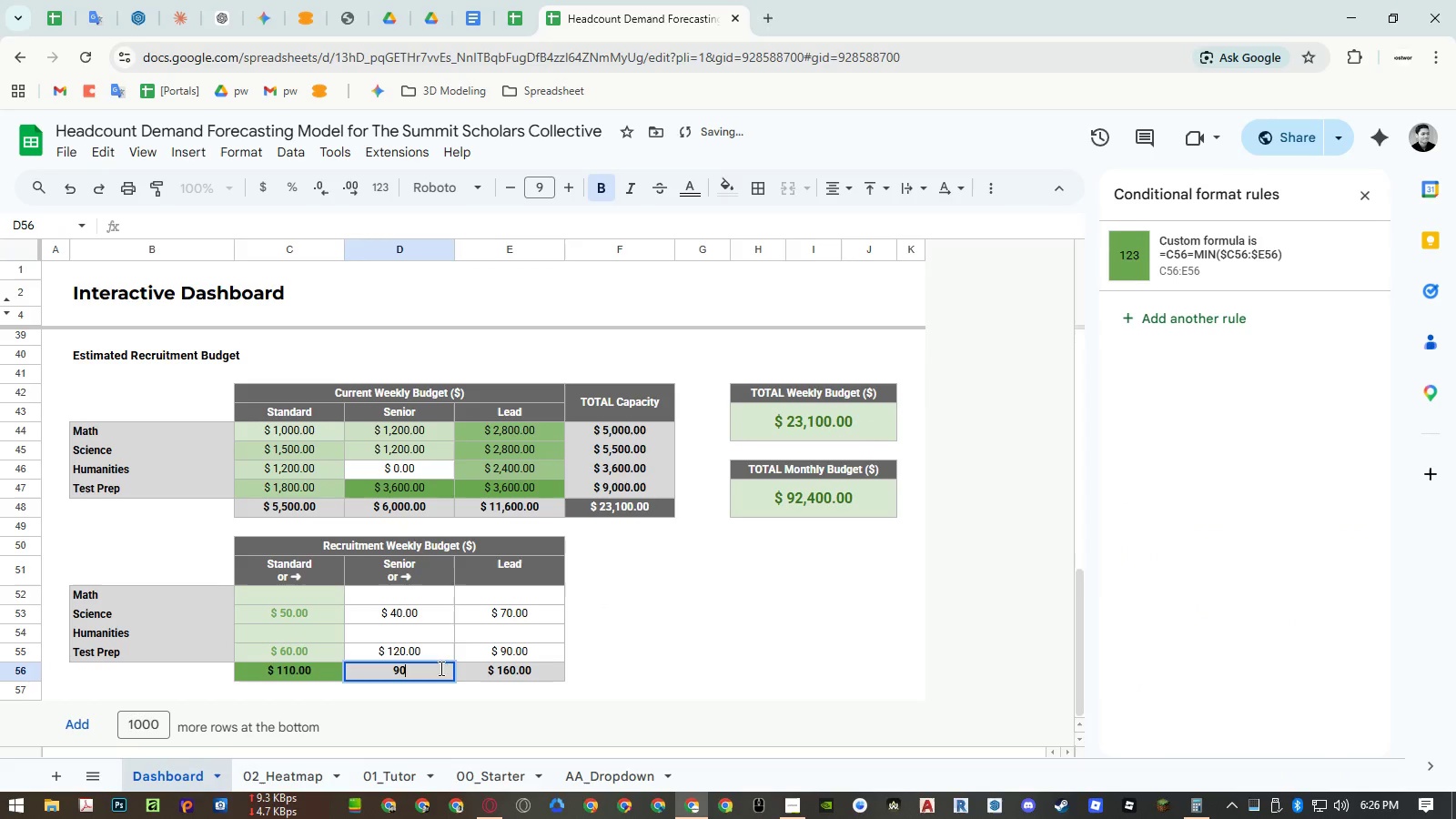 
key(Numpad0)
 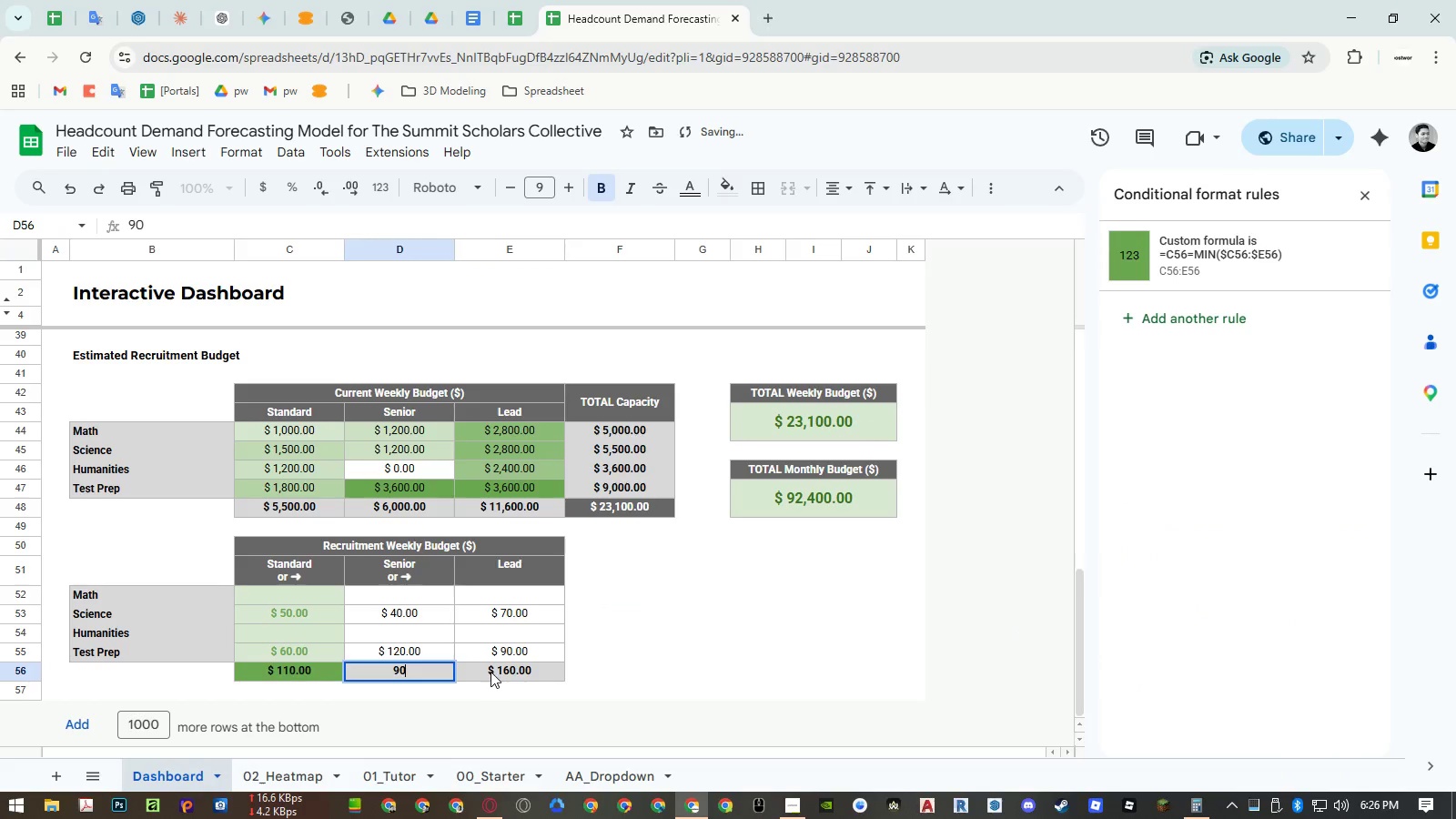 
left_click([490, 672])
 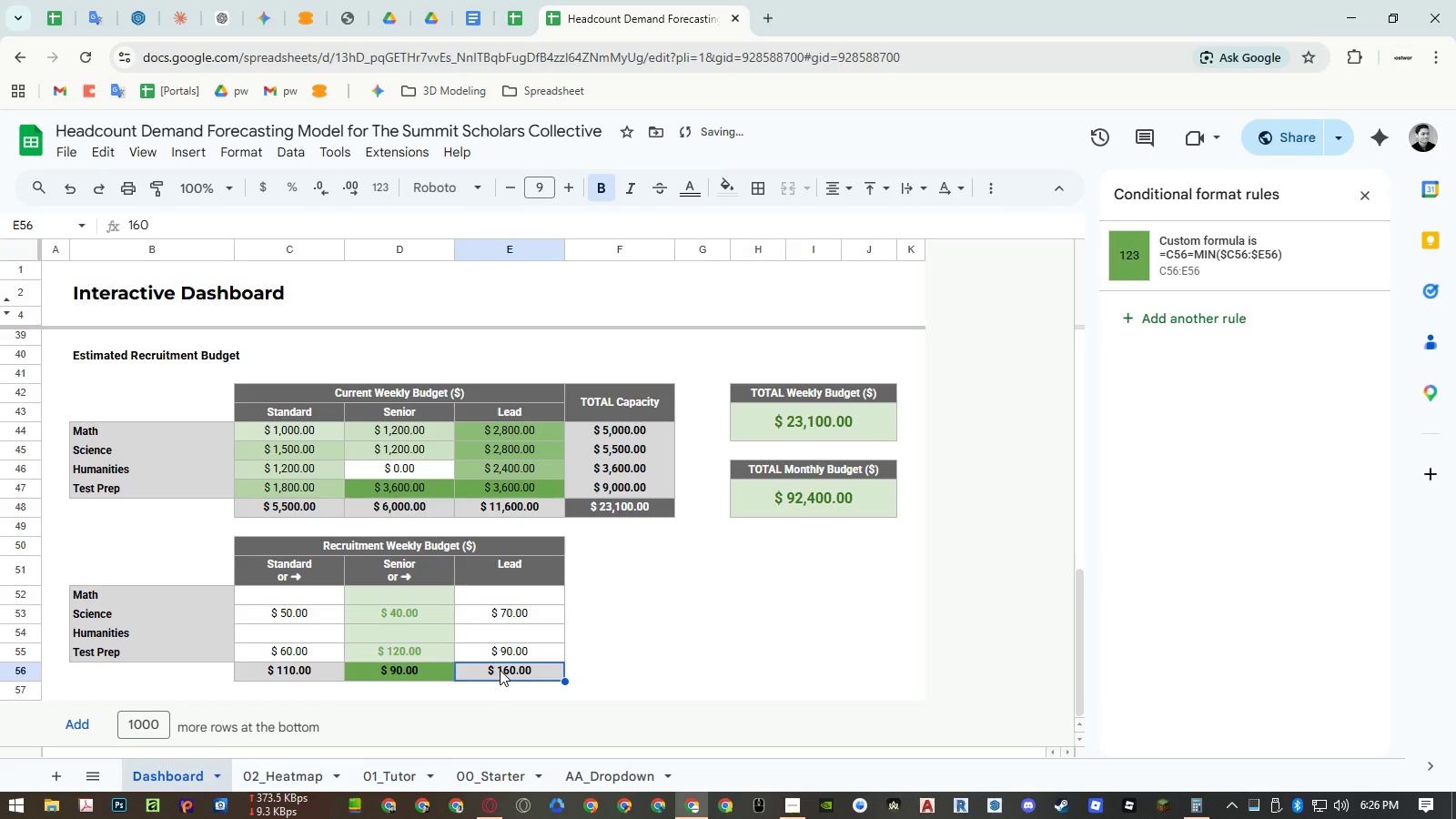 
key(Numpad7)
 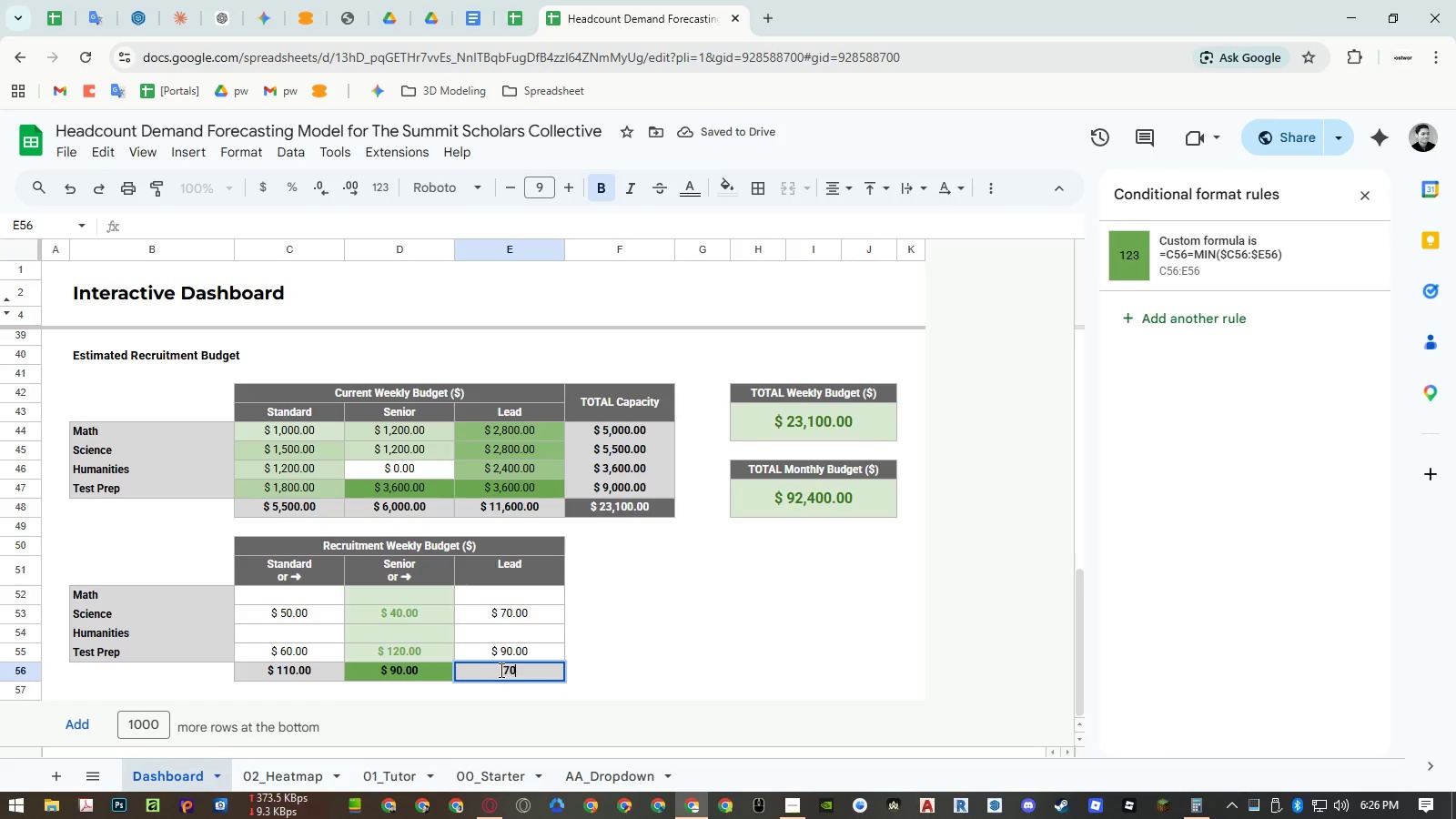 
key(Numpad0)
 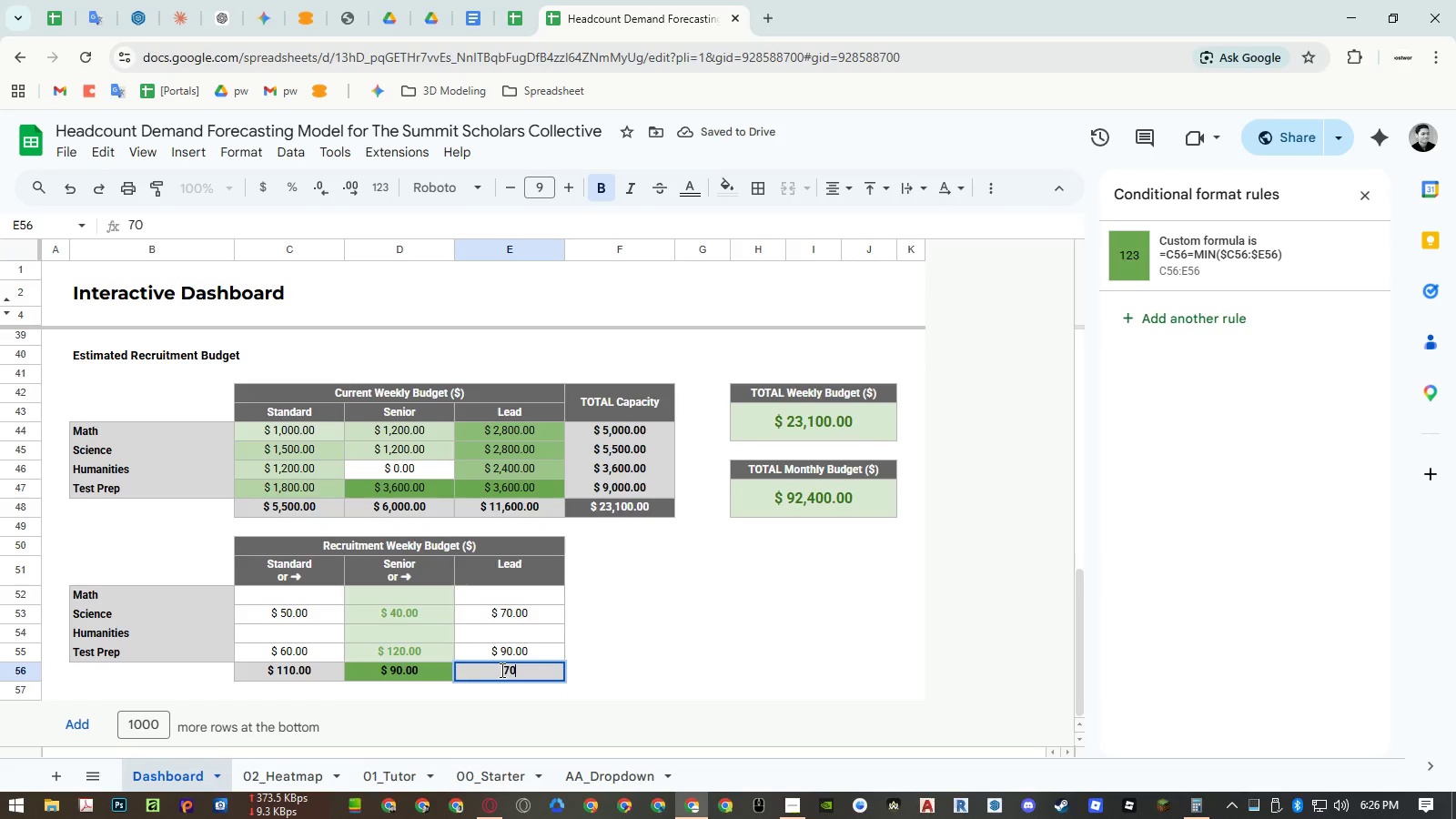 
key(NumpadEnter)
 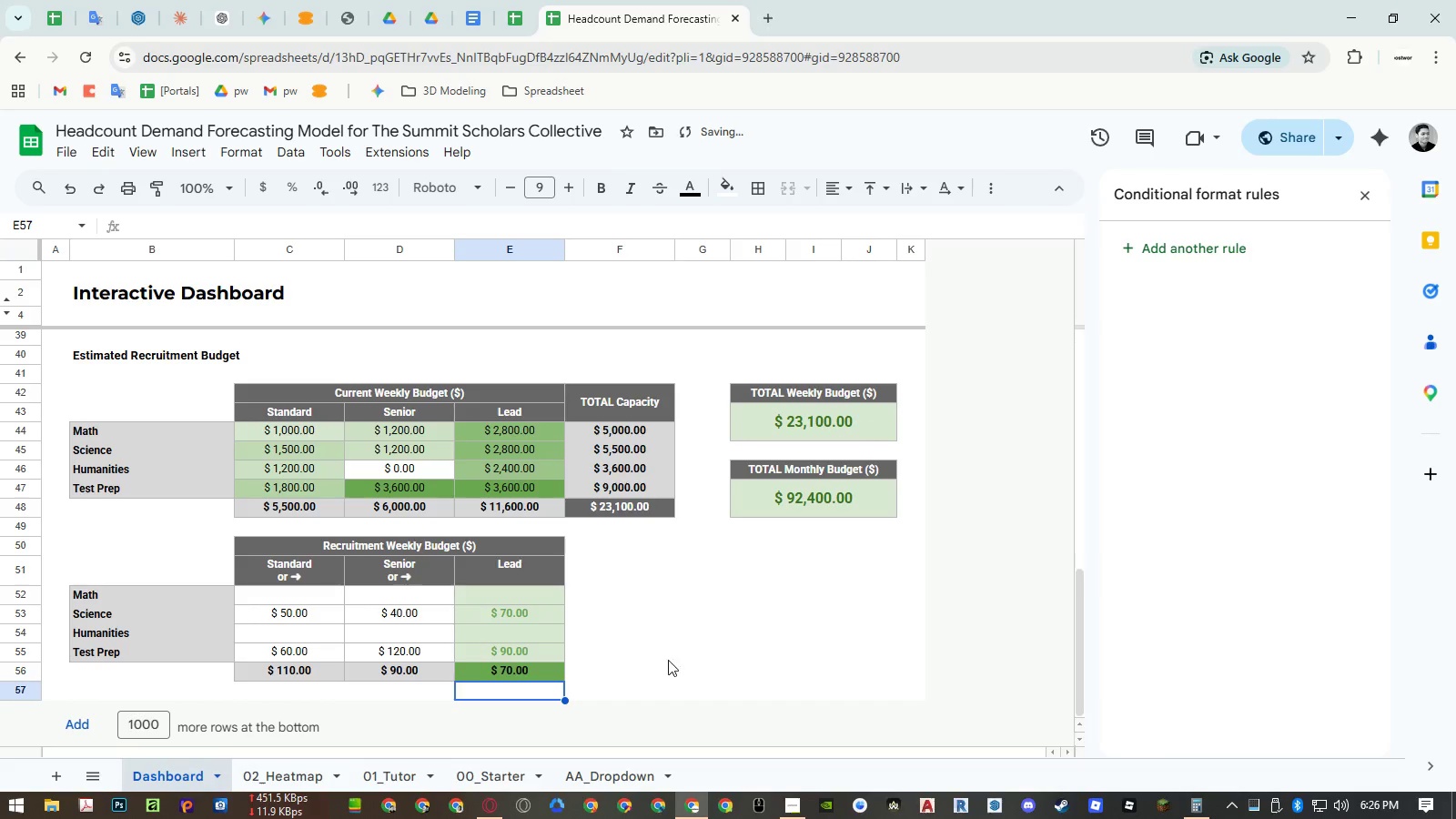 
left_click([672, 658])
 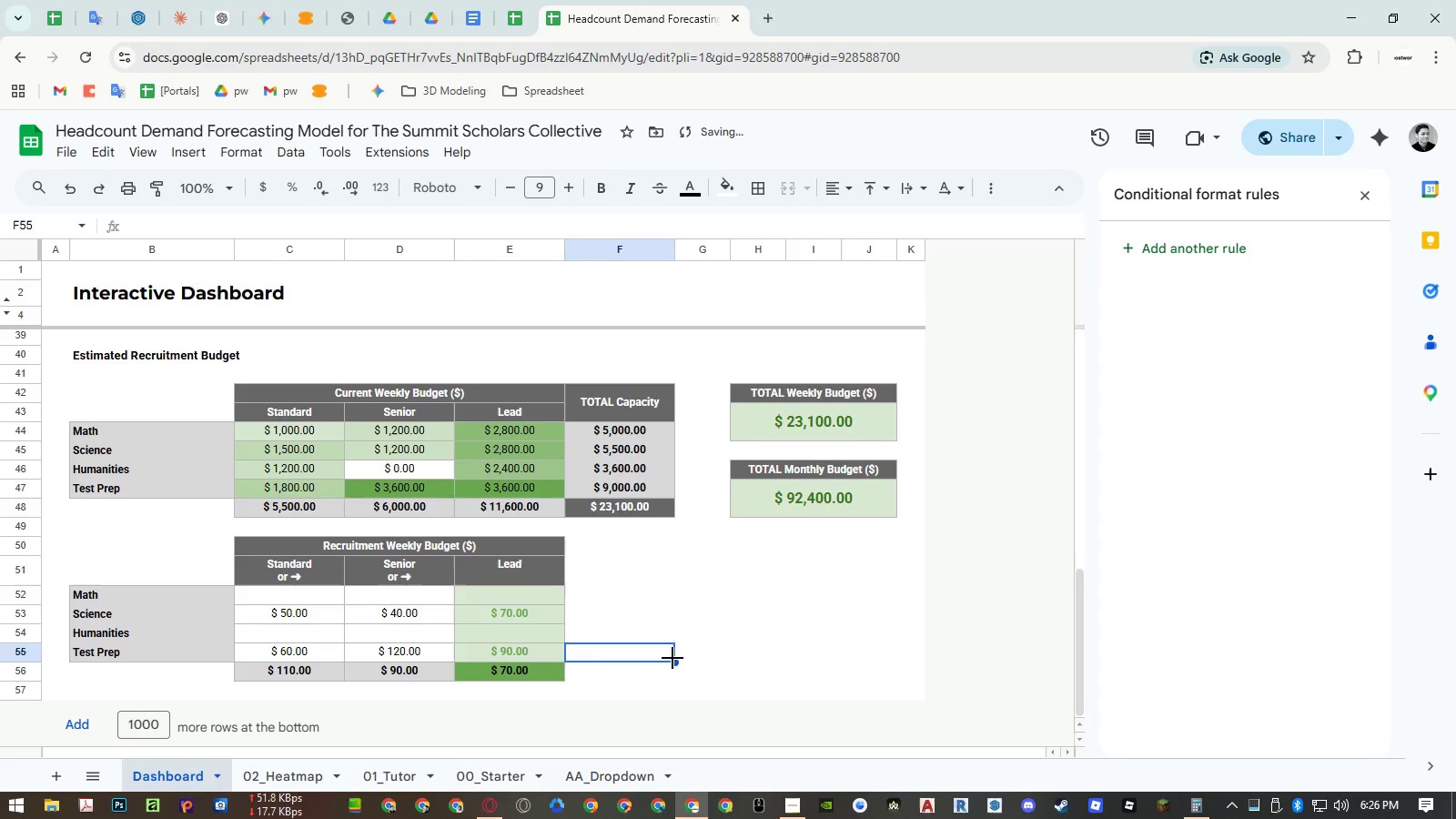 
key(Control+Z)
 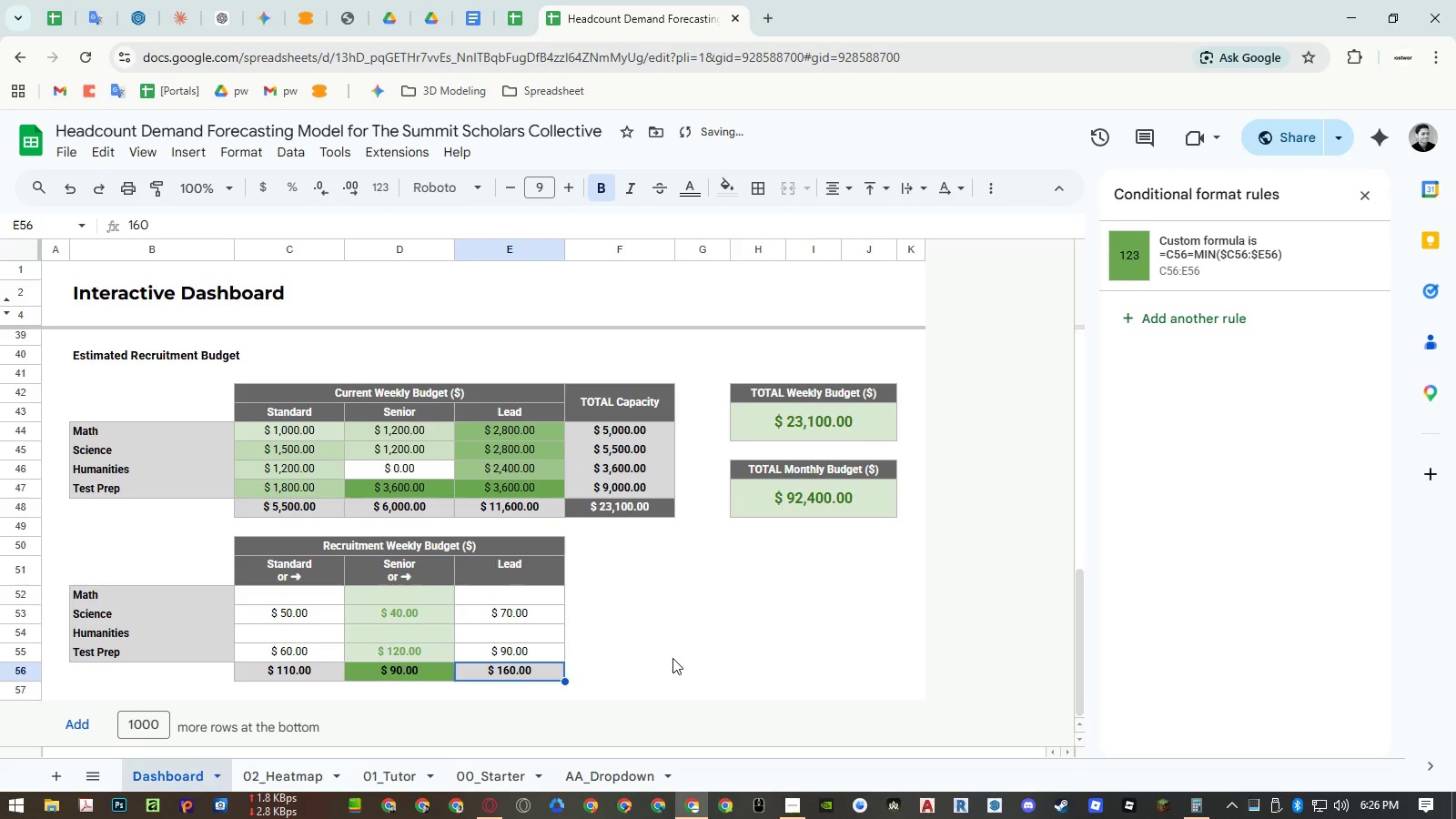 
key(Control+Y)
 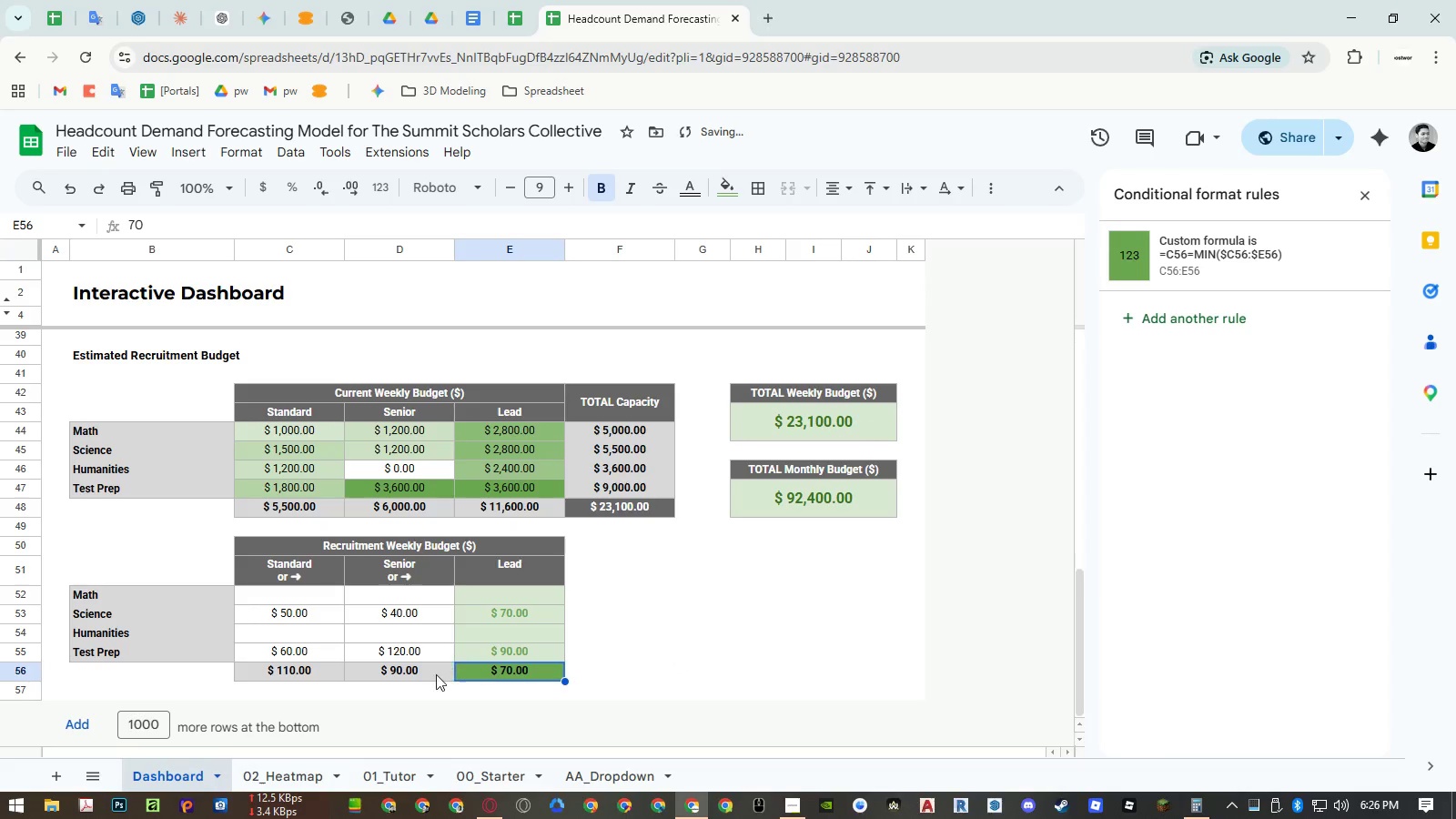 
left_click([435, 675])
 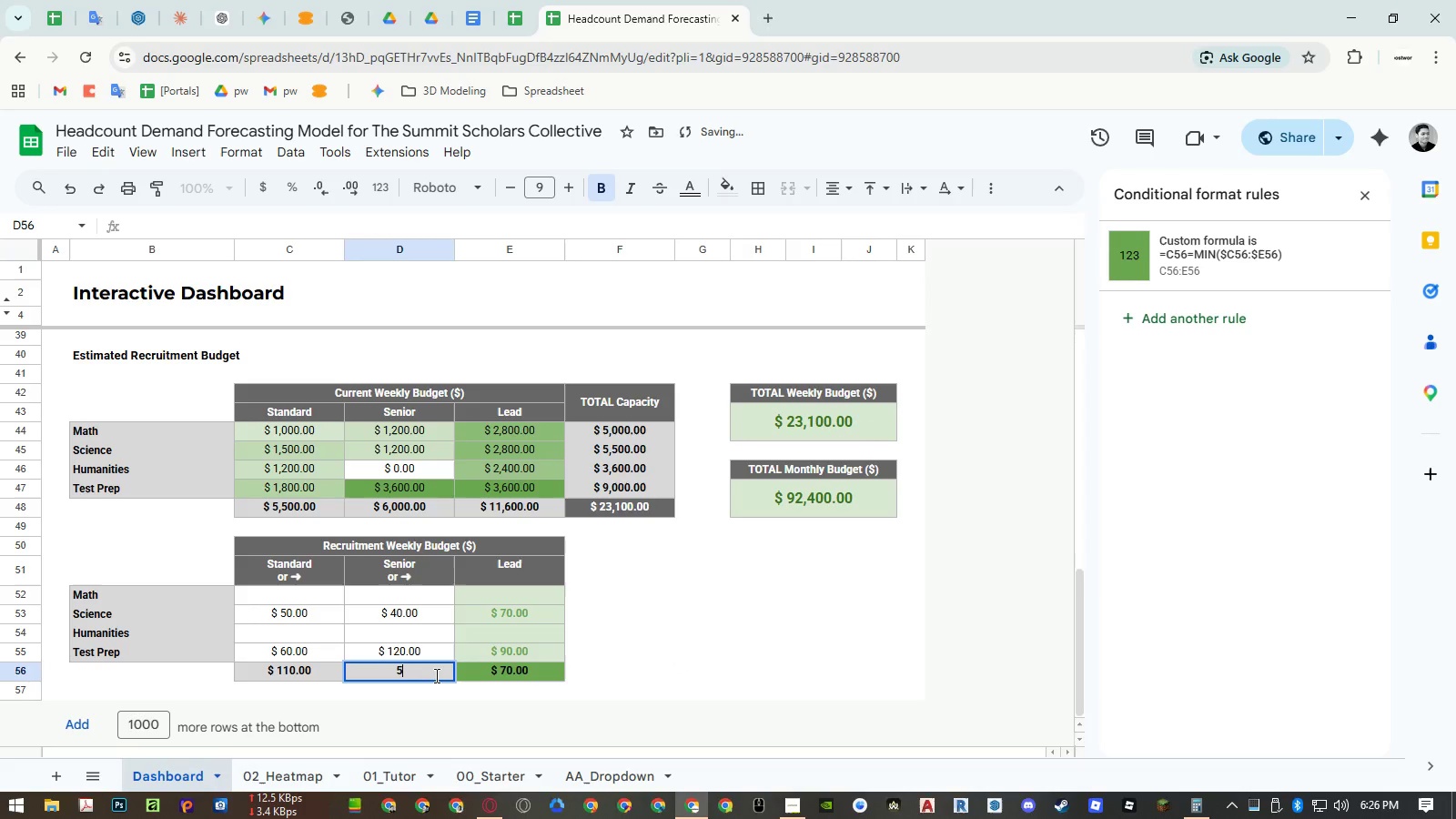 
key(Numpad5)
 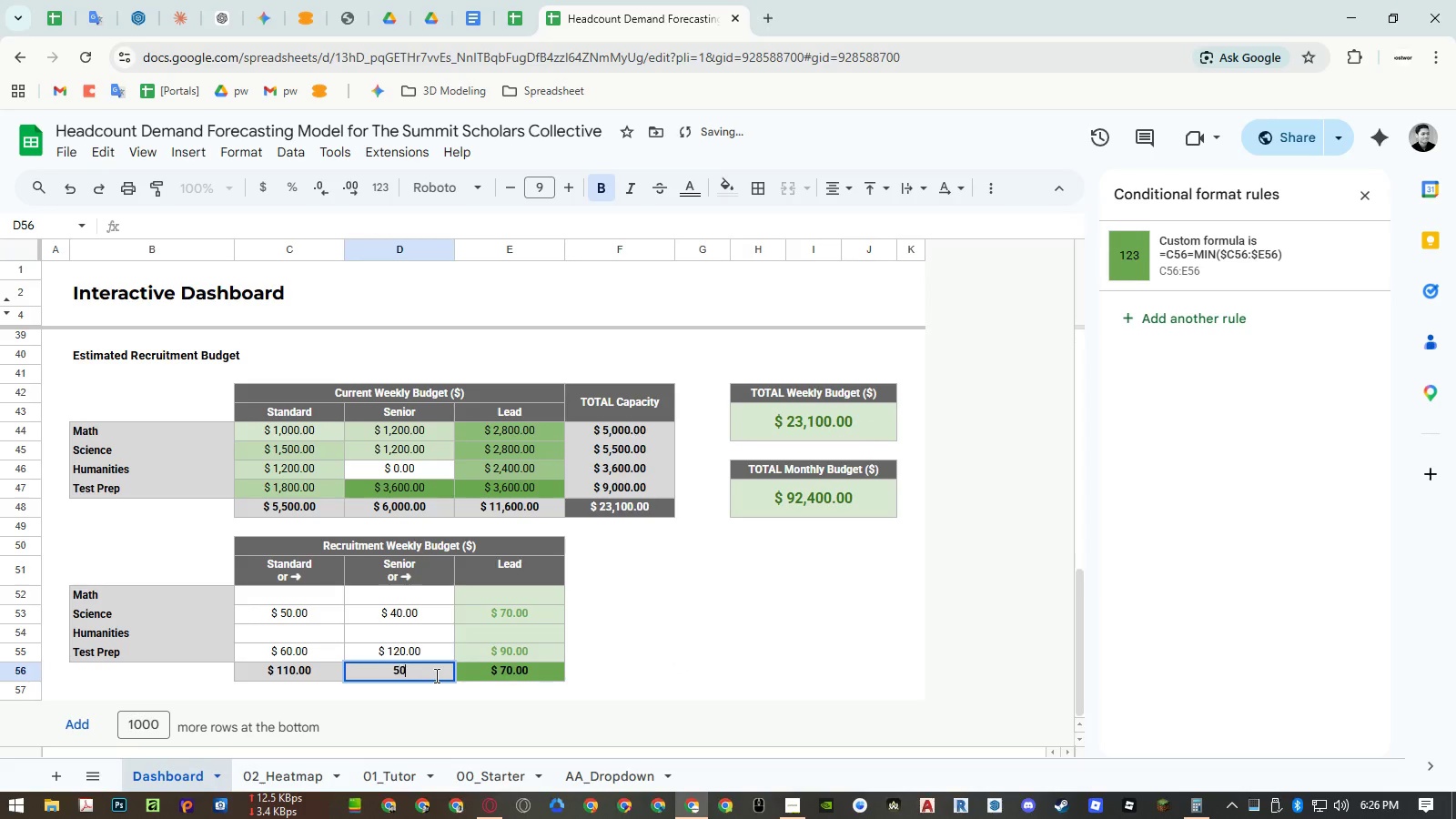 
key(Numpad0)
 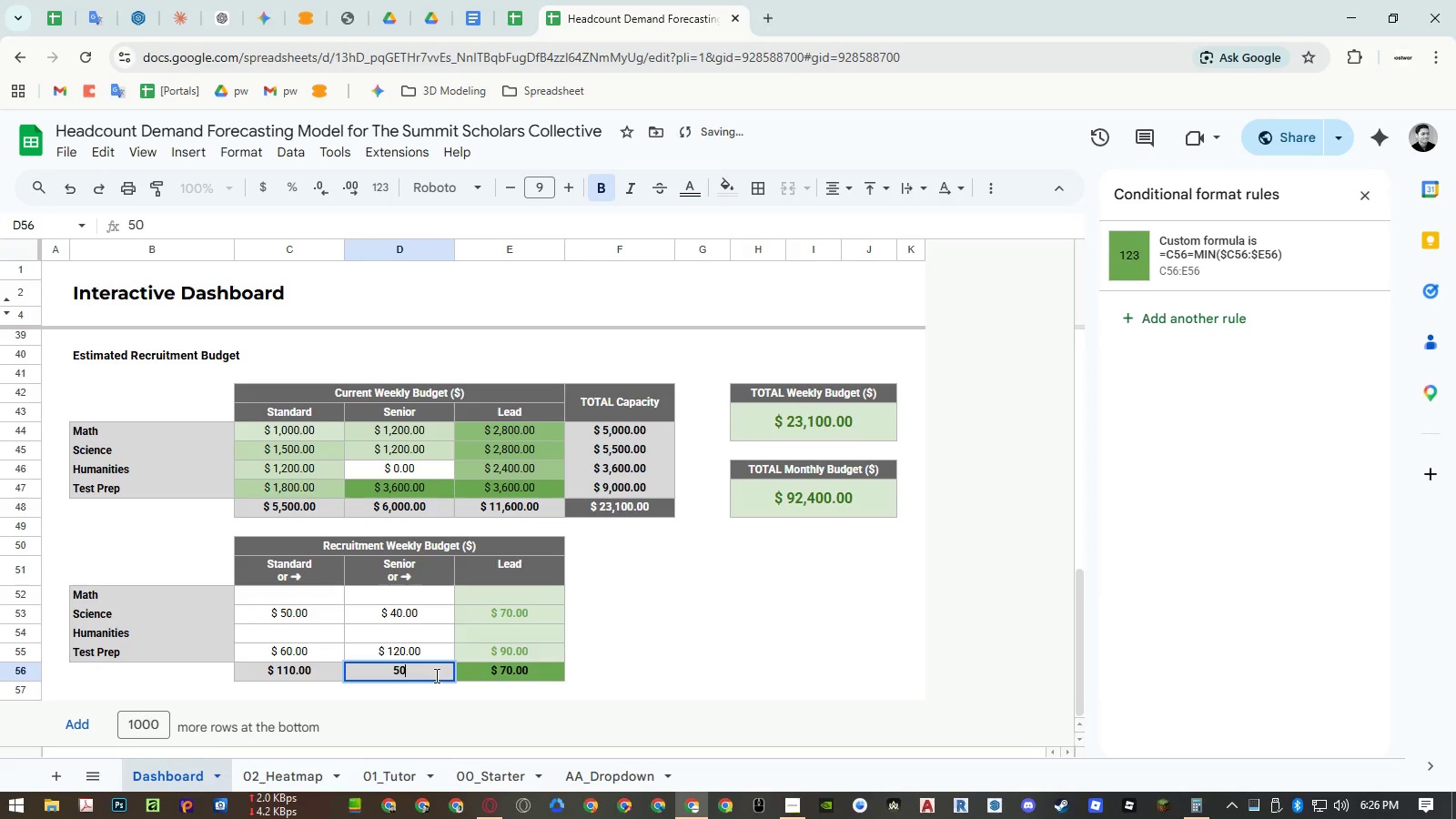 
key(NumpadEnter)
 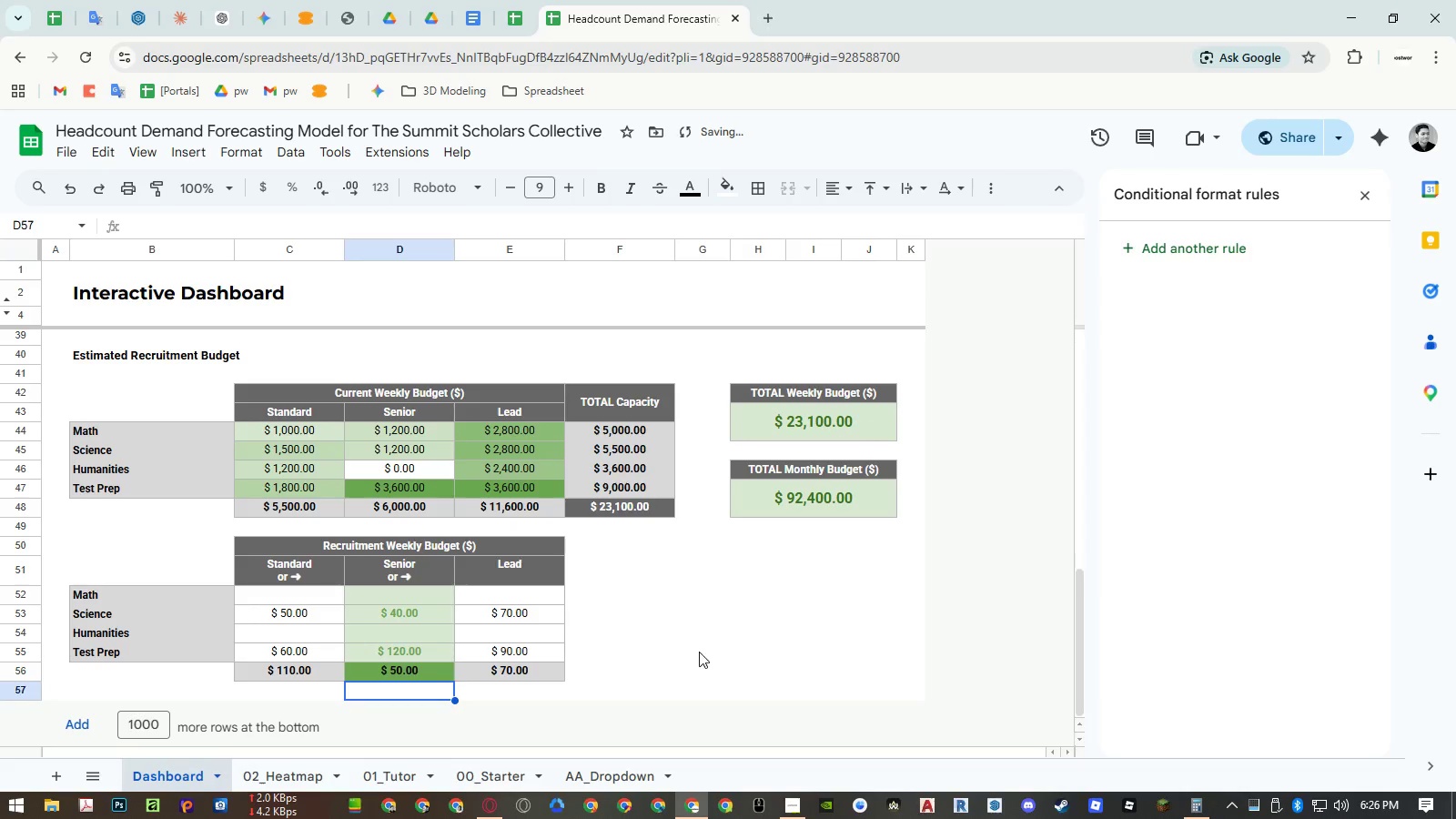 
left_click([702, 652])
 